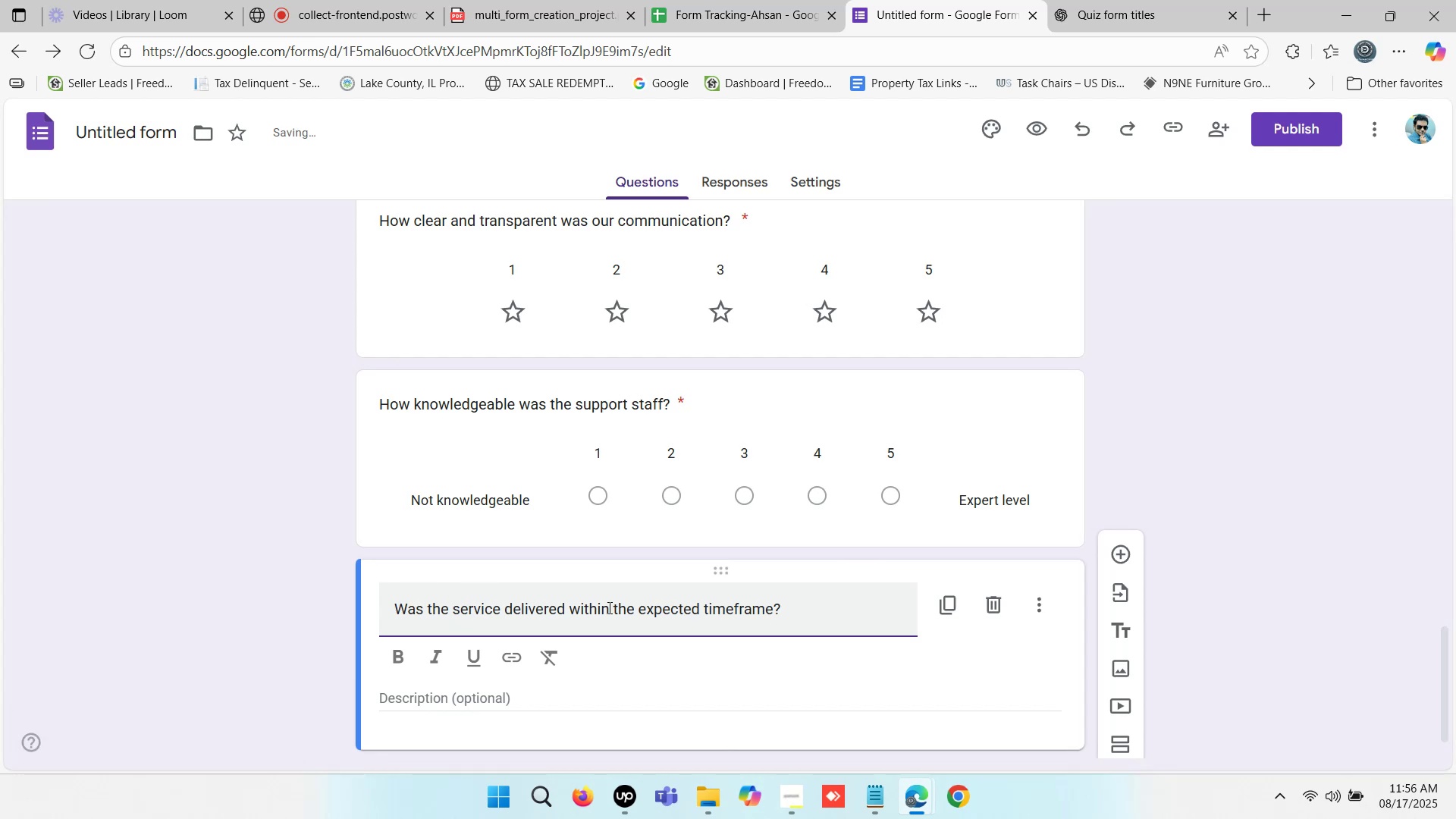 
scroll: coordinate [944, 475], scroll_direction: down, amount: 3.0
 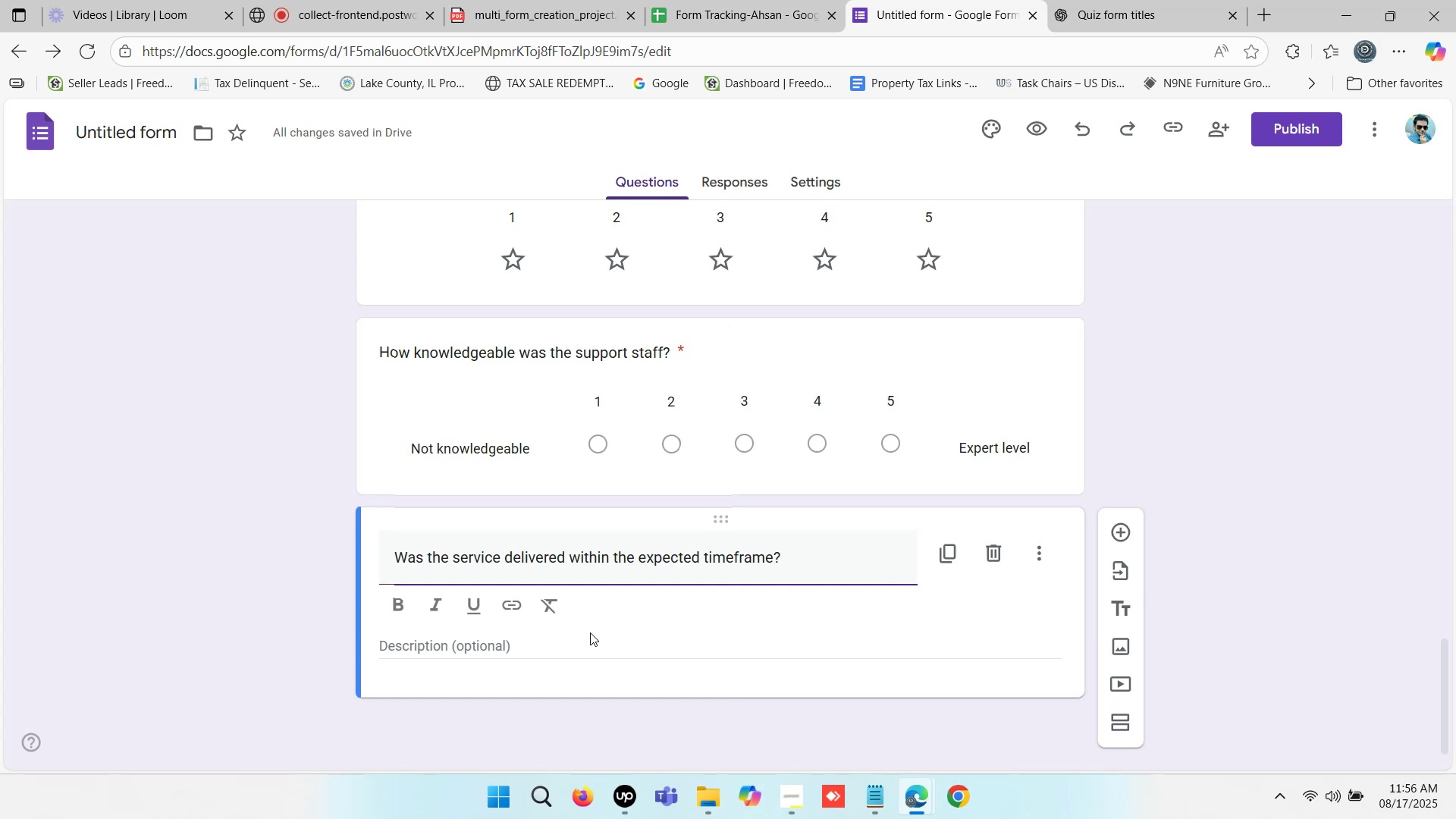 
wait(11.58)
 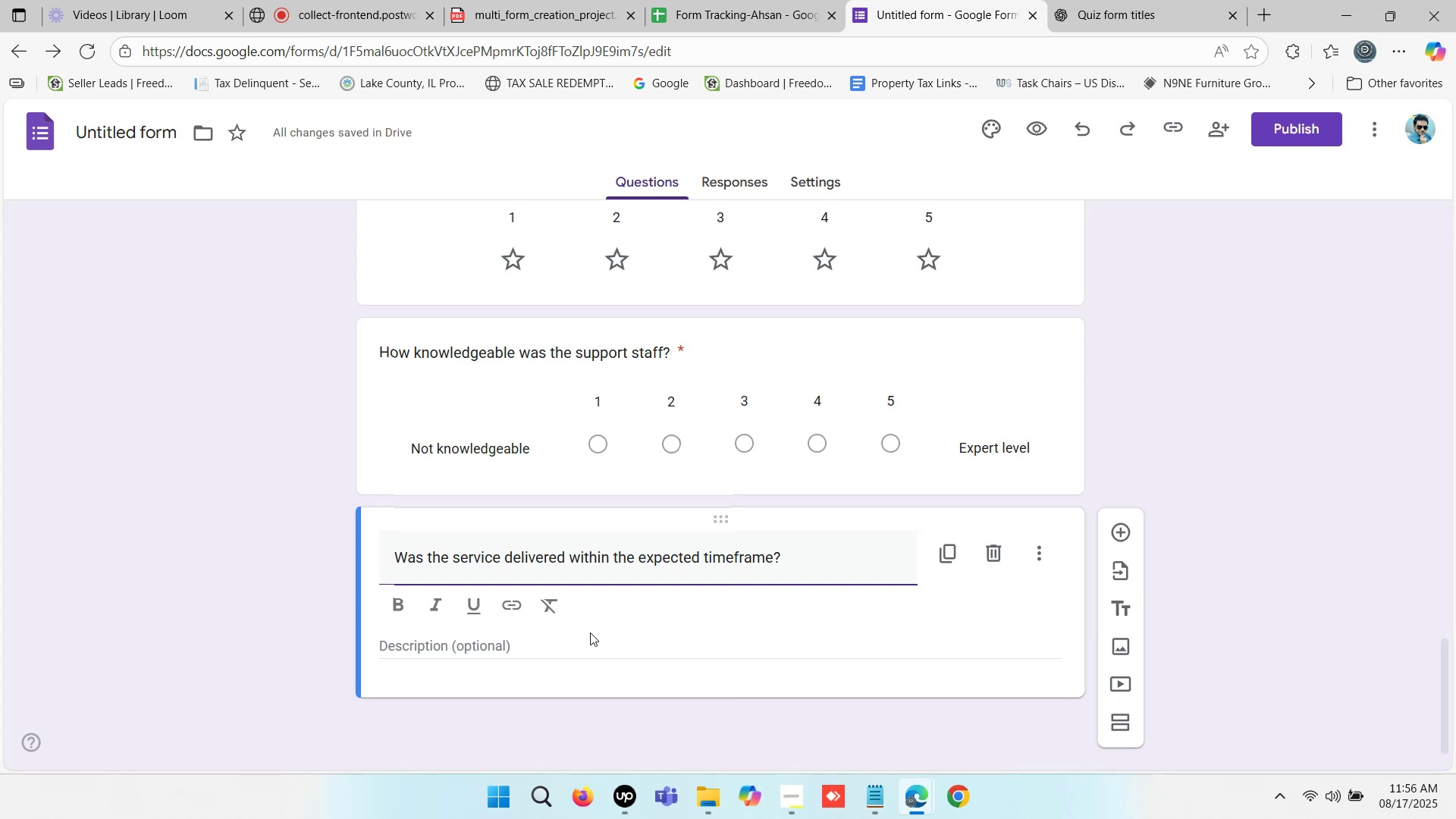 
hold_key(key=ControlLeft, duration=1.5)
 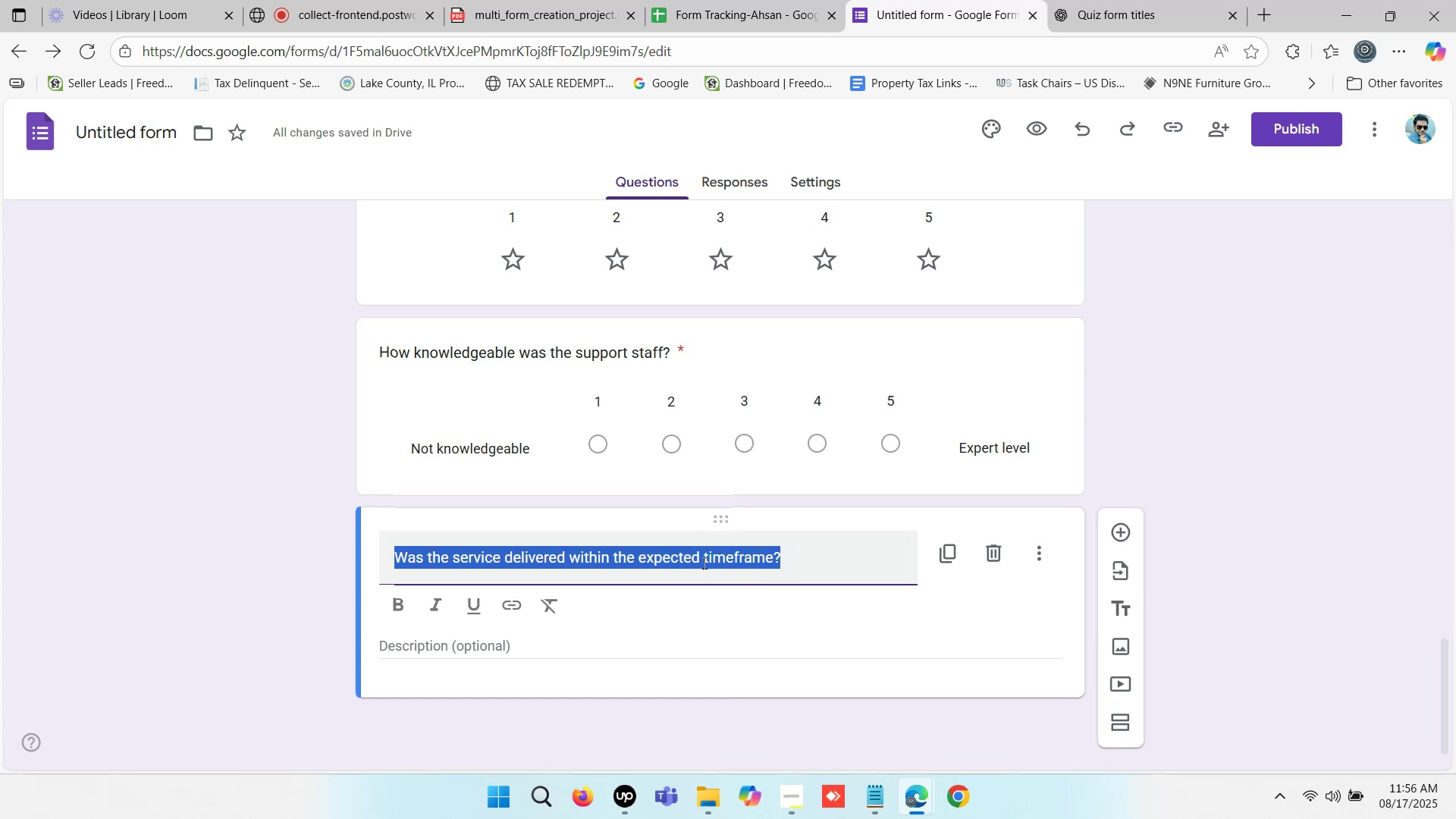 
hold_key(key=ControlLeft, duration=1.1)
 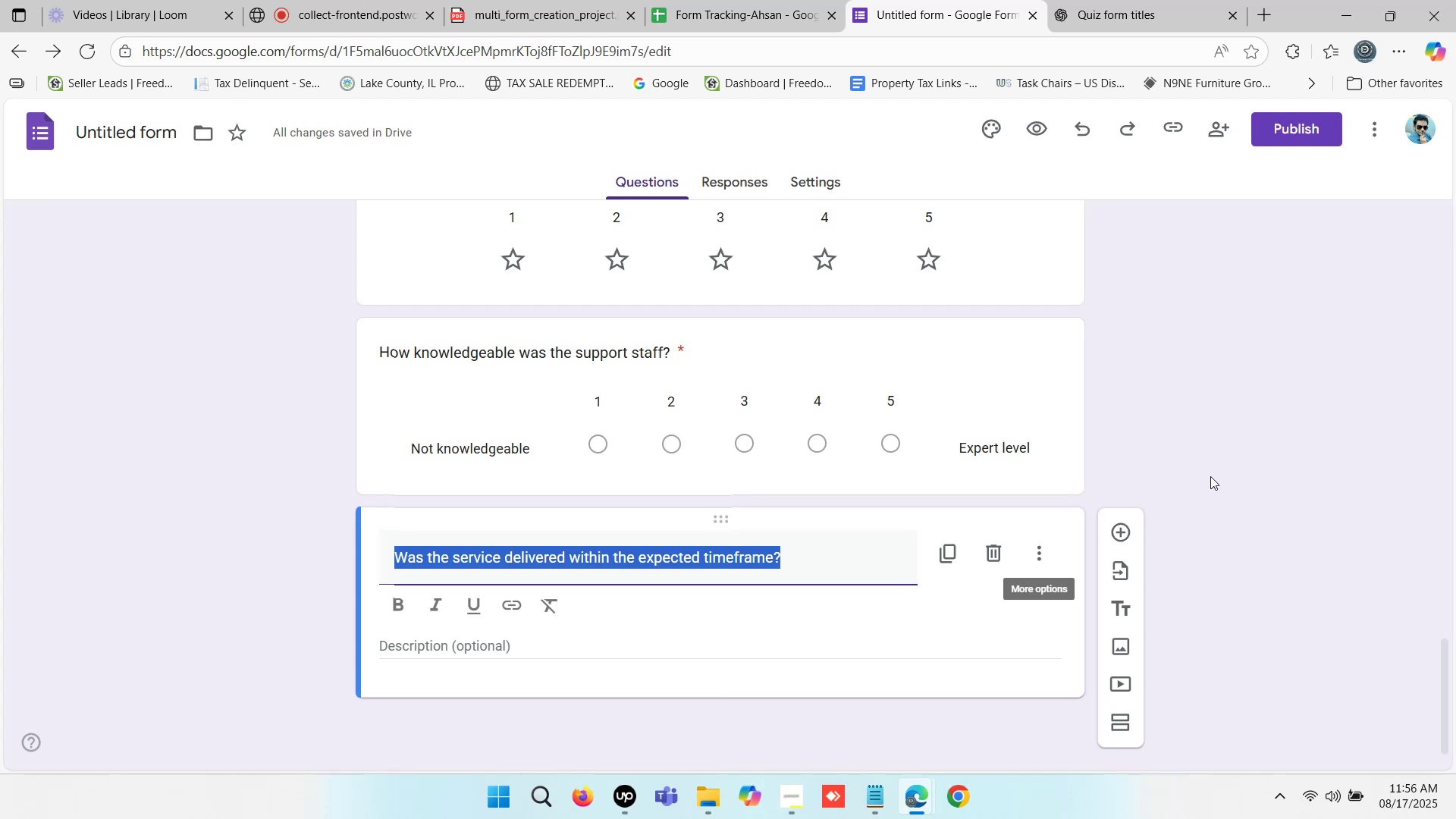 
left_click([1210, 476])
 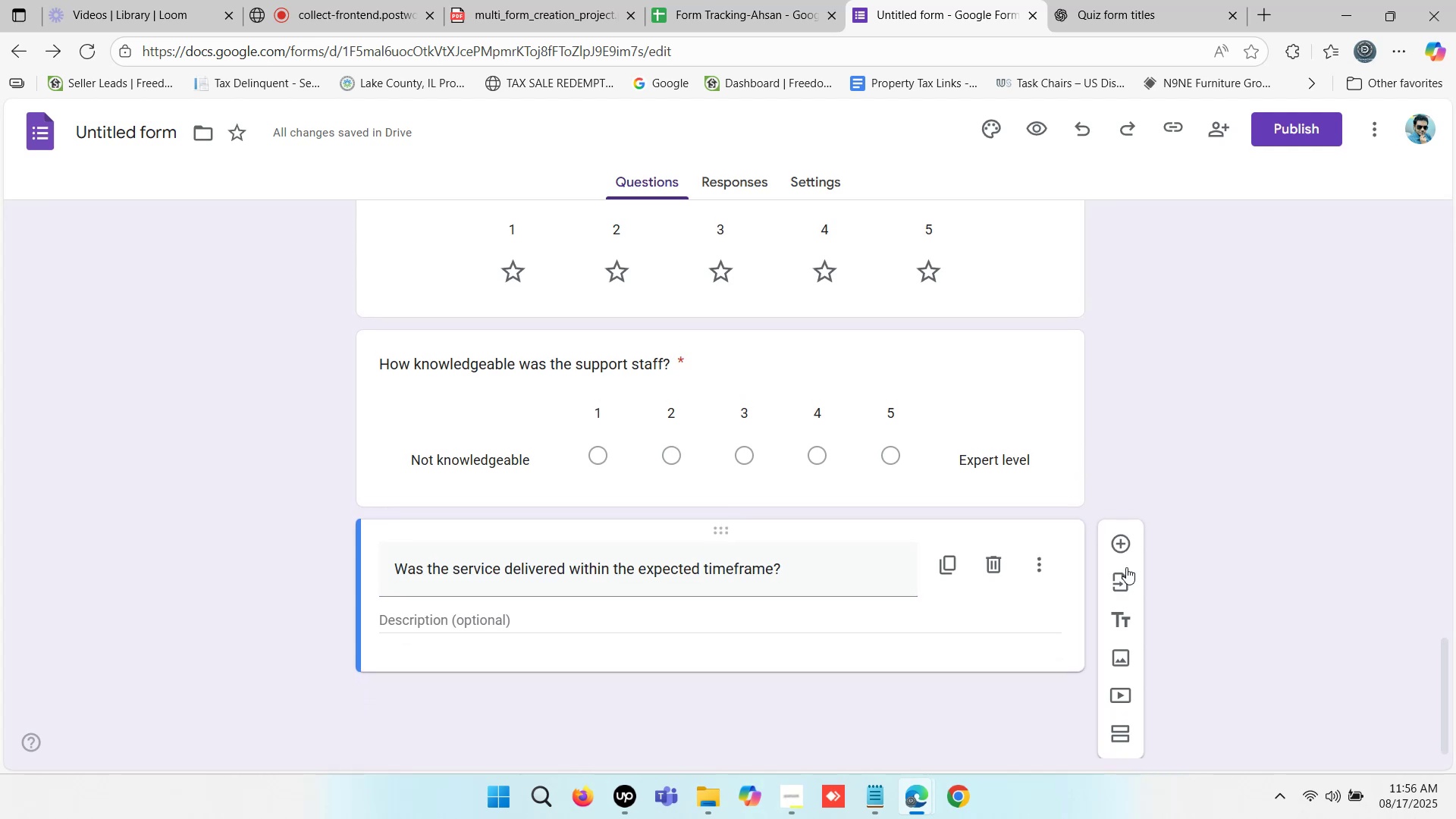 
left_click([1121, 543])
 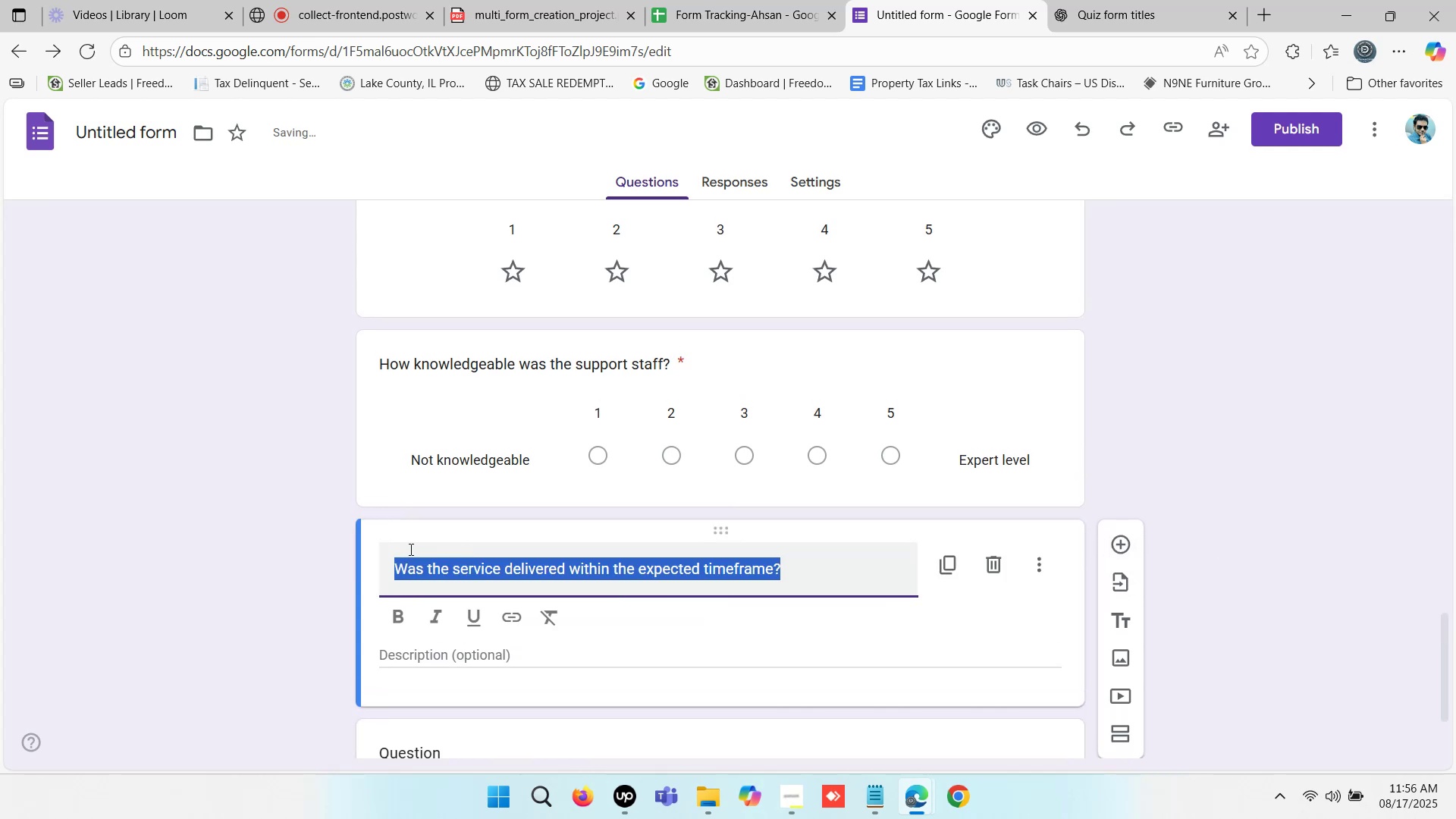 
key(Control+C)
 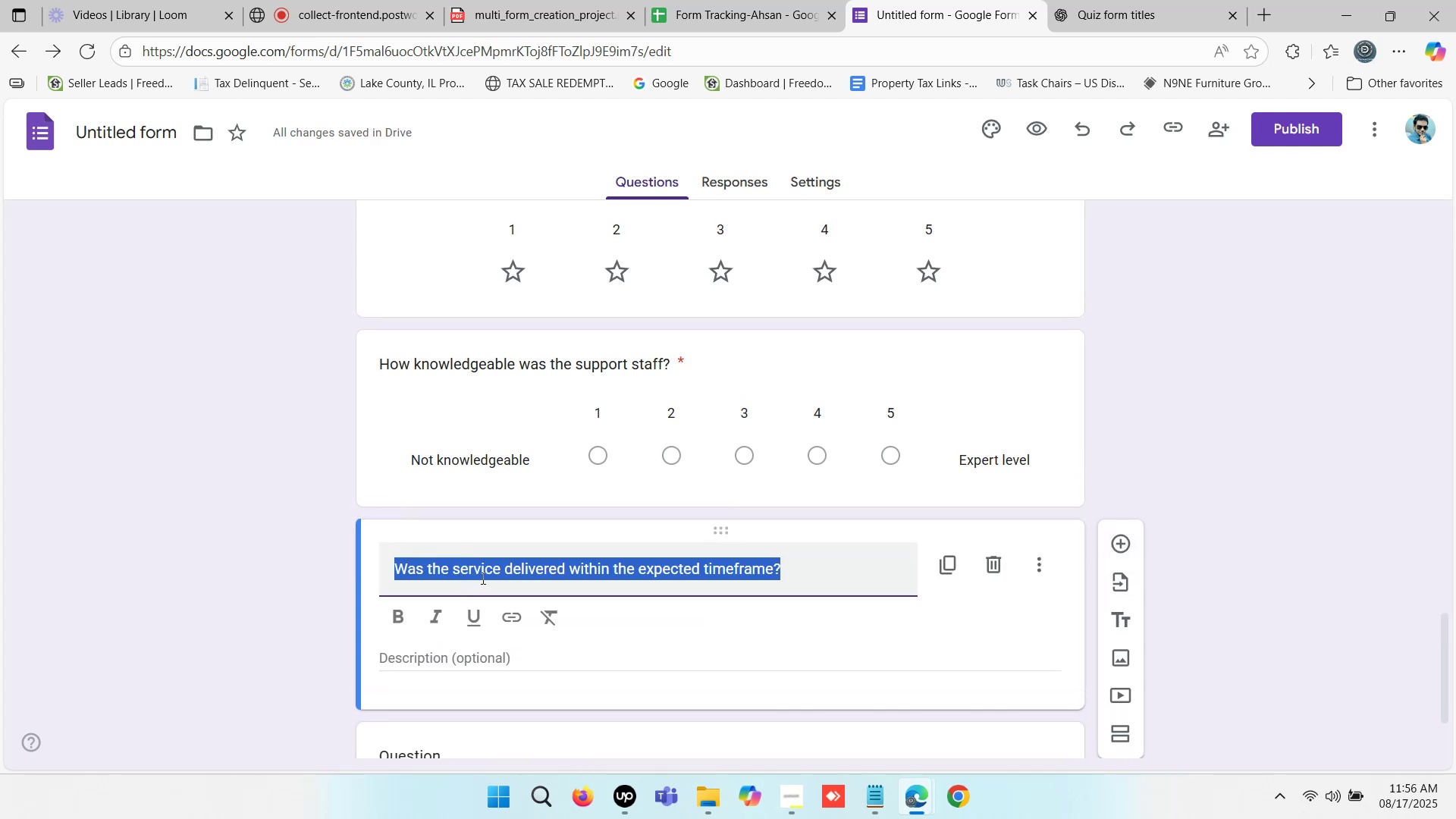 
scroll: coordinate [538, 562], scroll_direction: down, amount: 3.0
 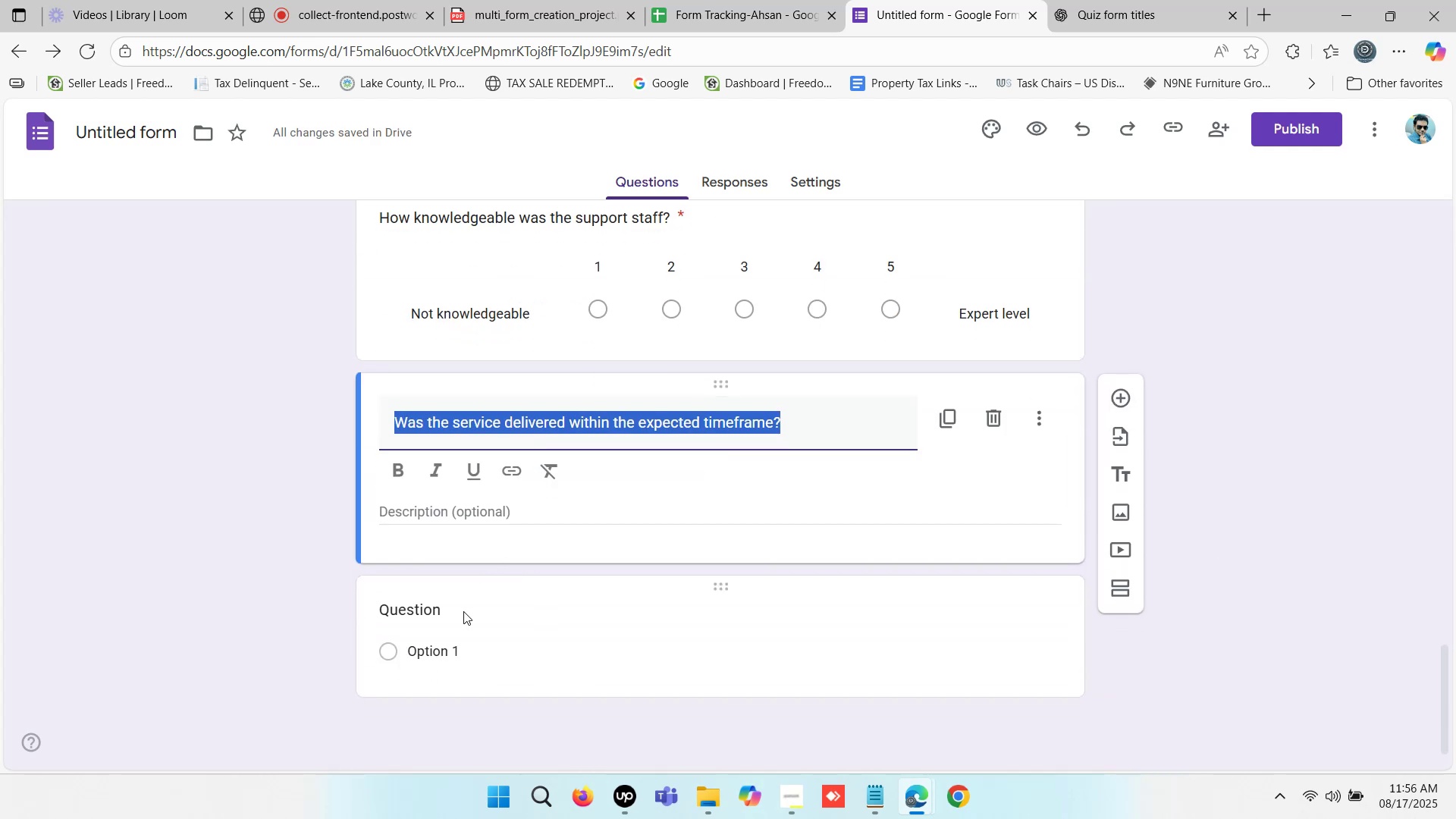 
left_click([500, 642])
 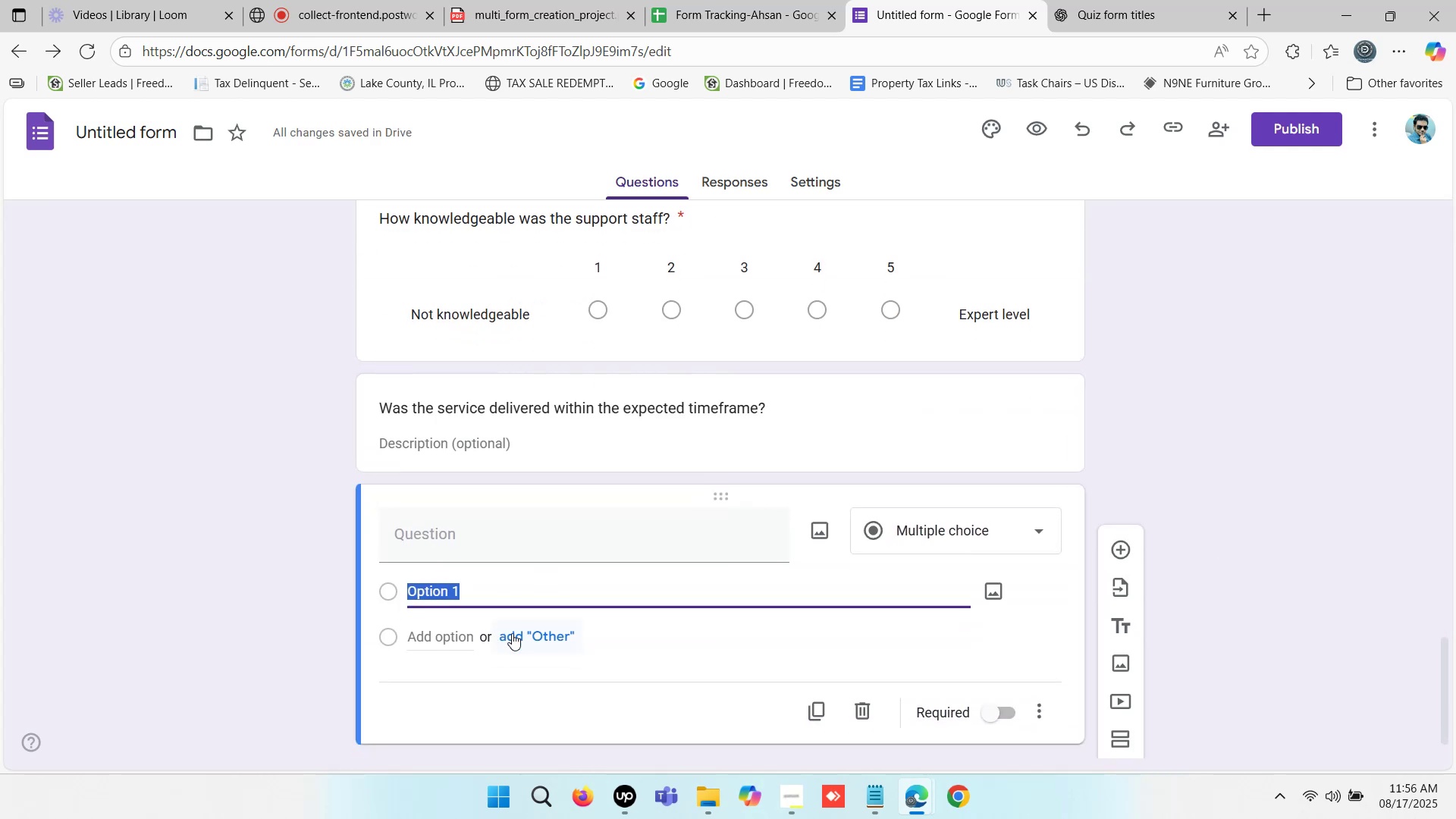 
hold_key(key=ControlLeft, duration=0.58)
 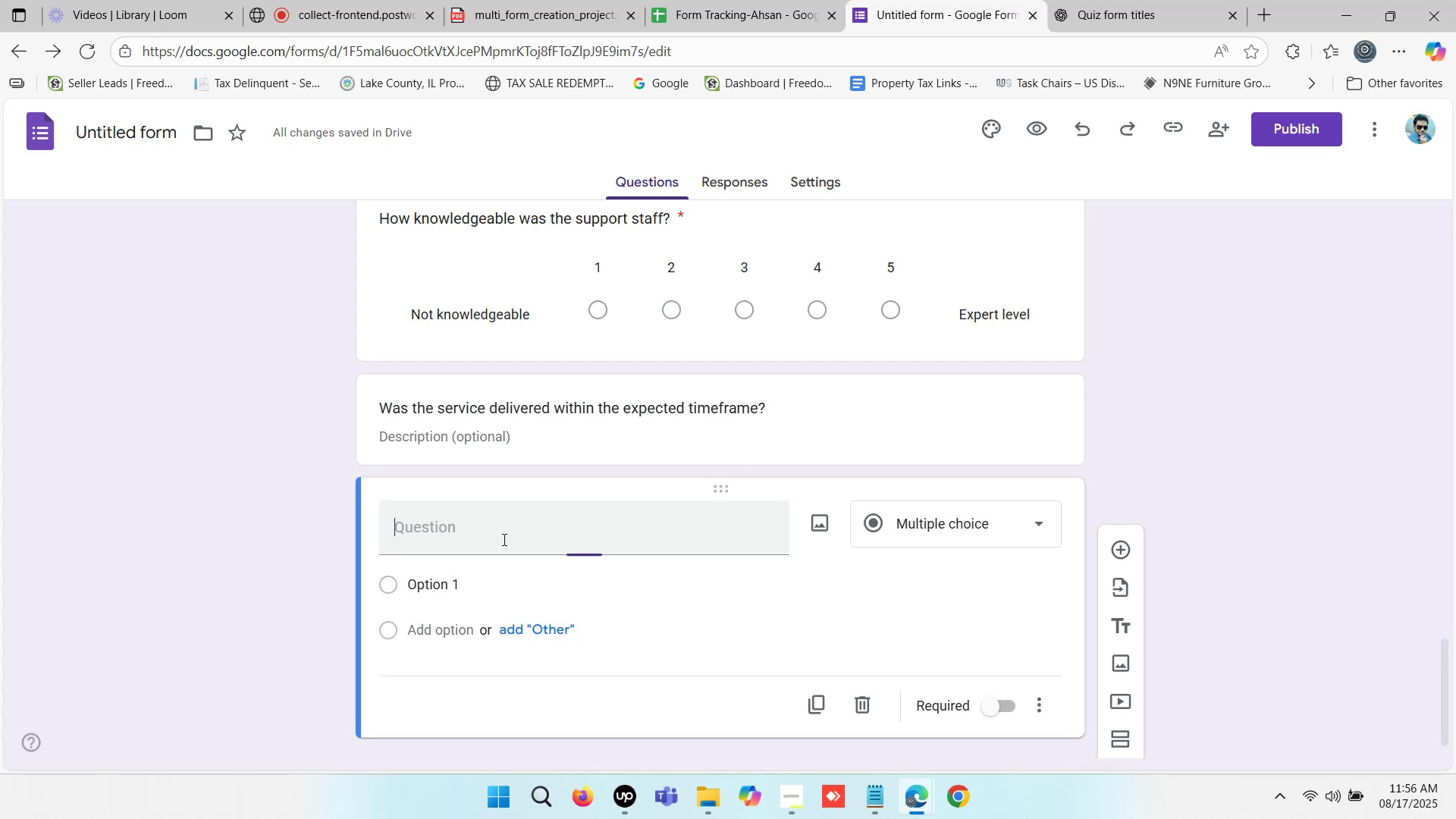 
key(Control+V)
 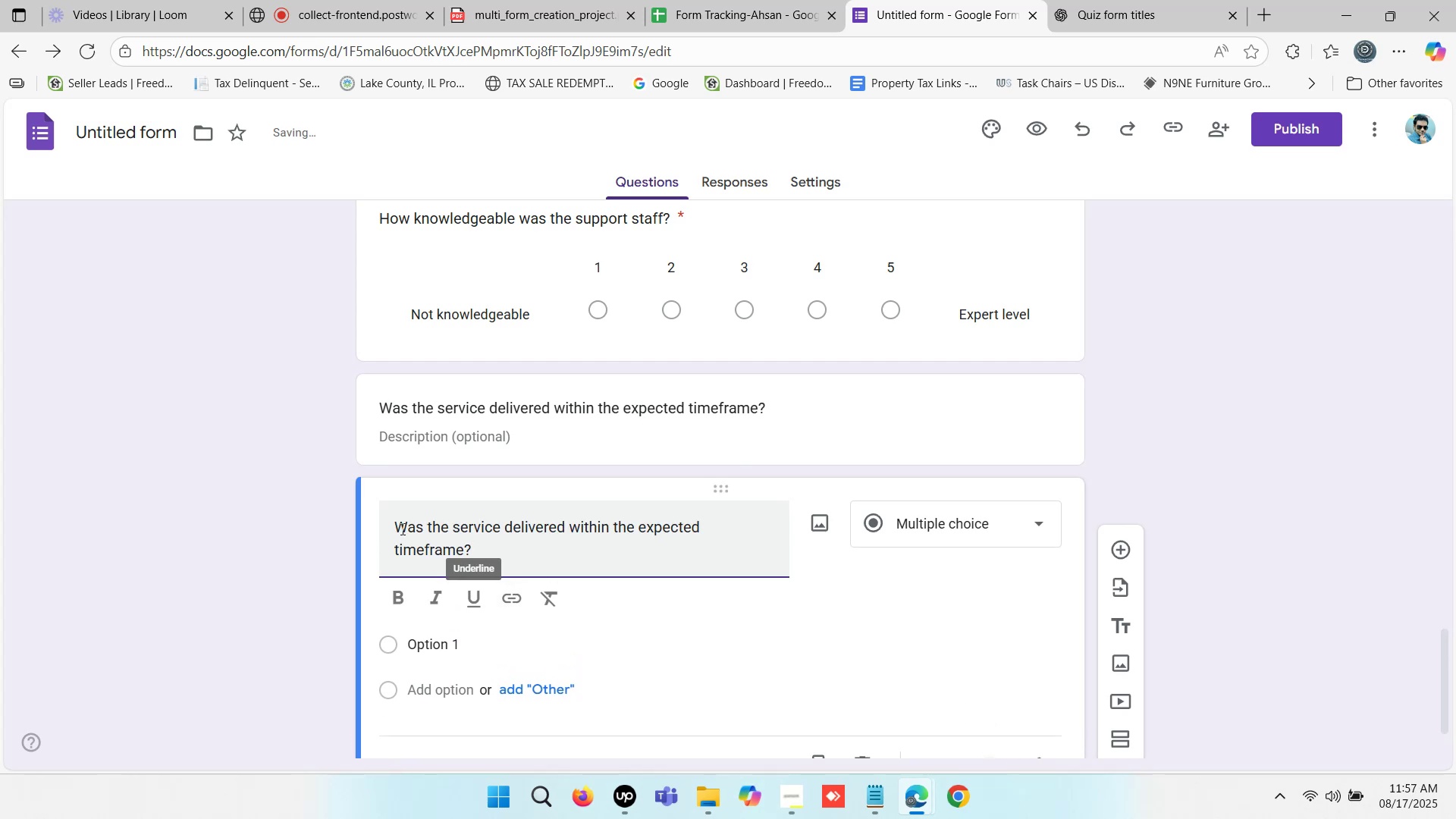 
left_click([395, 521])
 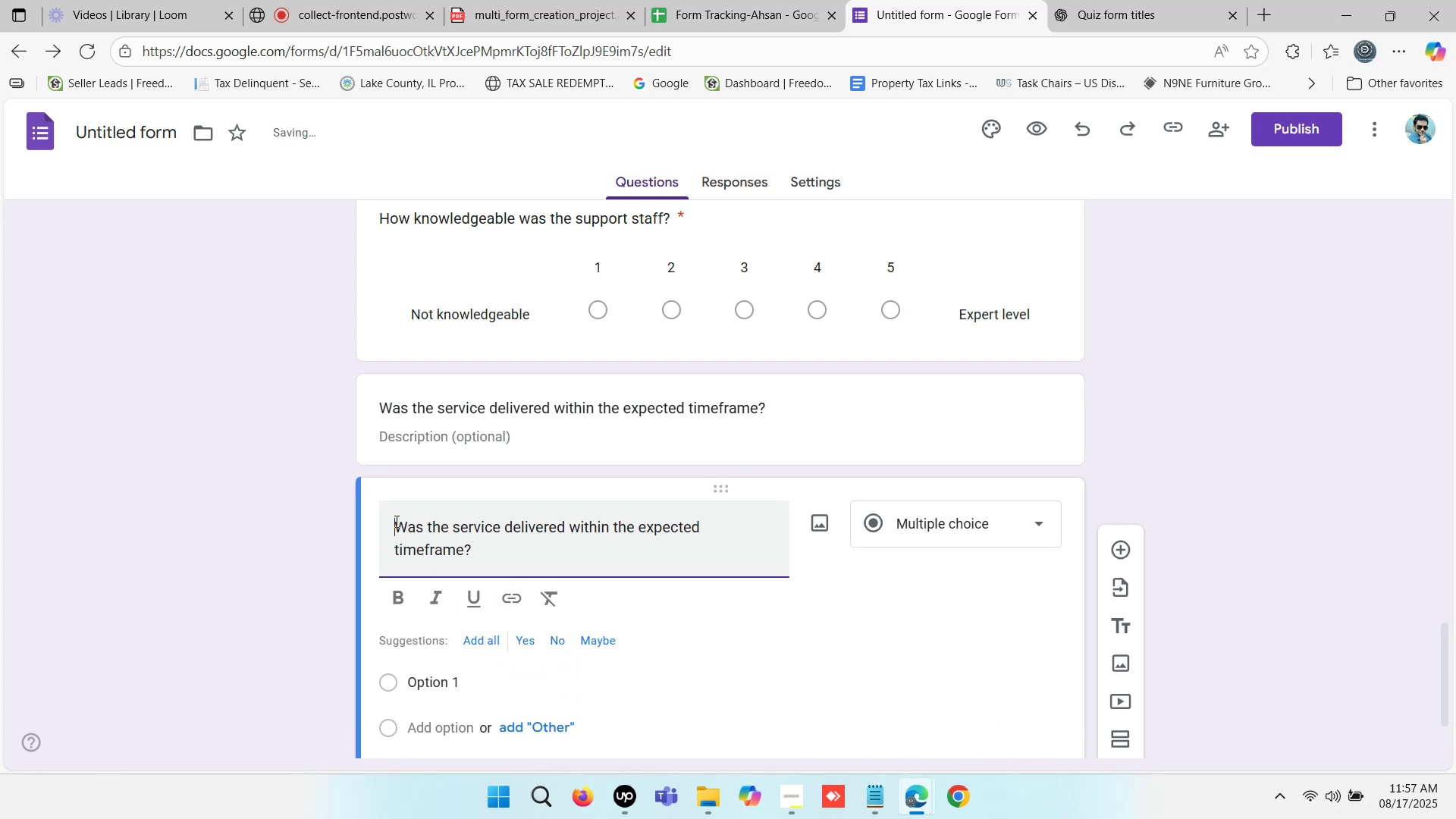 
key(Backspace)
 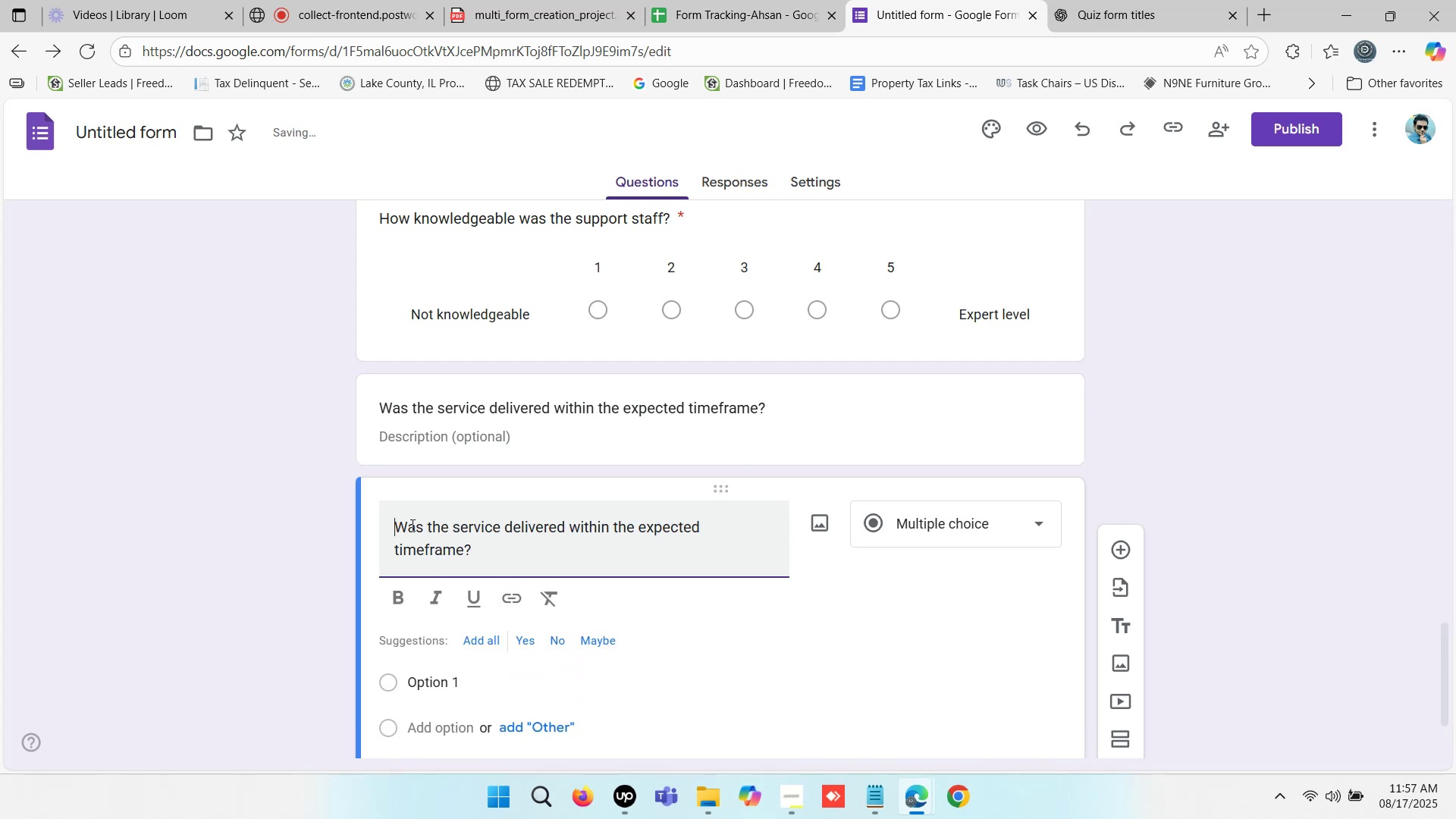 
key(Backspace)
 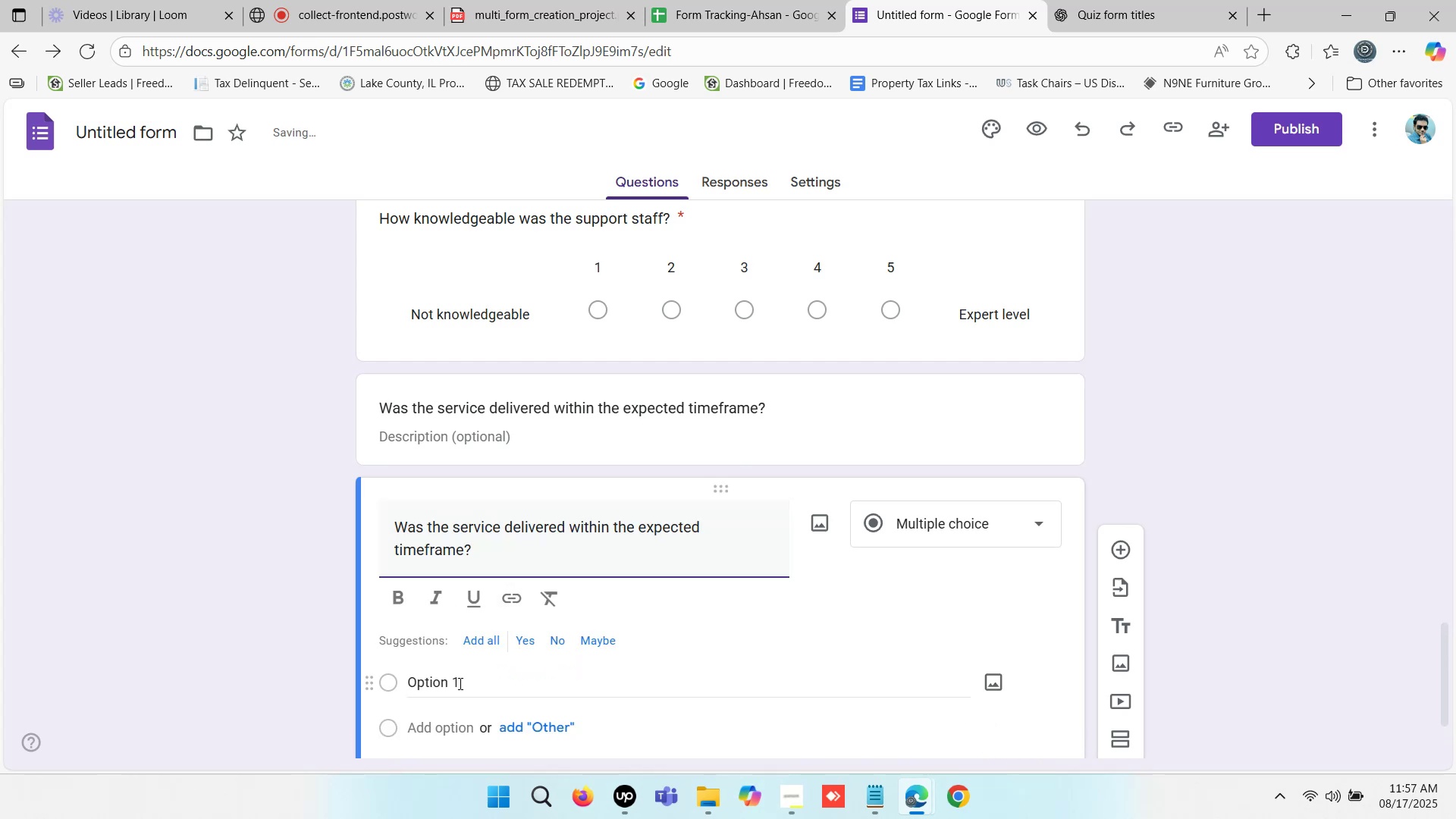 
left_click([447, 678])
 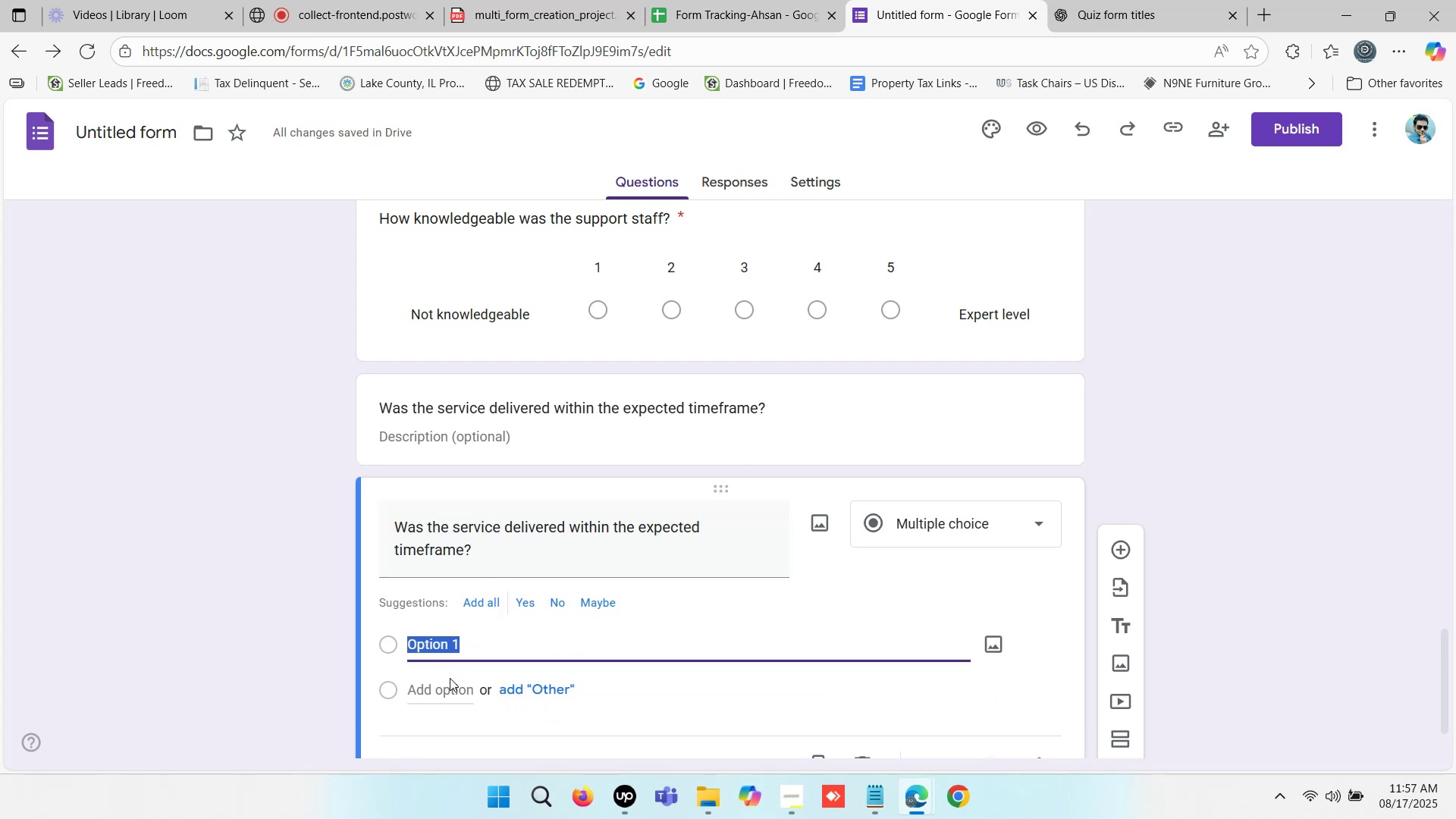 
type(Yes)
 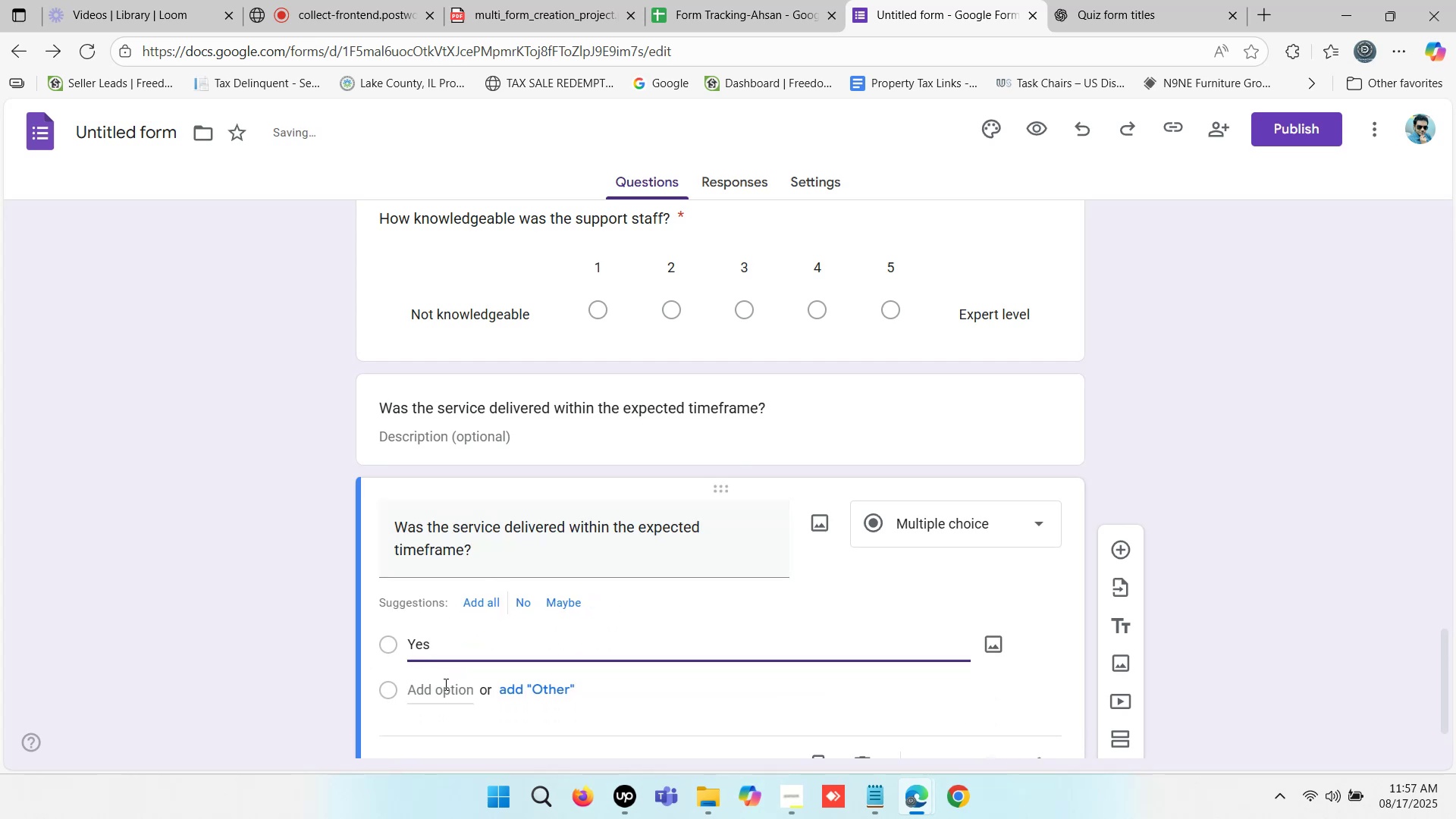 
left_click([444, 684])
 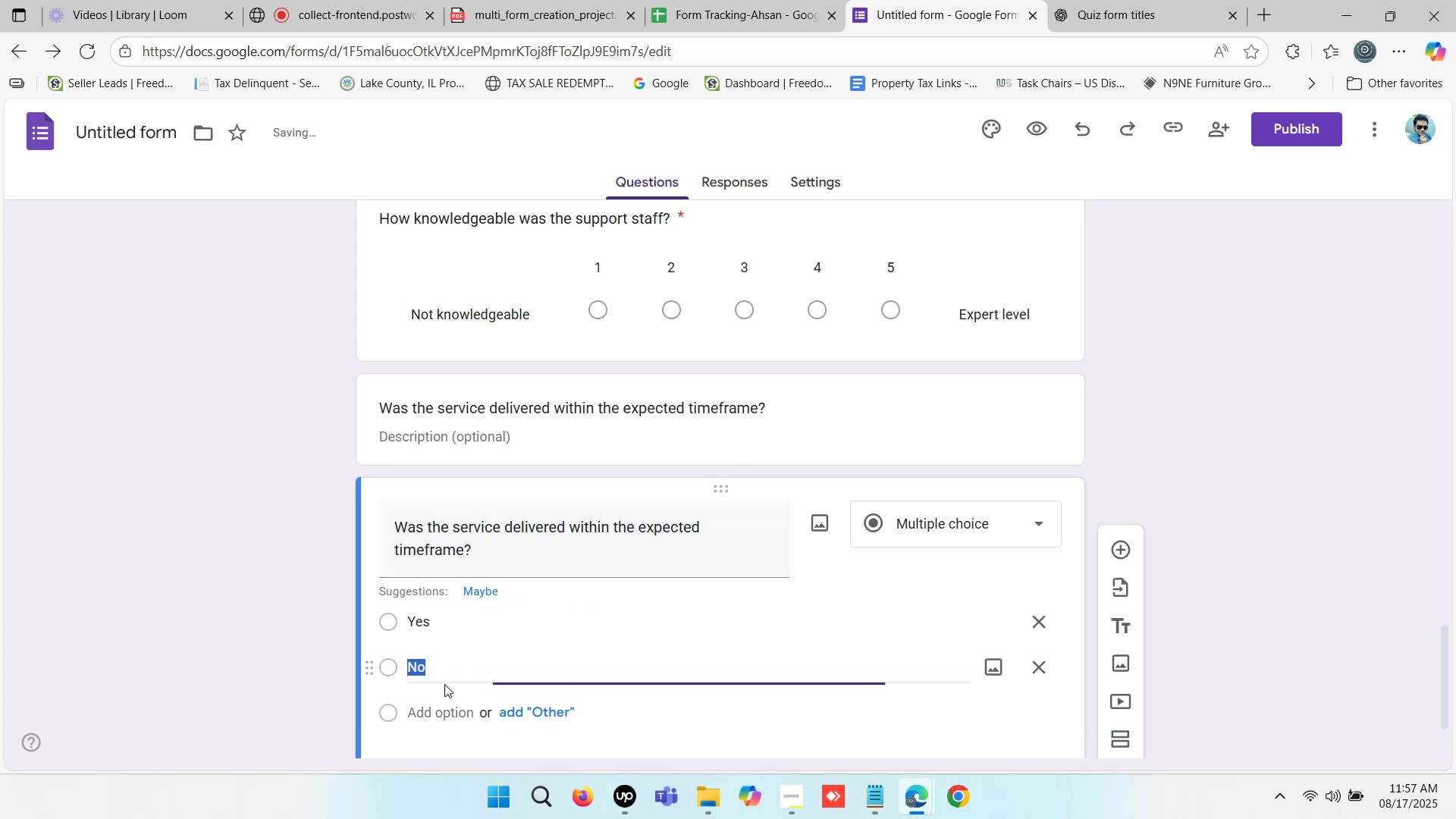 
type(No)
 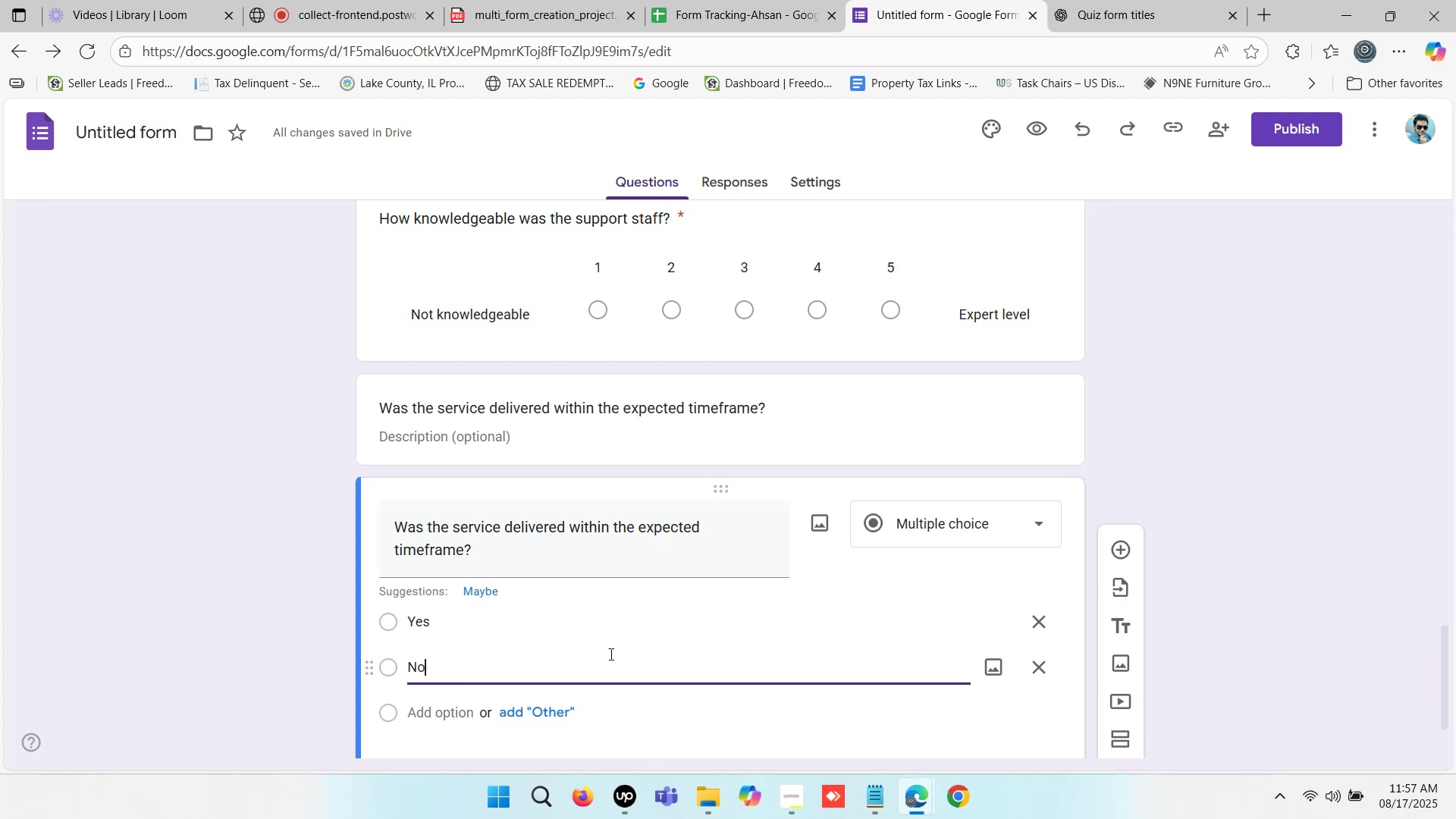 
left_click([1282, 586])
 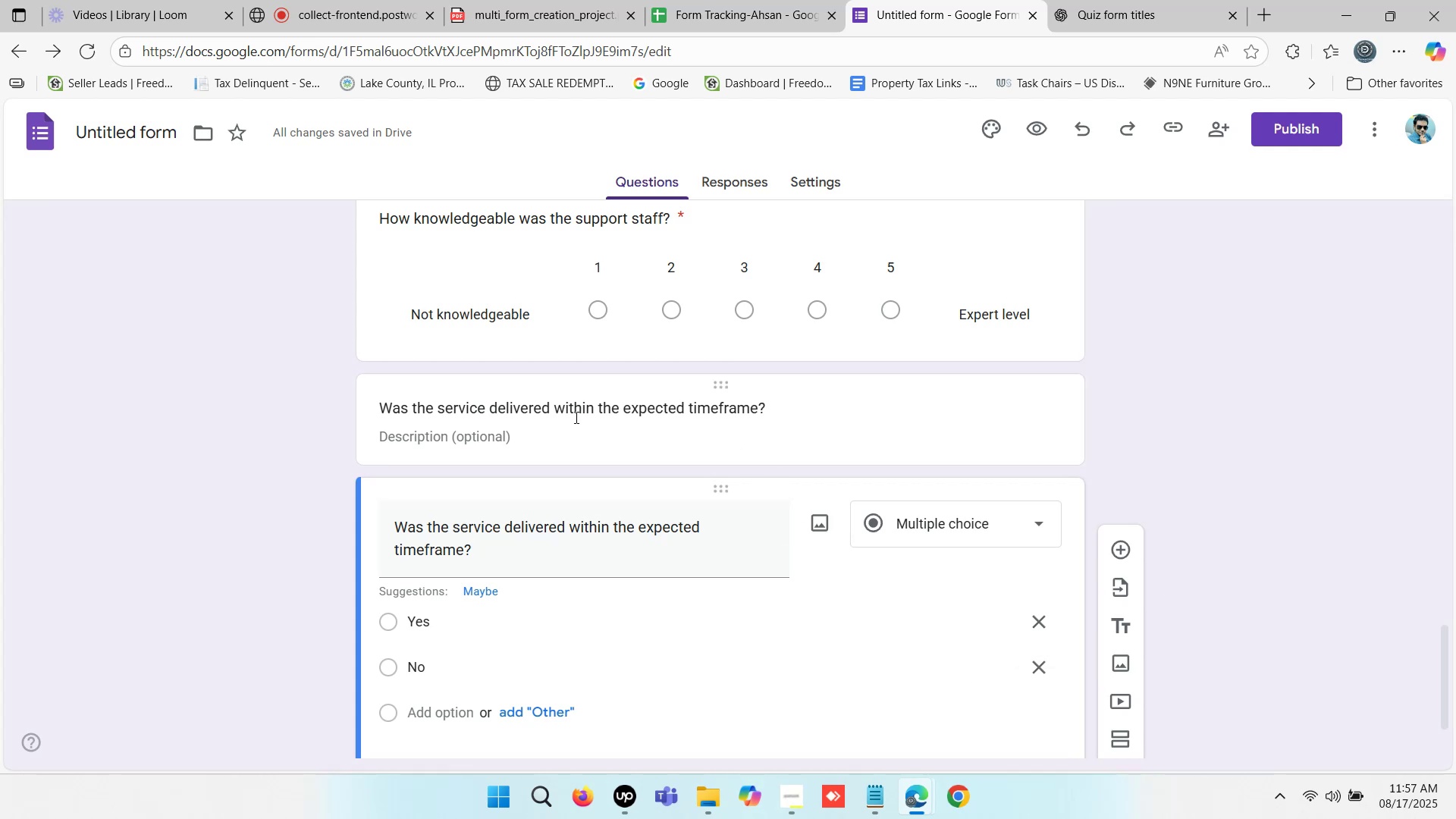 
left_click([570, 417])
 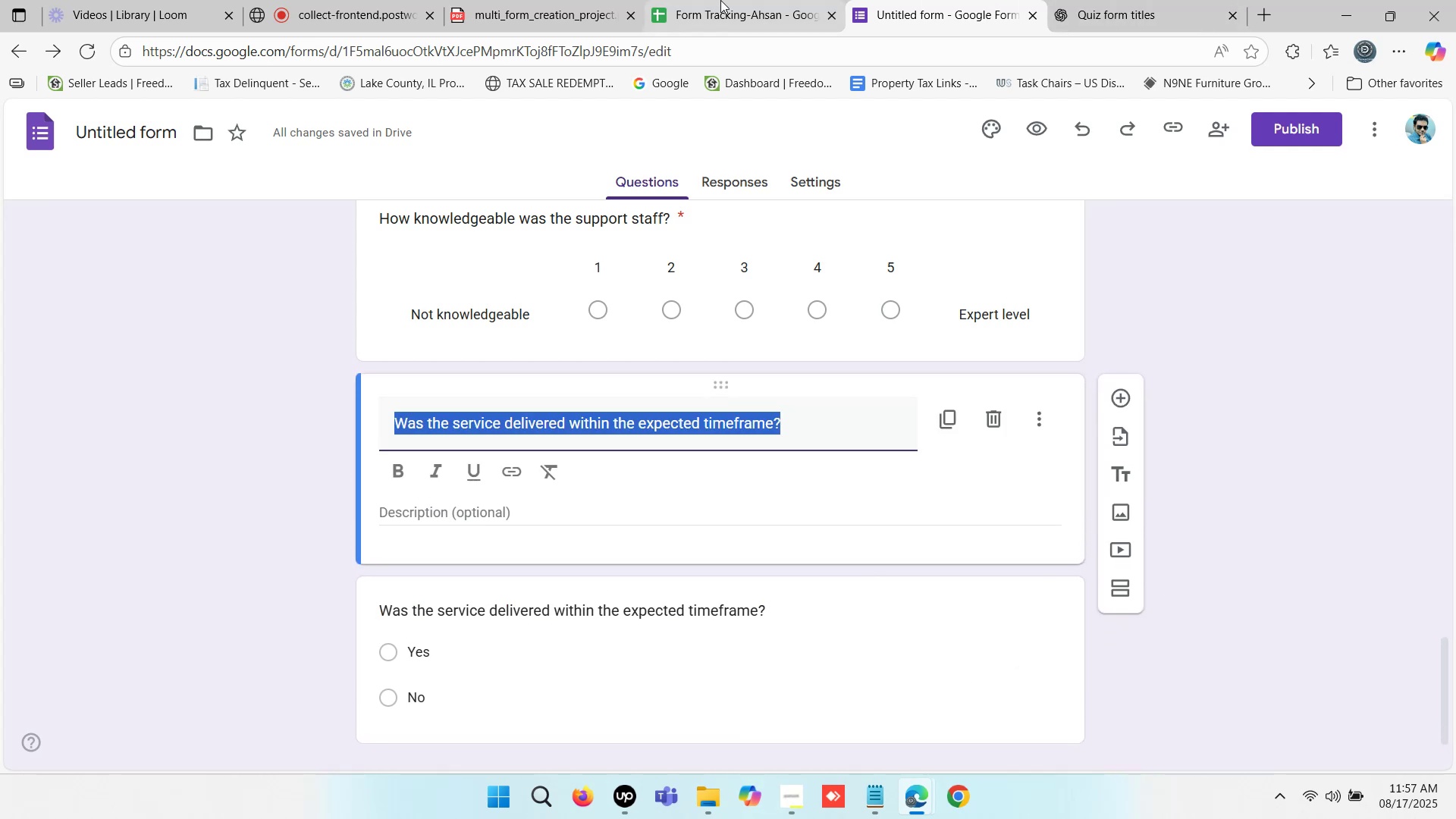 
left_click([723, 0])
 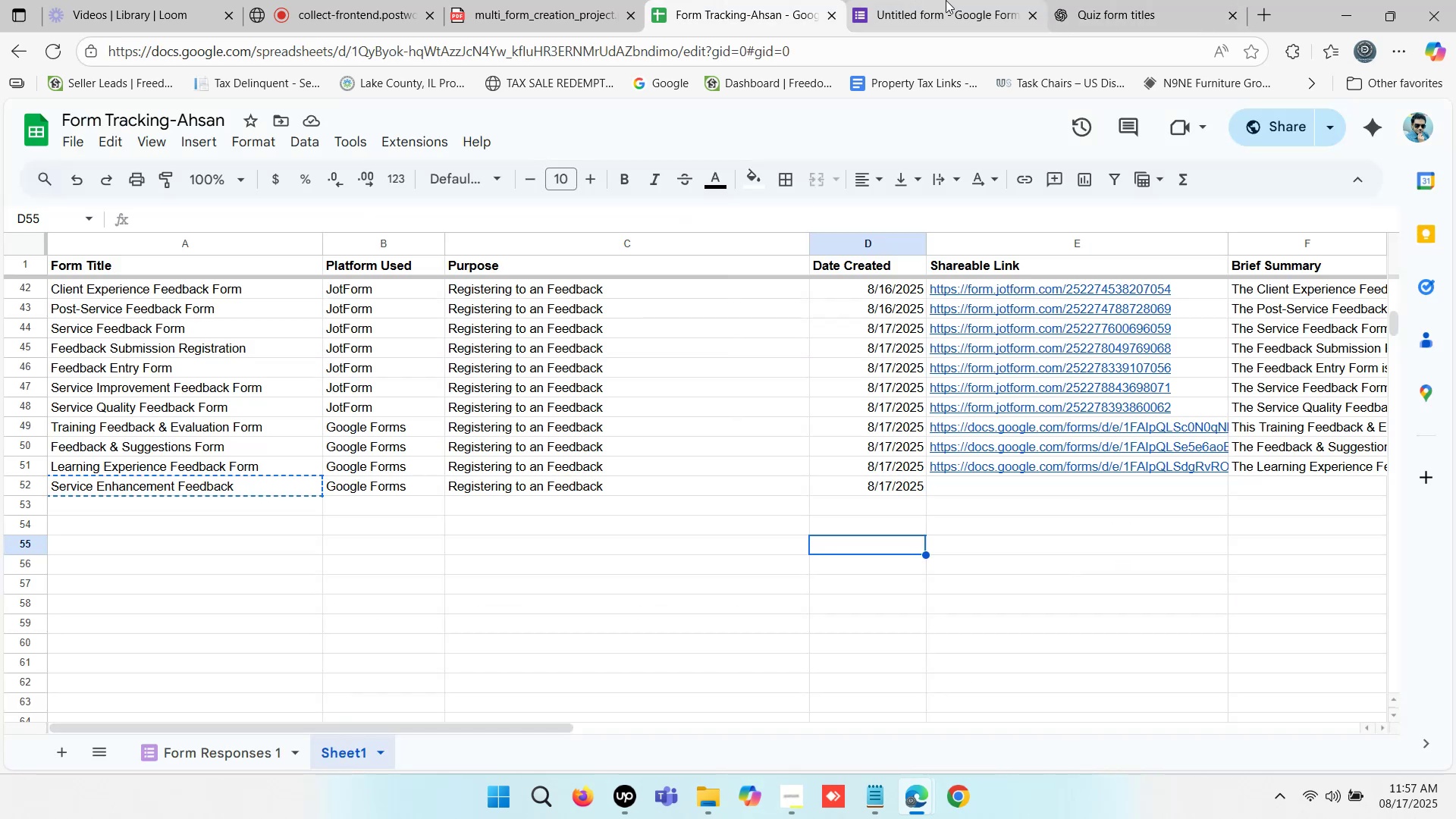 
left_click([1084, 0])
 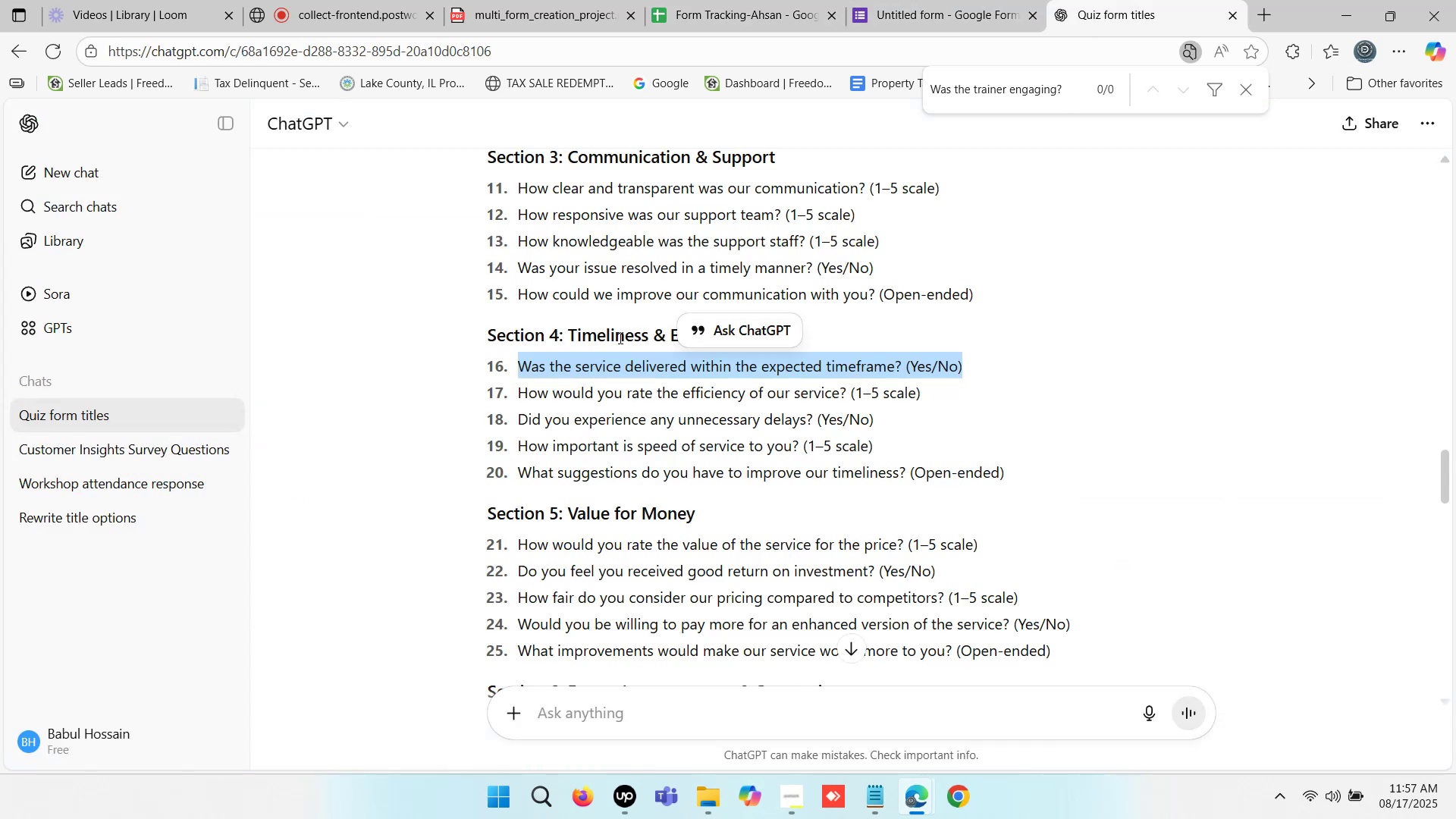 
left_click([584, 338])
 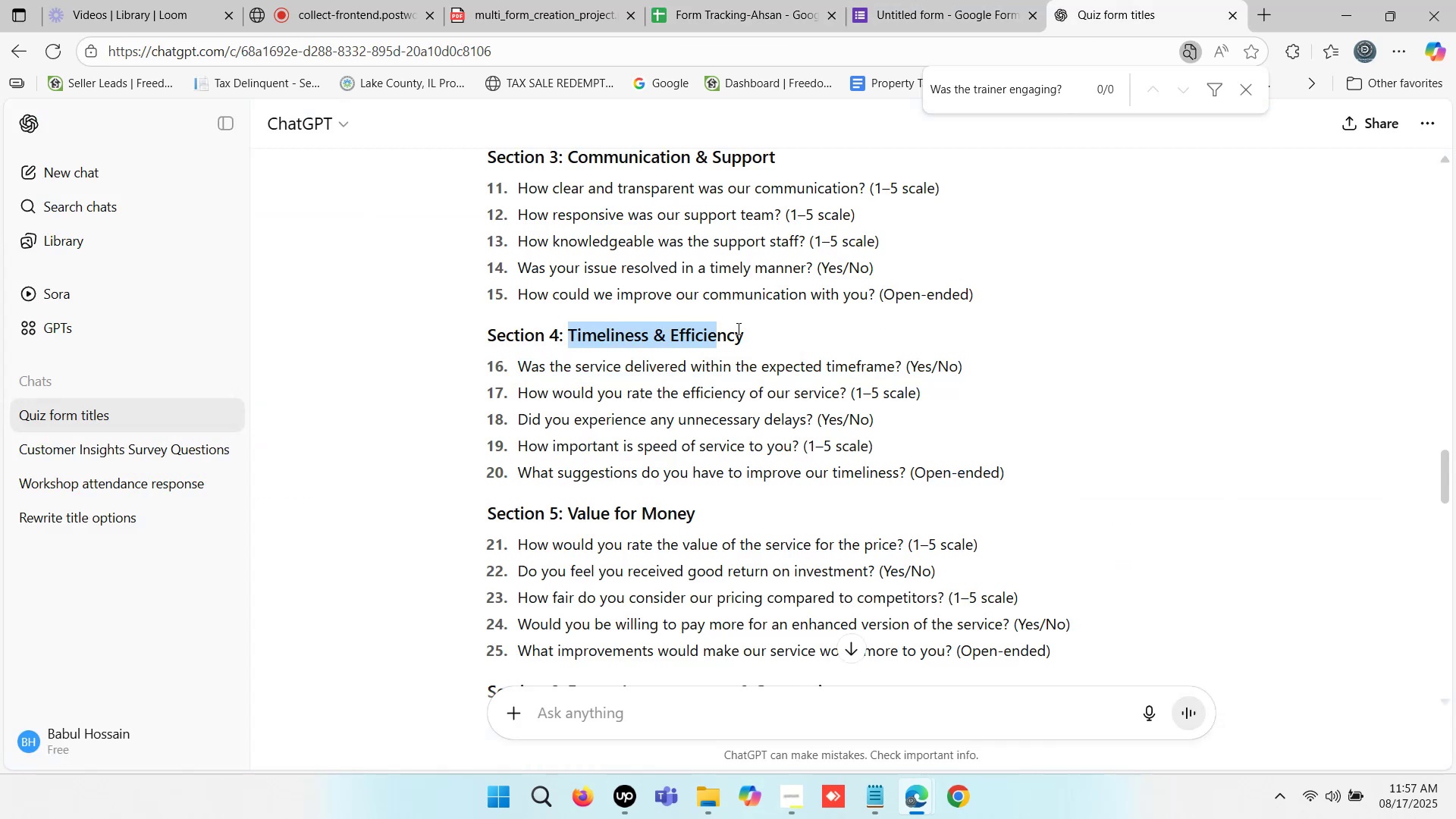 
key(Control+ControlLeft)
 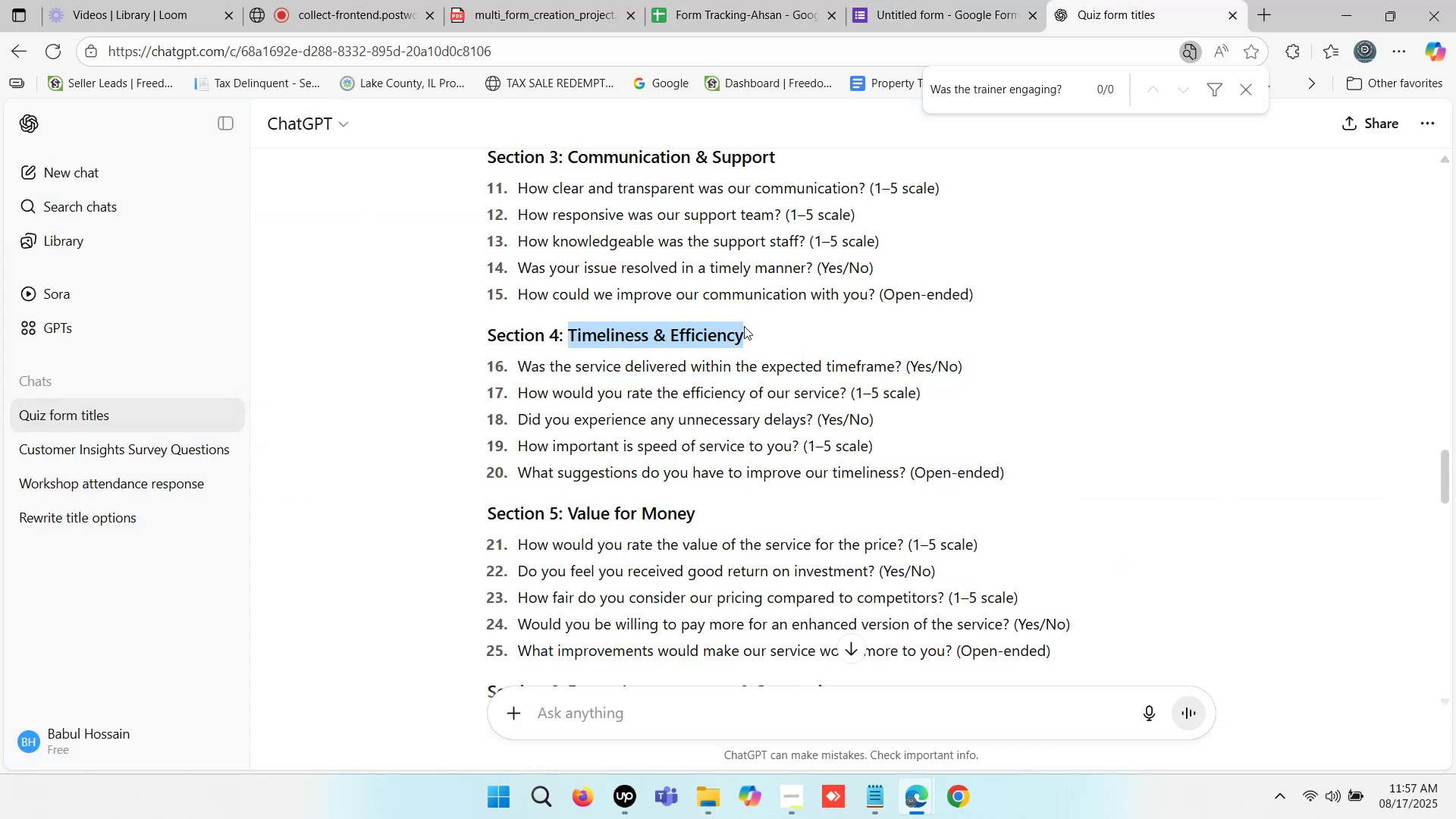 
key(Control+C)
 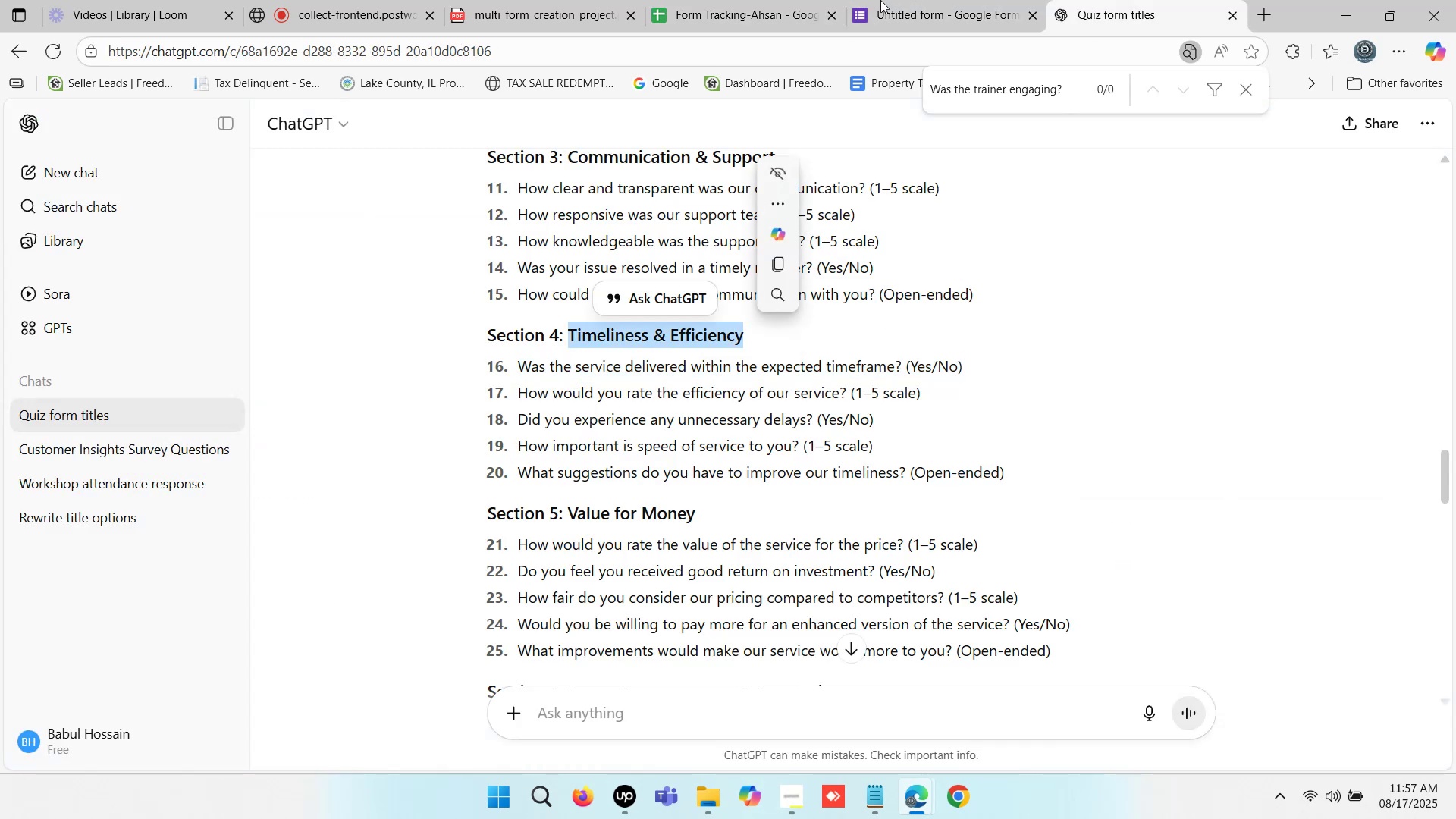 
left_click([881, 0])
 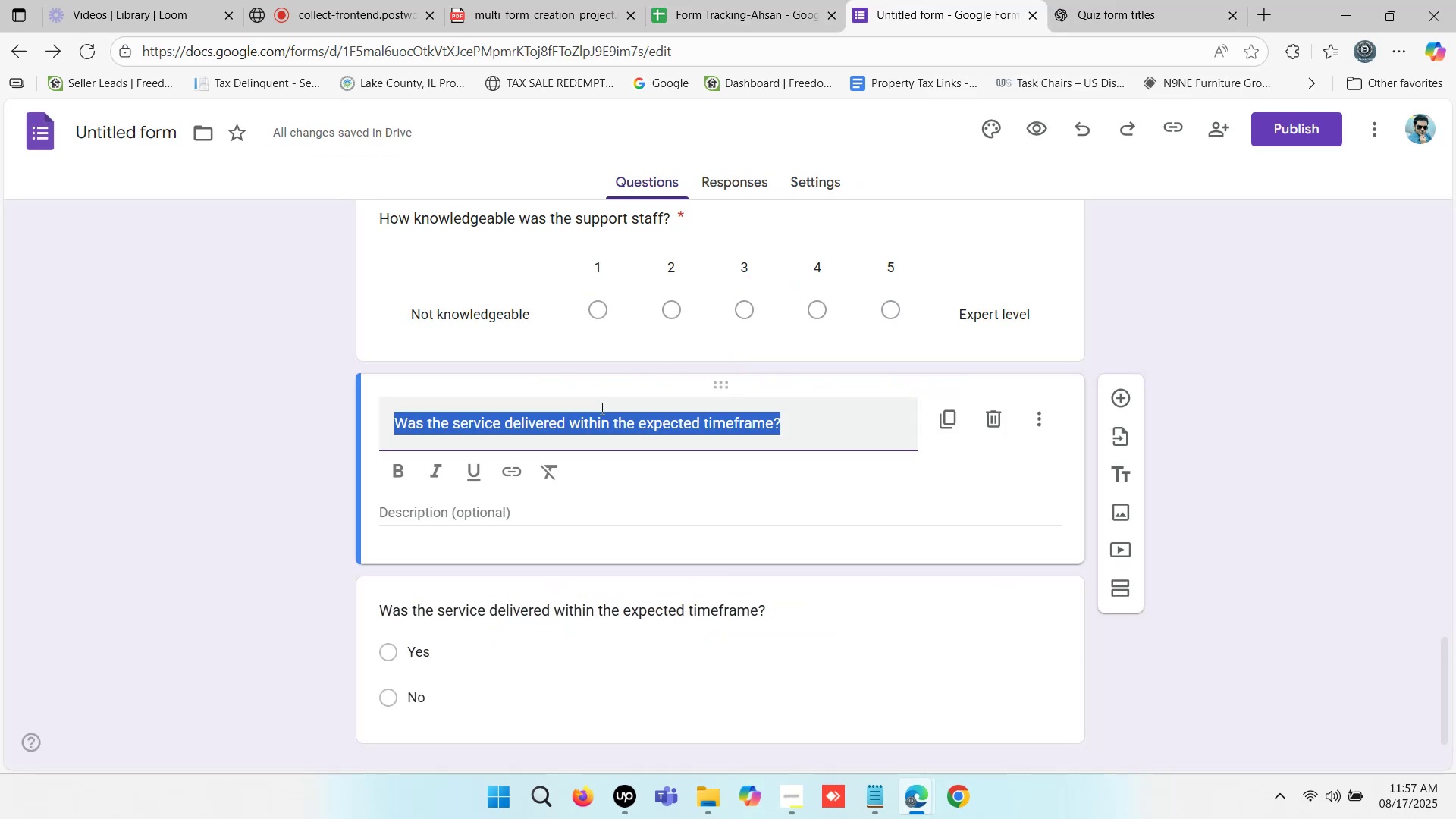 
key(Control+V)
 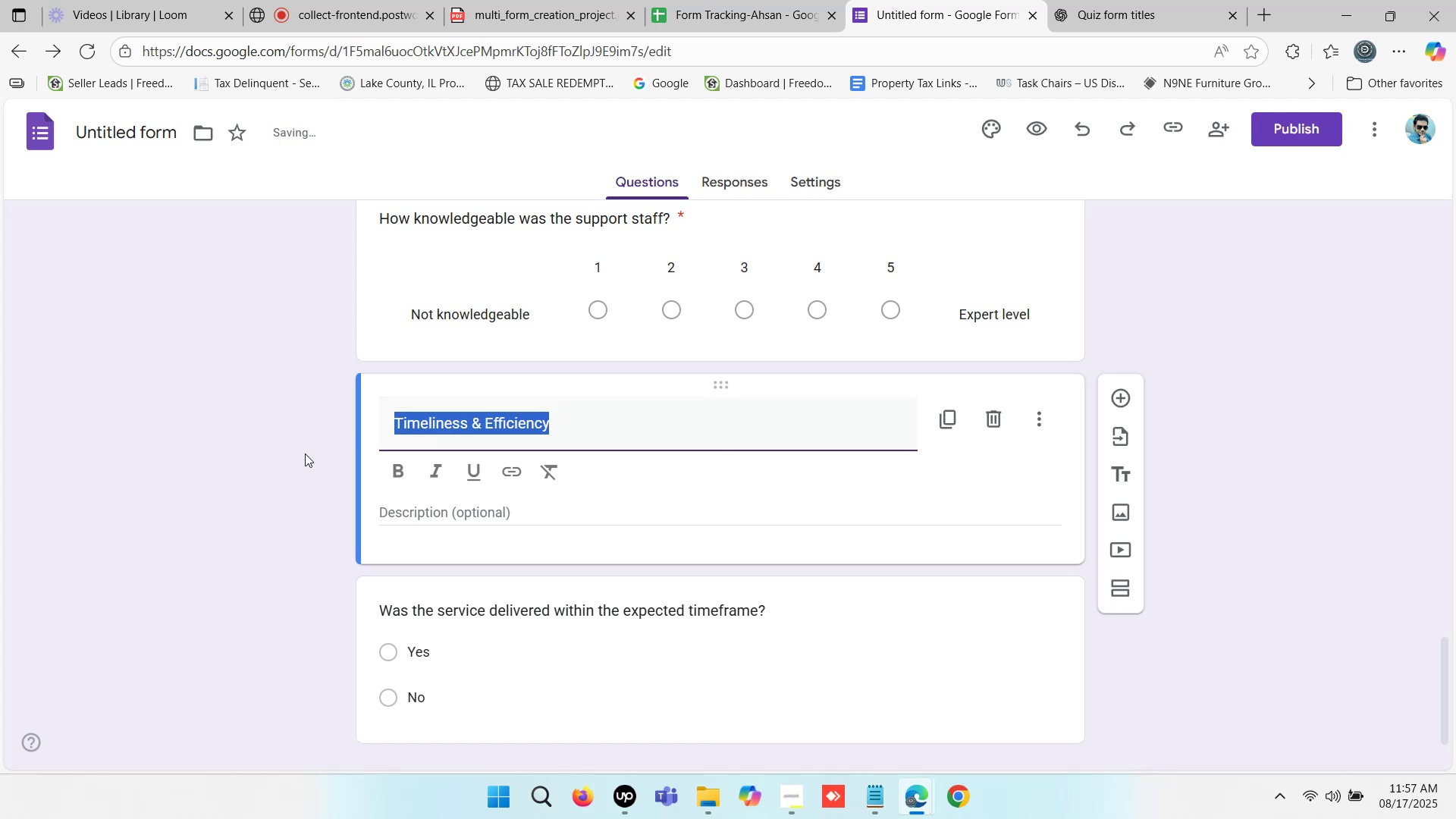 
left_click([398, 471])
 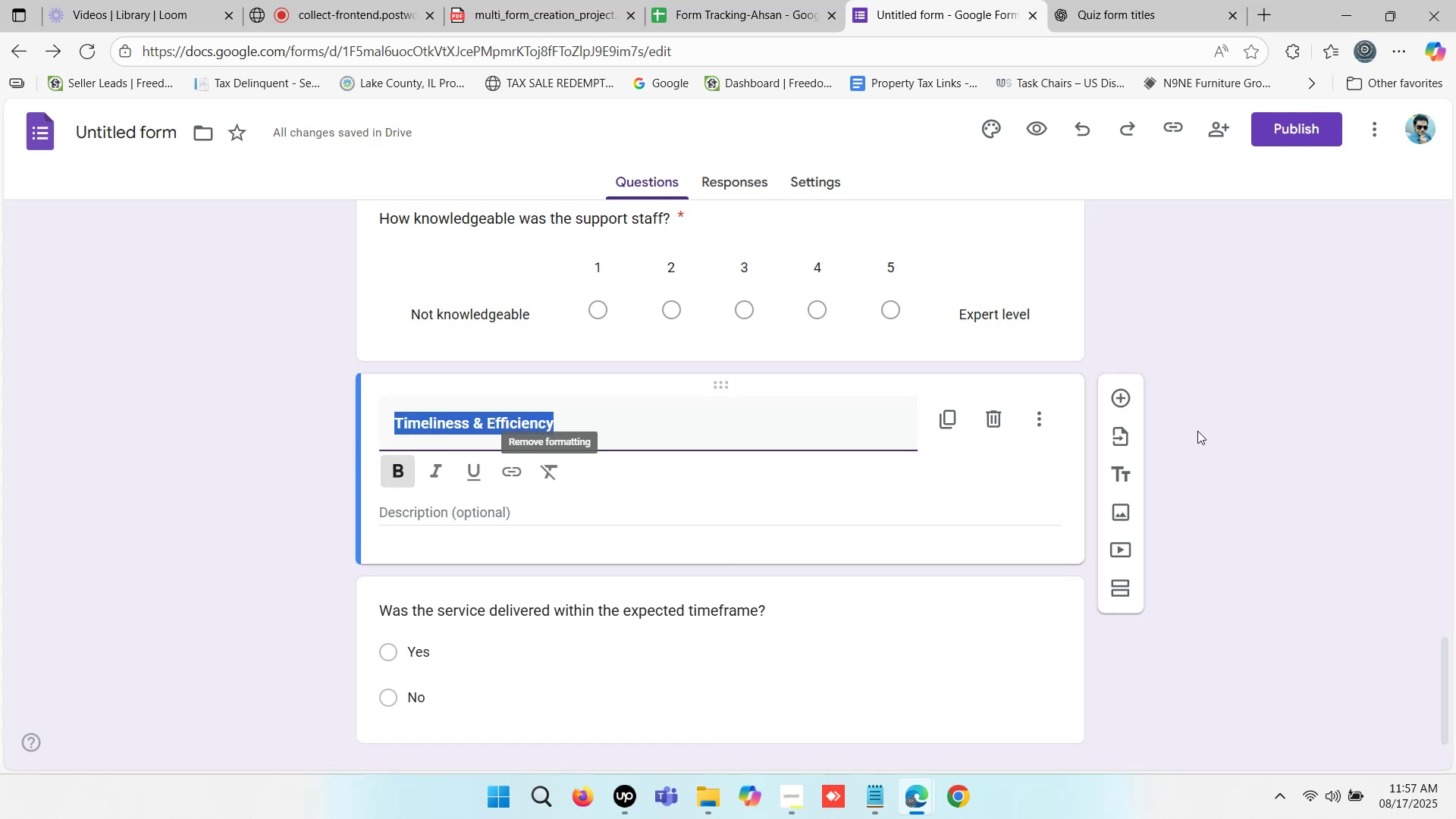 
left_click([1209, 433])
 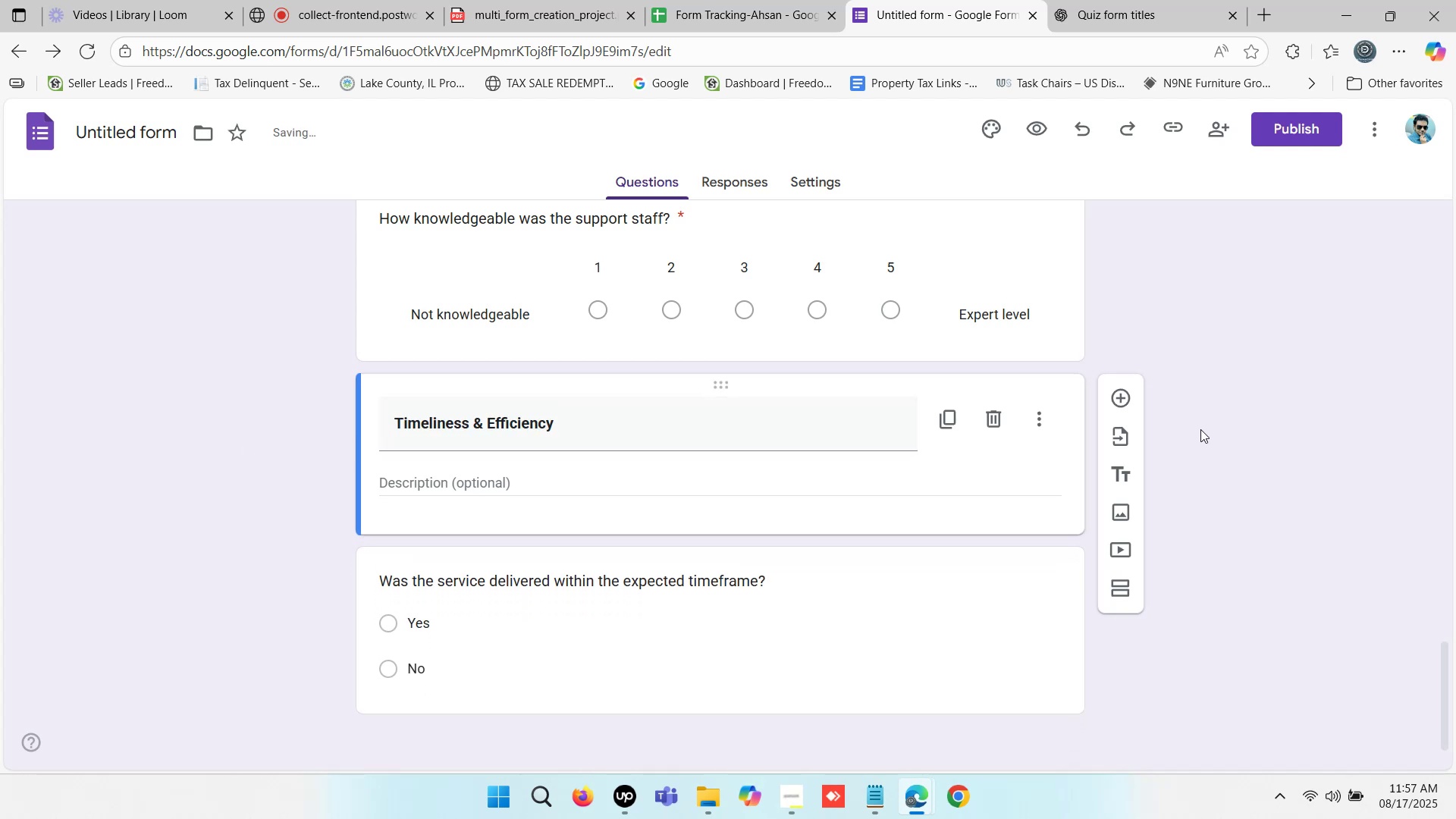 
scroll: coordinate [744, 549], scroll_direction: down, amount: 2.0
 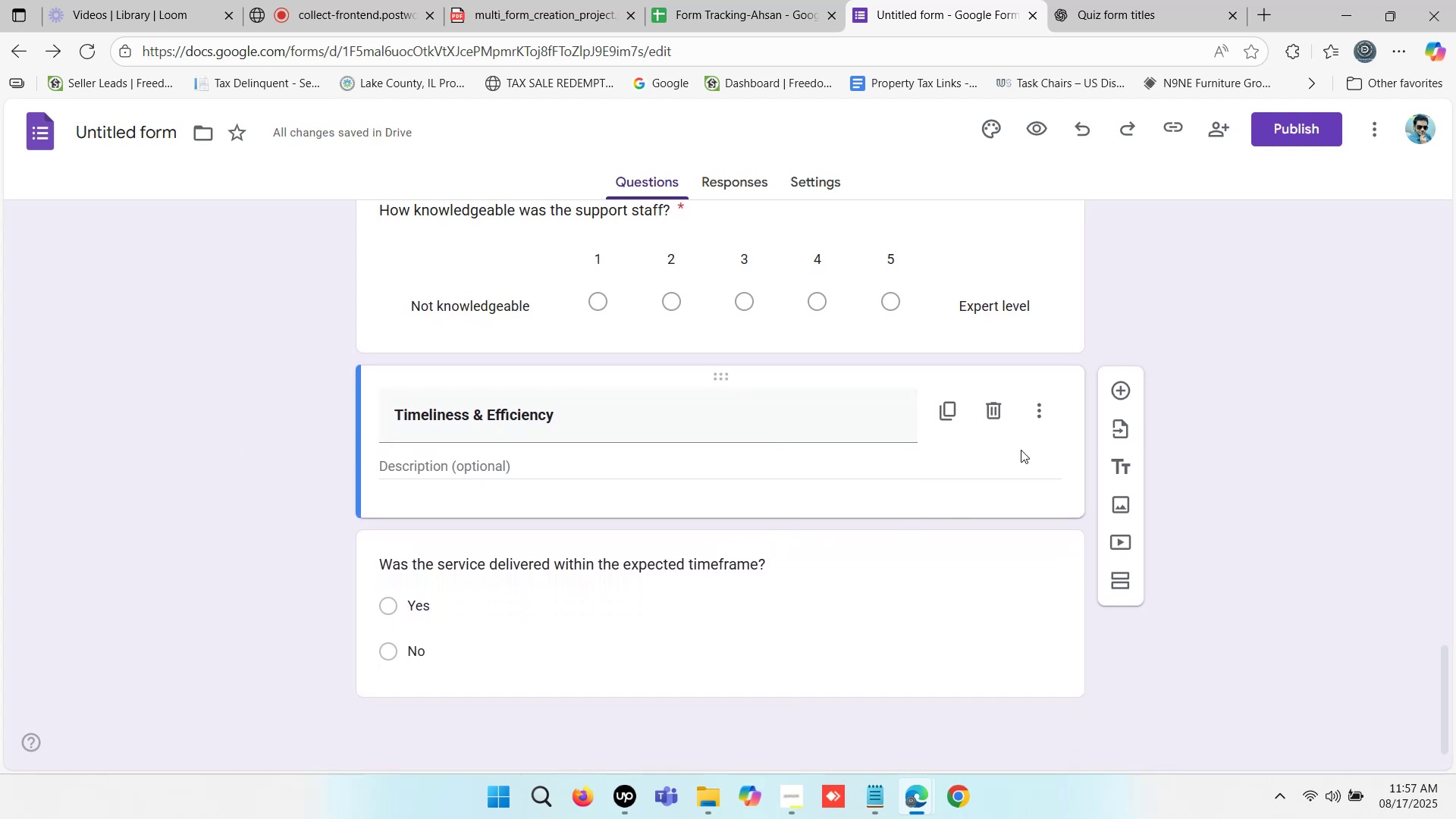 
left_click([701, 472])
 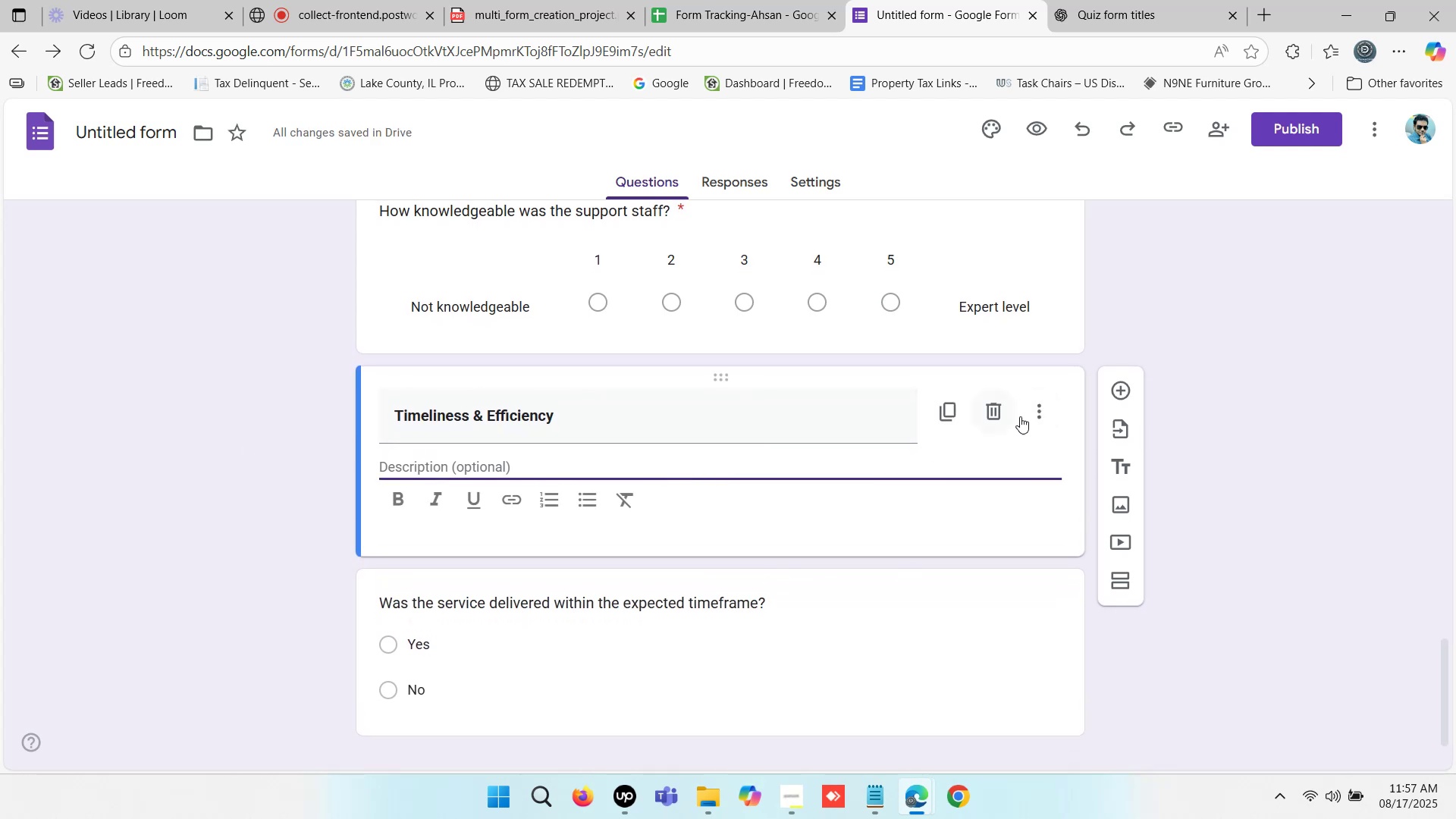 
left_click([1037, 410])
 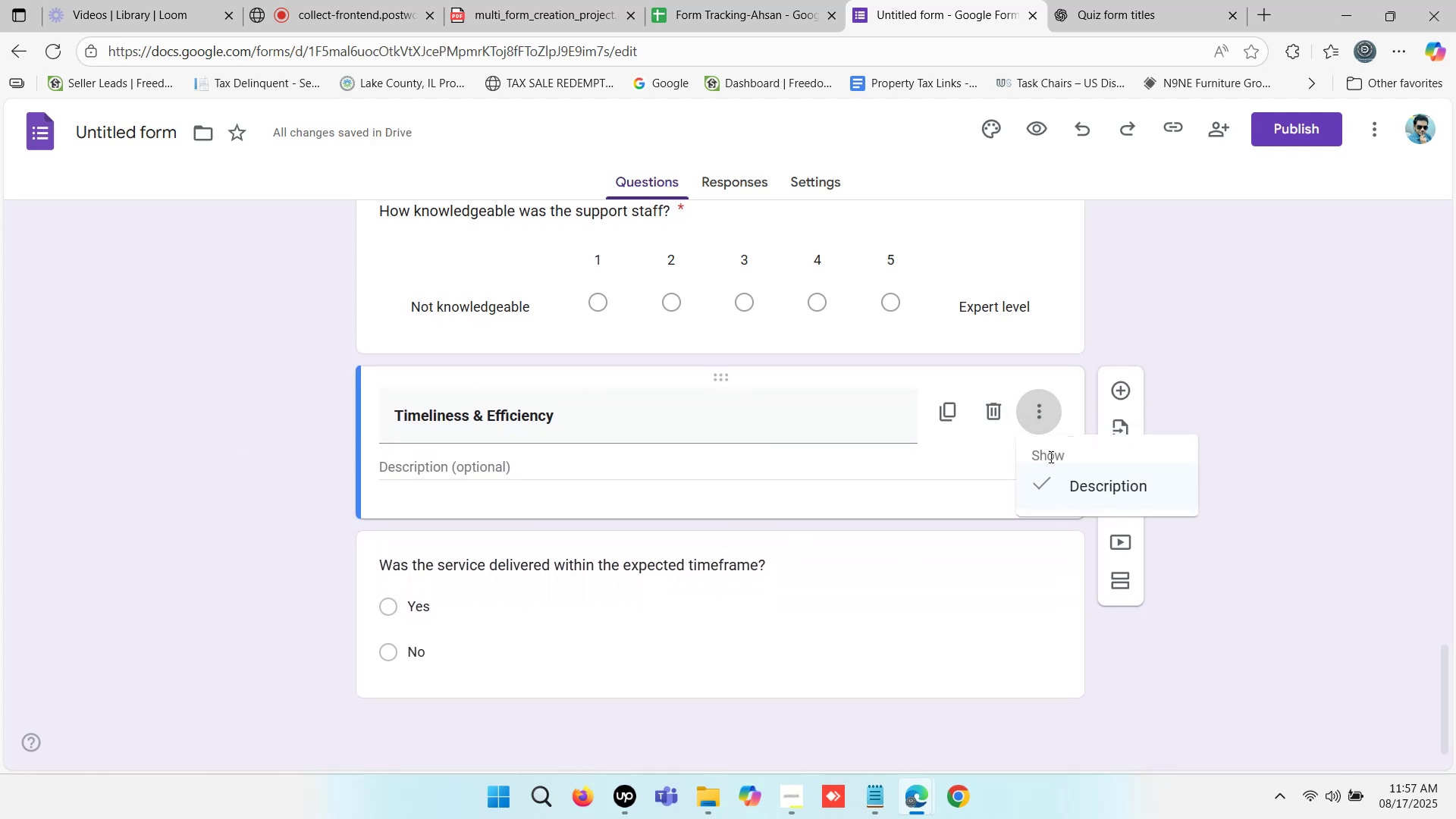 
left_click([1099, 485])
 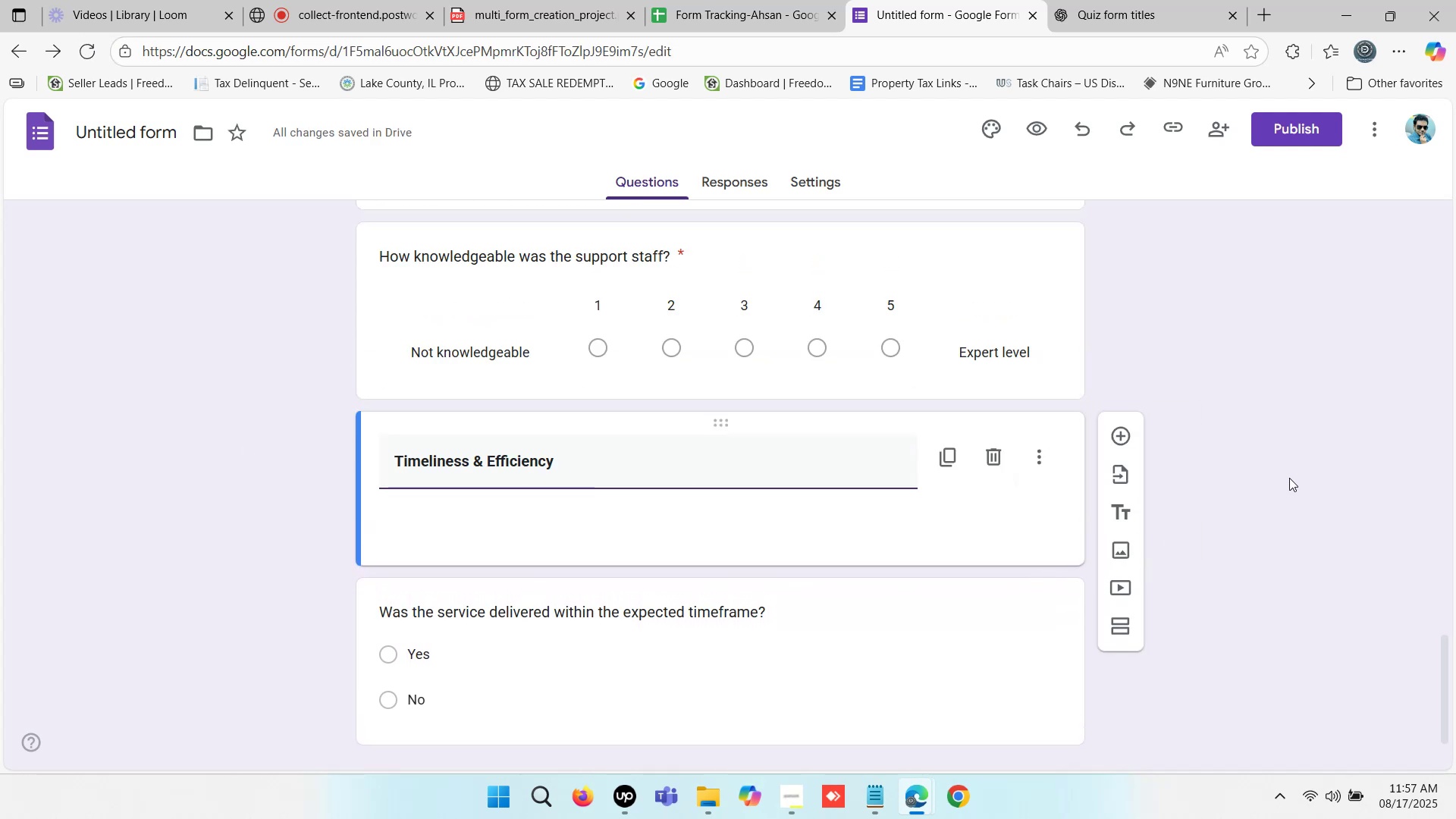 
scroll: coordinate [813, 504], scroll_direction: up, amount: 4.0
 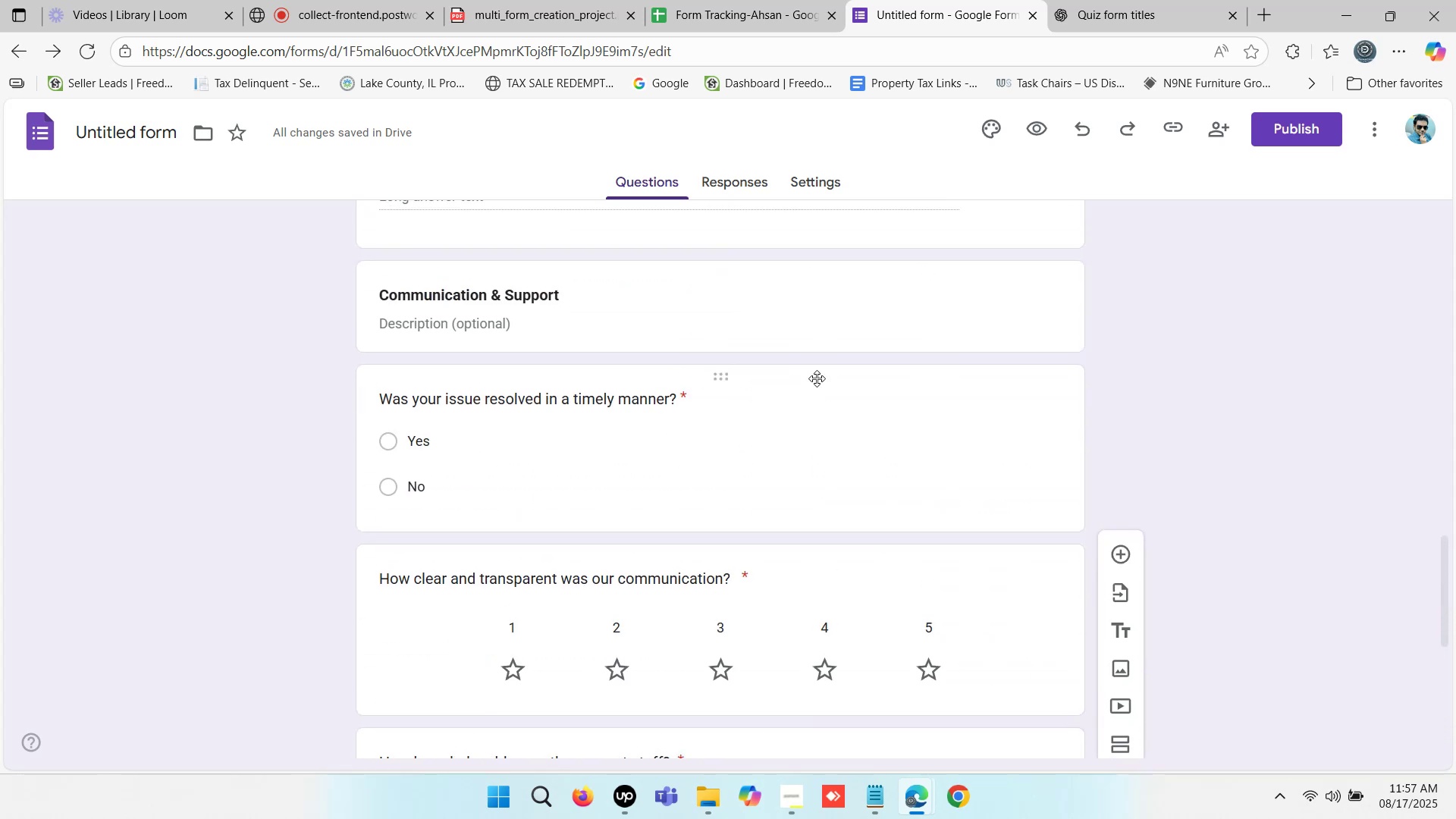 
left_click([799, 332])
 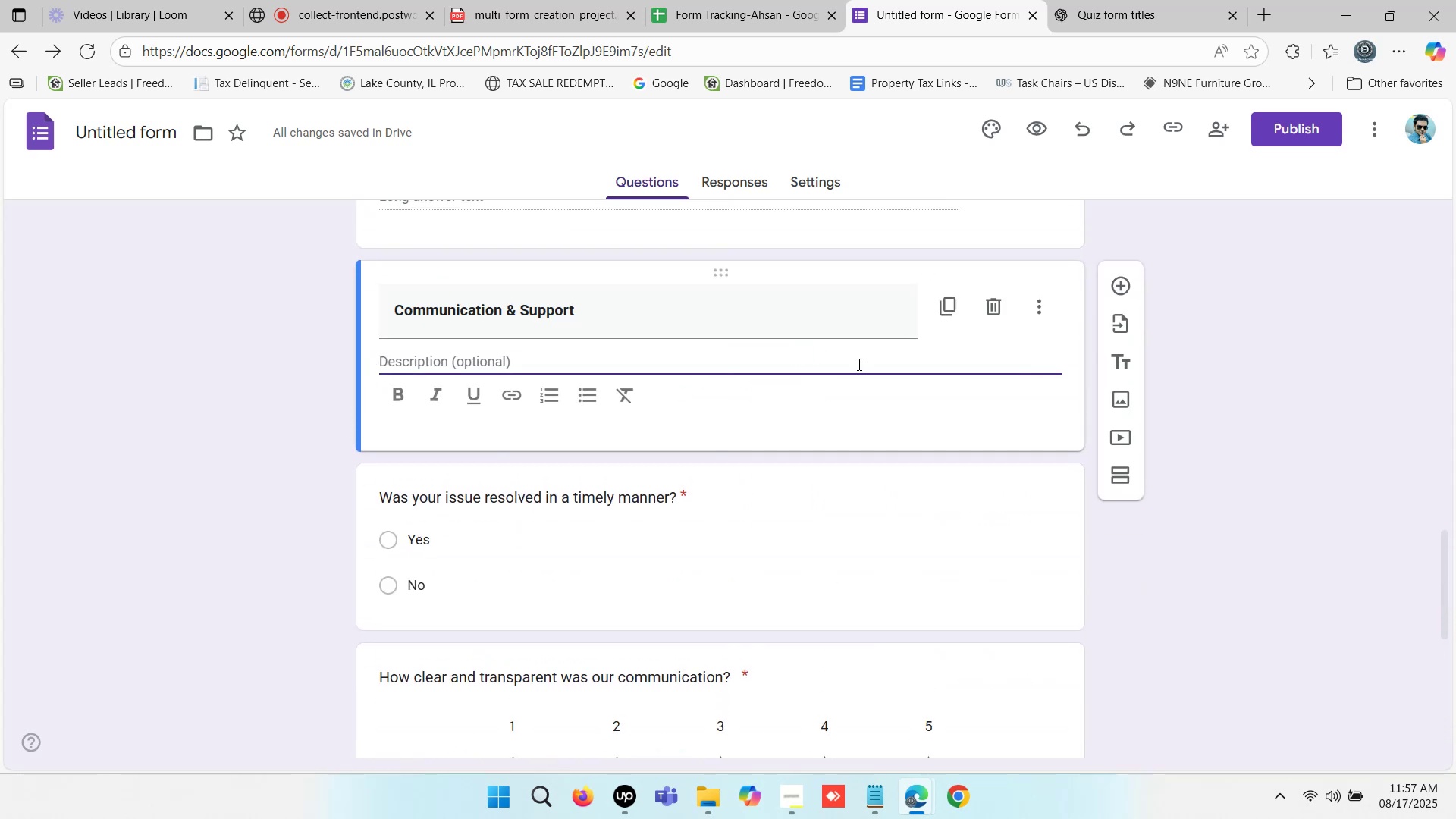 
left_click([876, 366])
 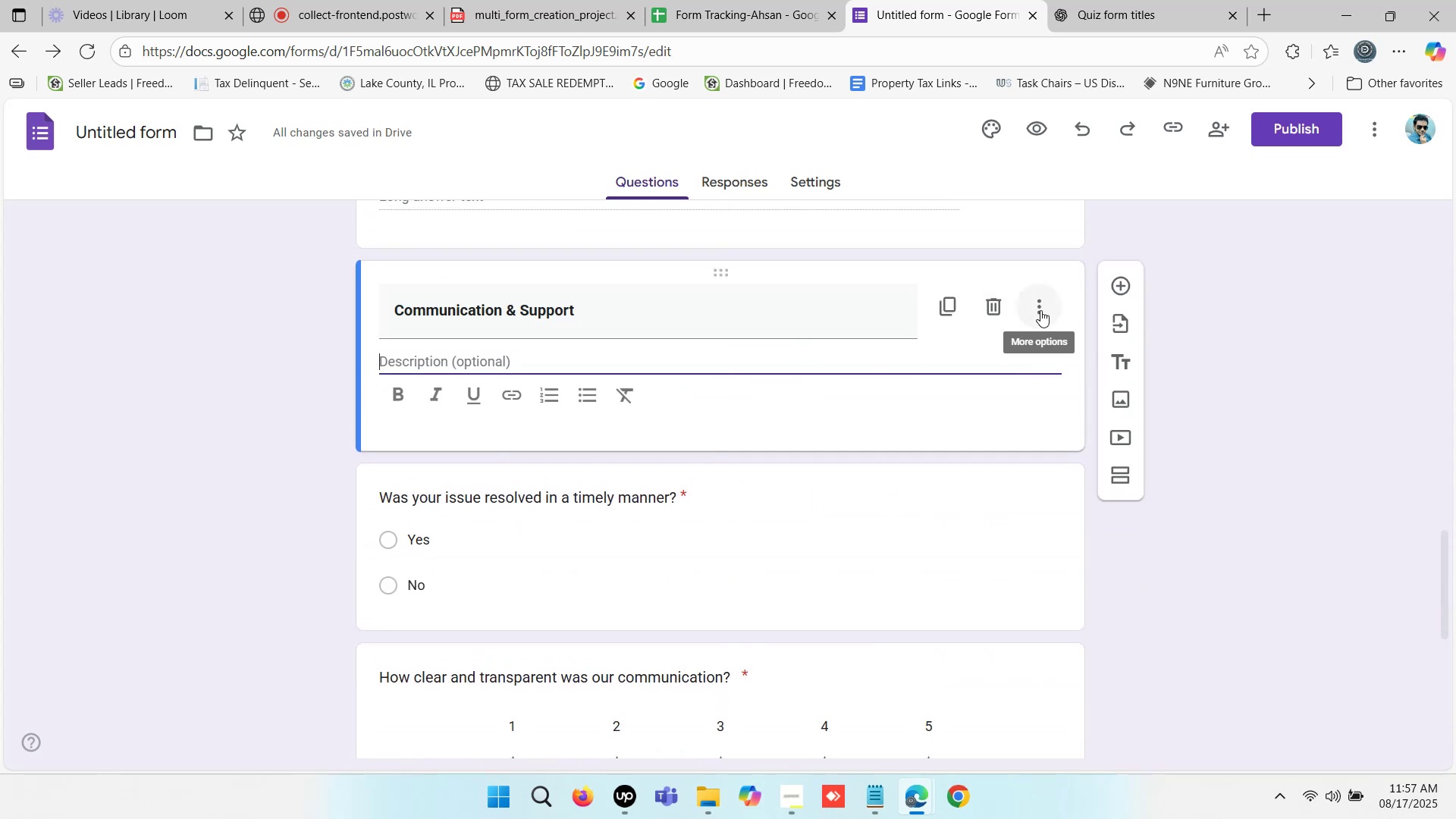 
left_click([1040, 309])
 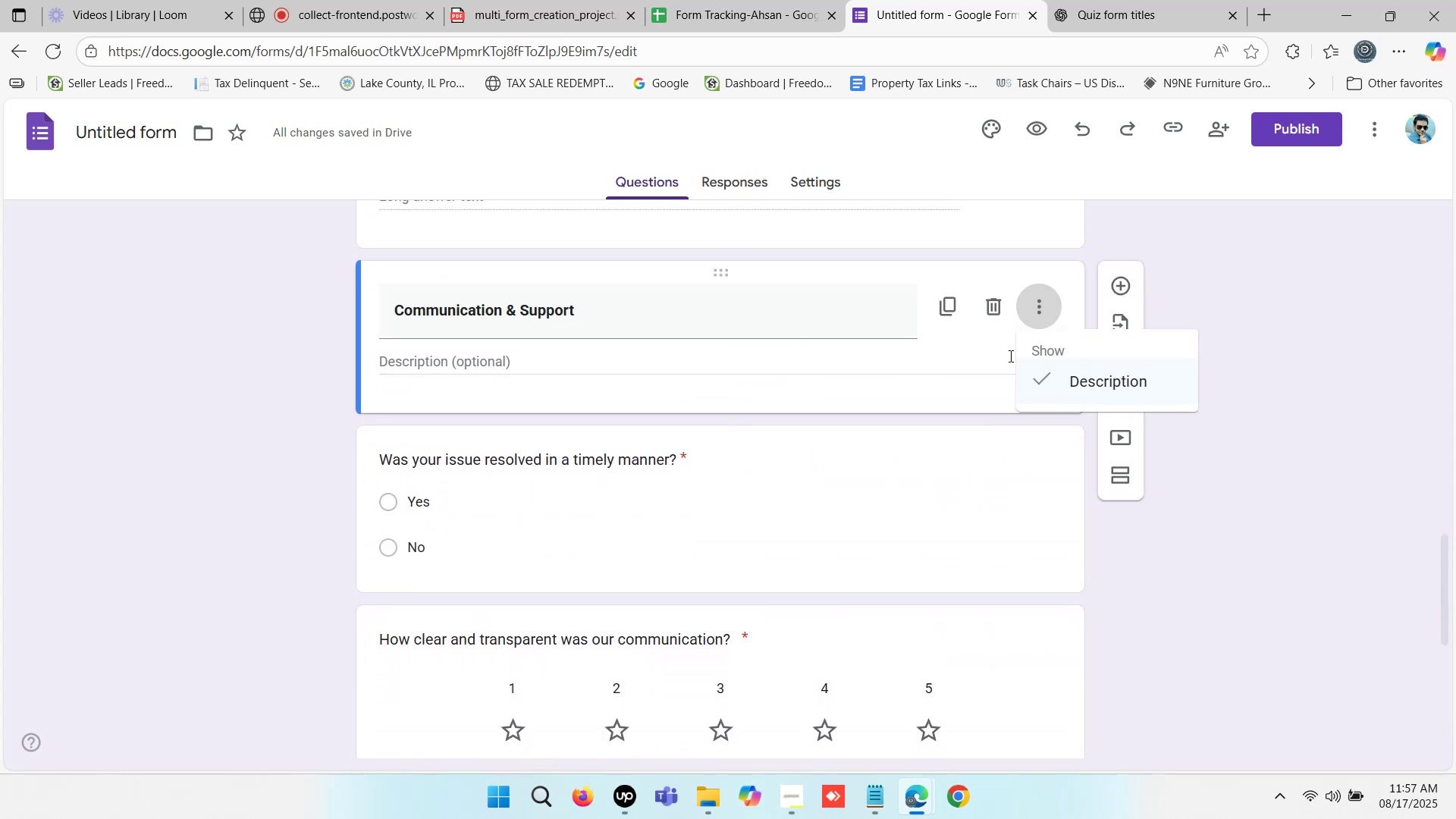 
left_click([1095, 389])
 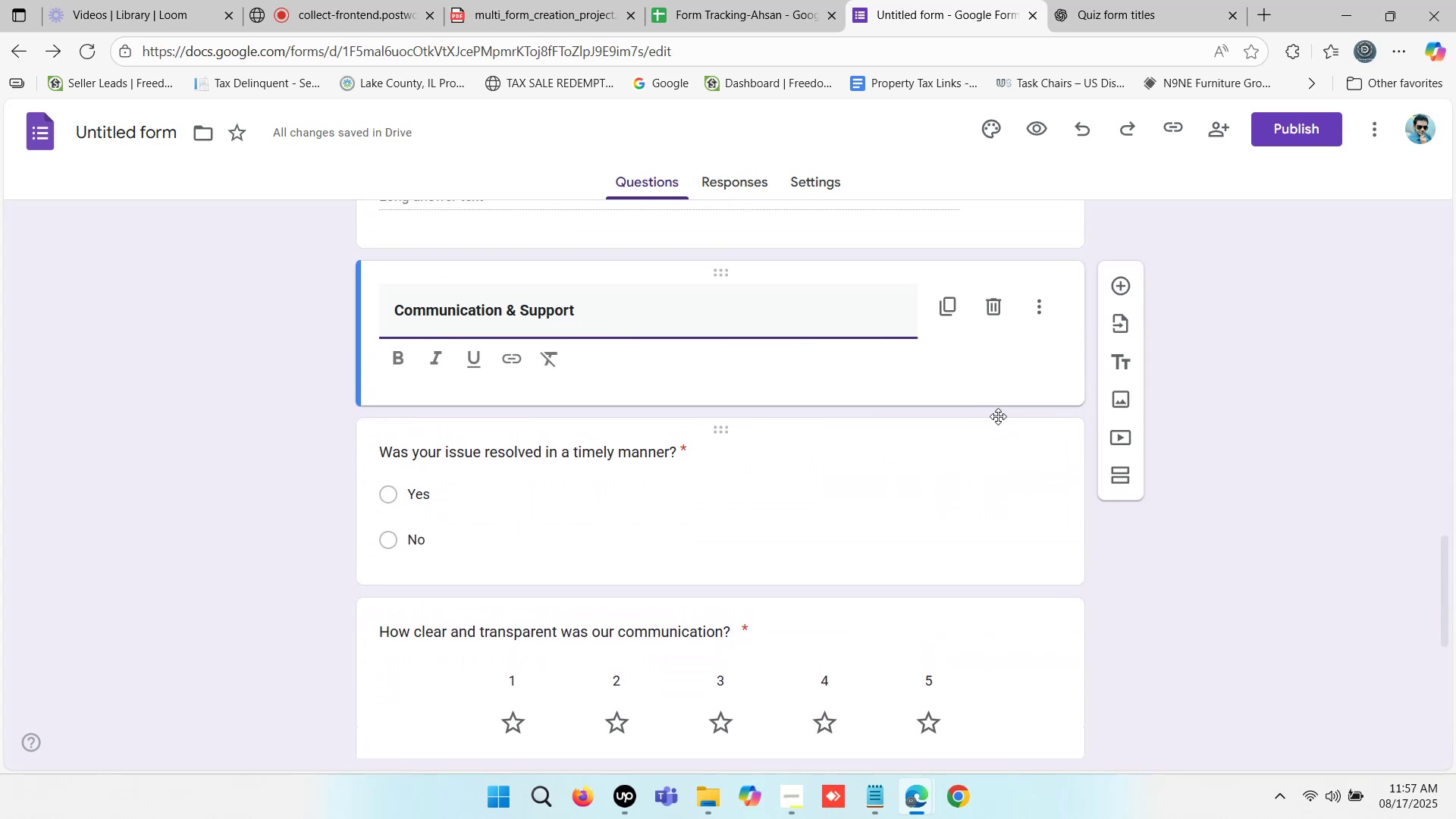 
left_click([1377, 367])
 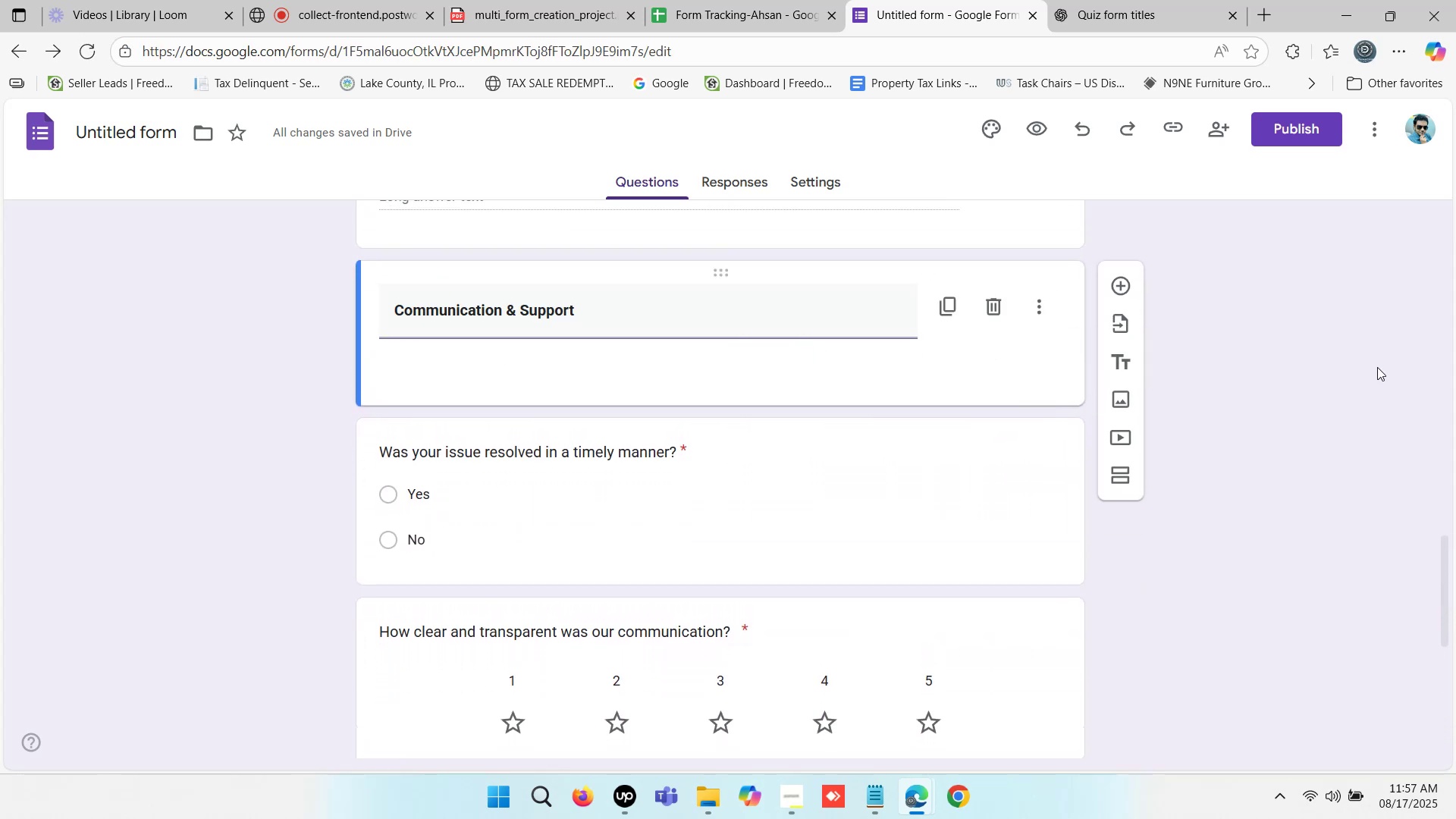 
scroll: coordinate [893, 424], scroll_direction: up, amount: 14.0
 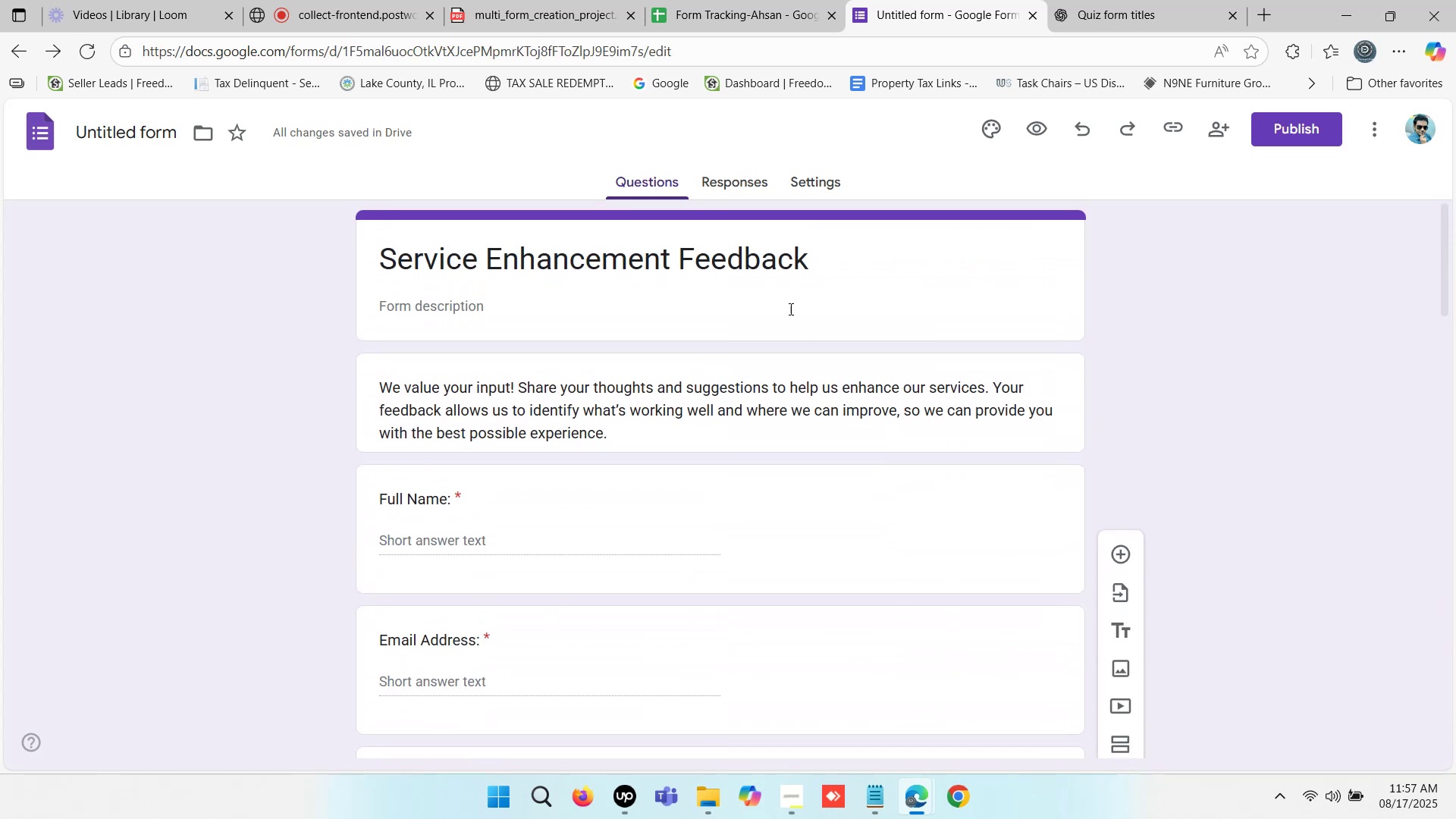 
left_click([809, 293])
 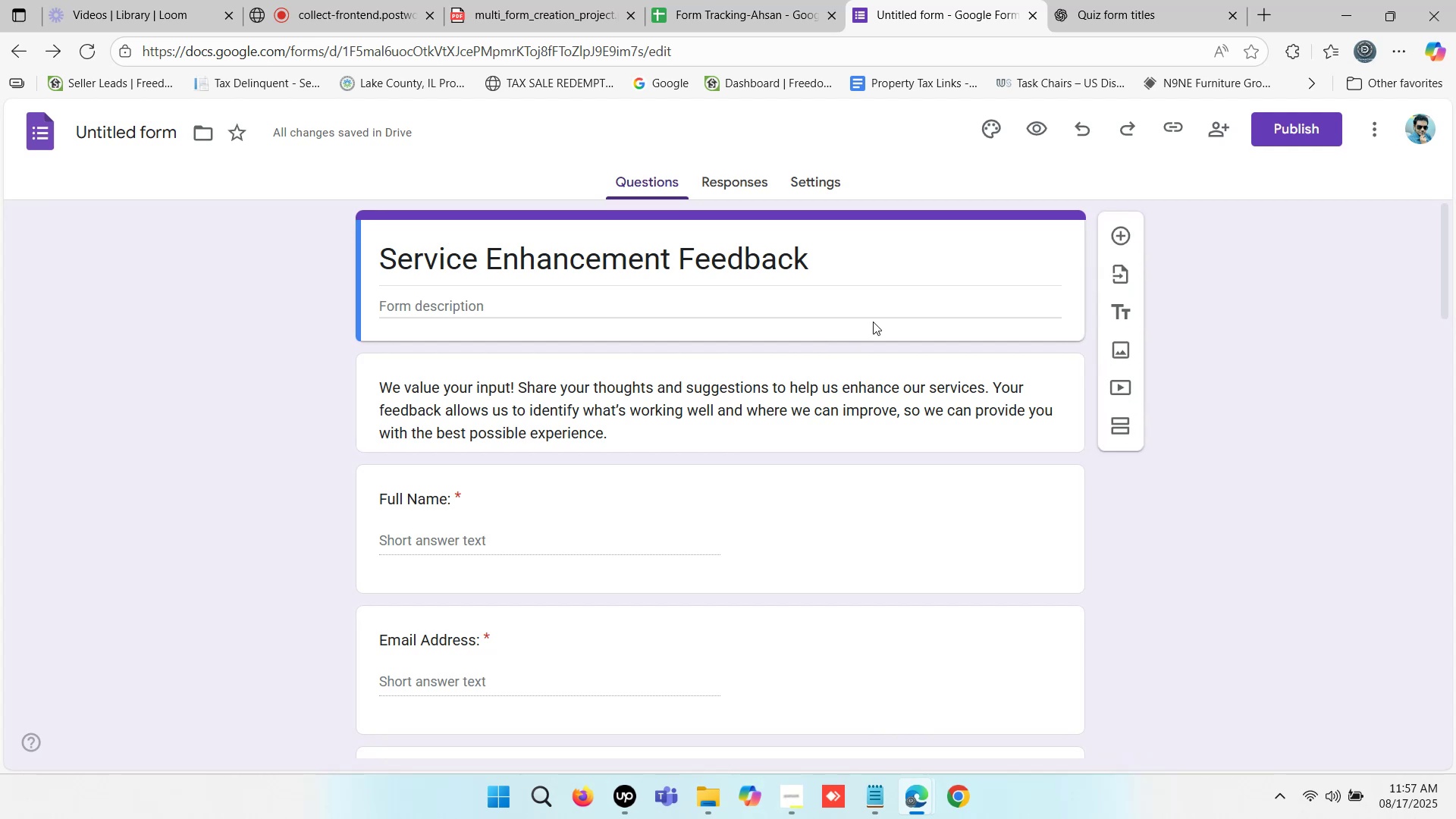 
left_click([918, 300])
 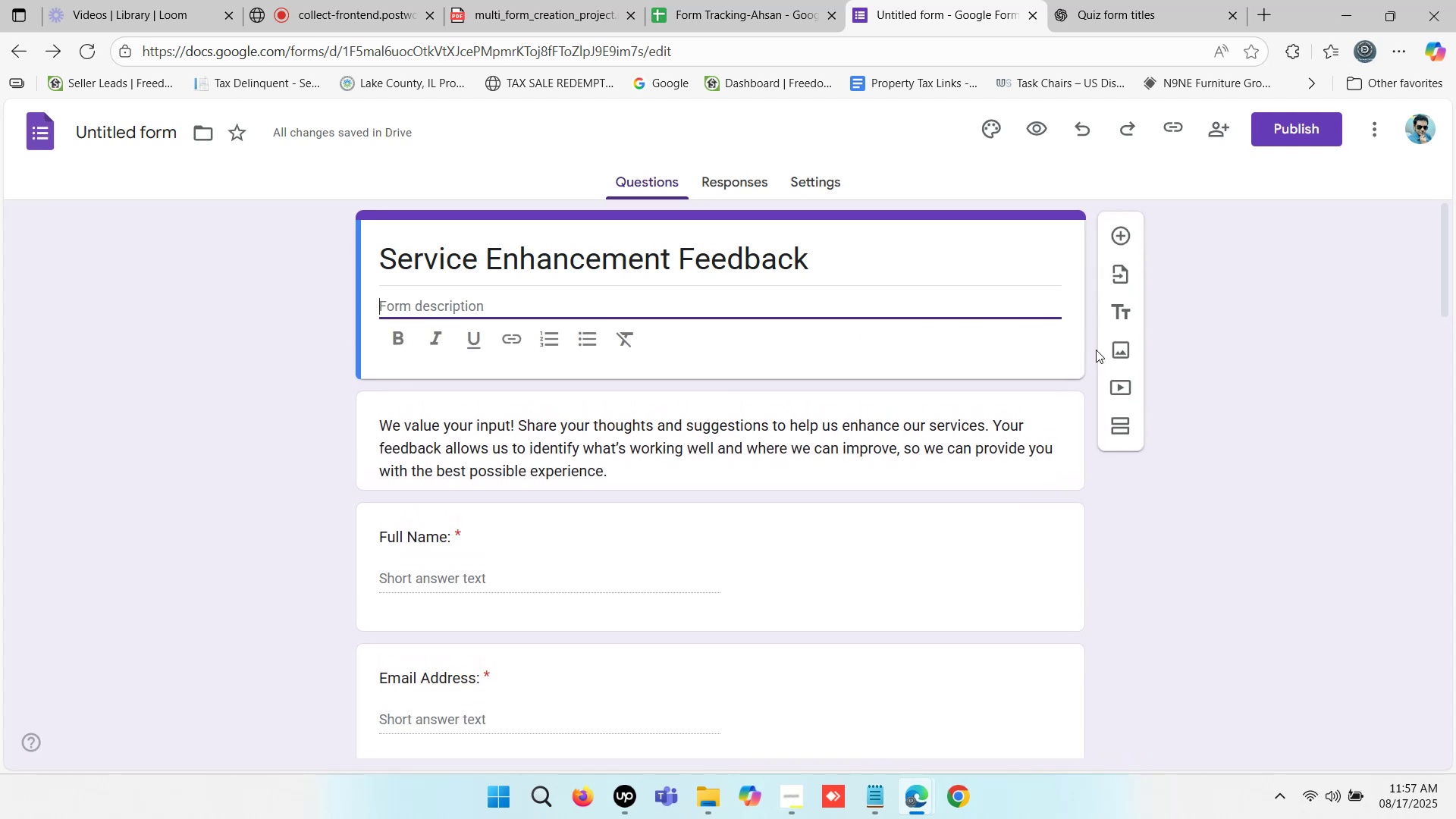 
left_click([1056, 255])
 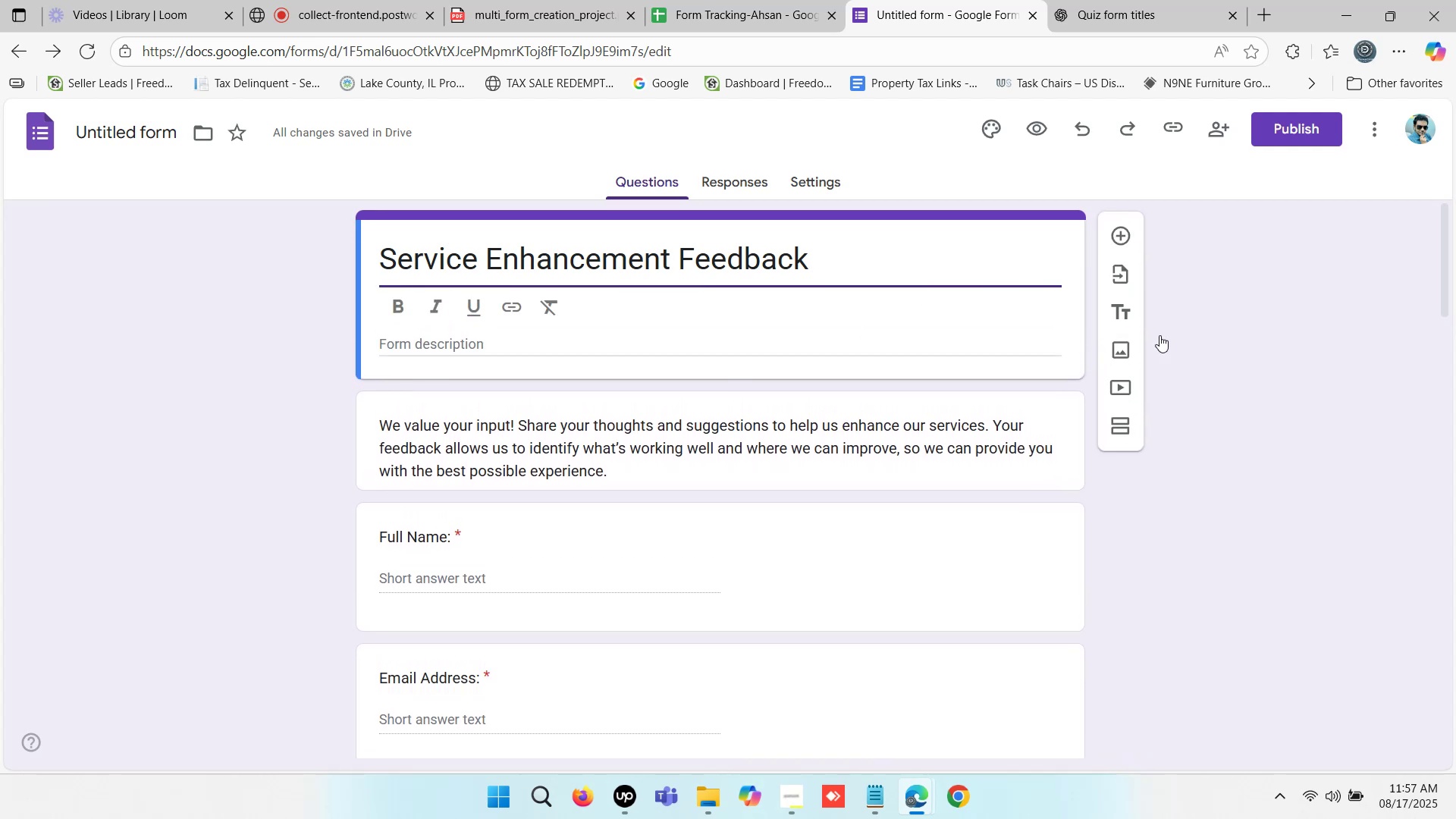 
left_click([1285, 349])
 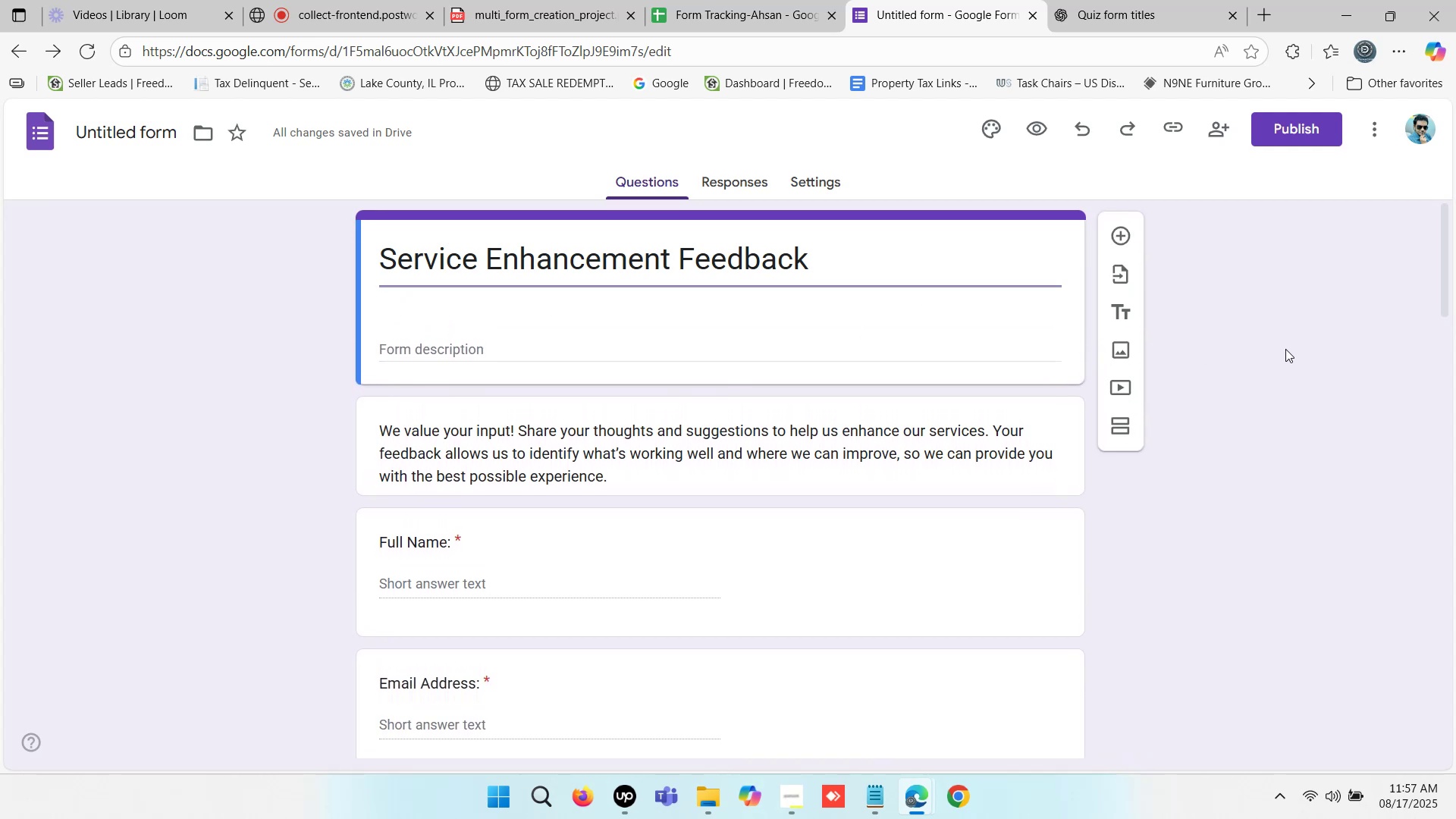 
scroll: coordinate [825, 478], scroll_direction: down, amount: 19.0
 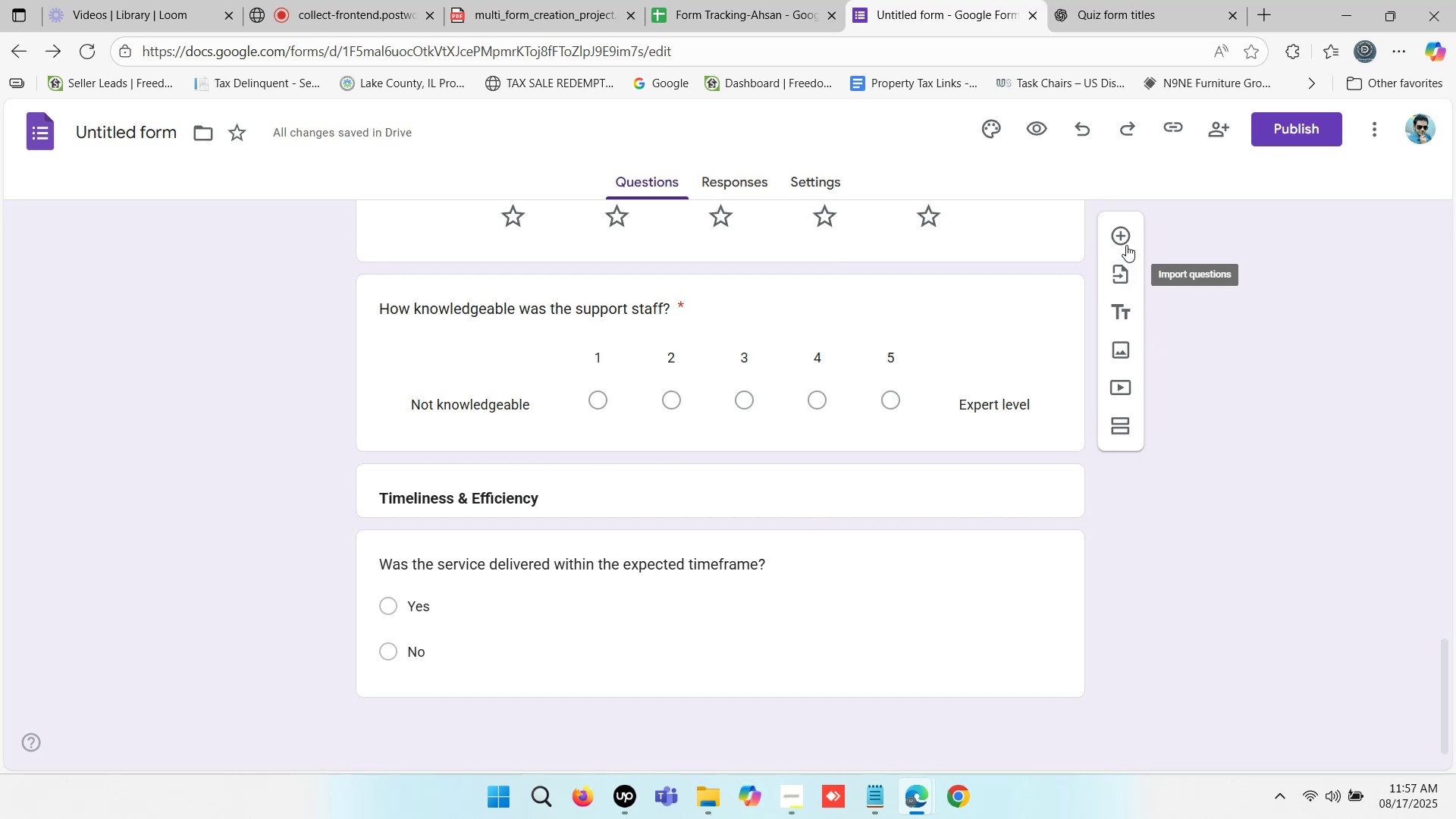 
left_click([950, 600])
 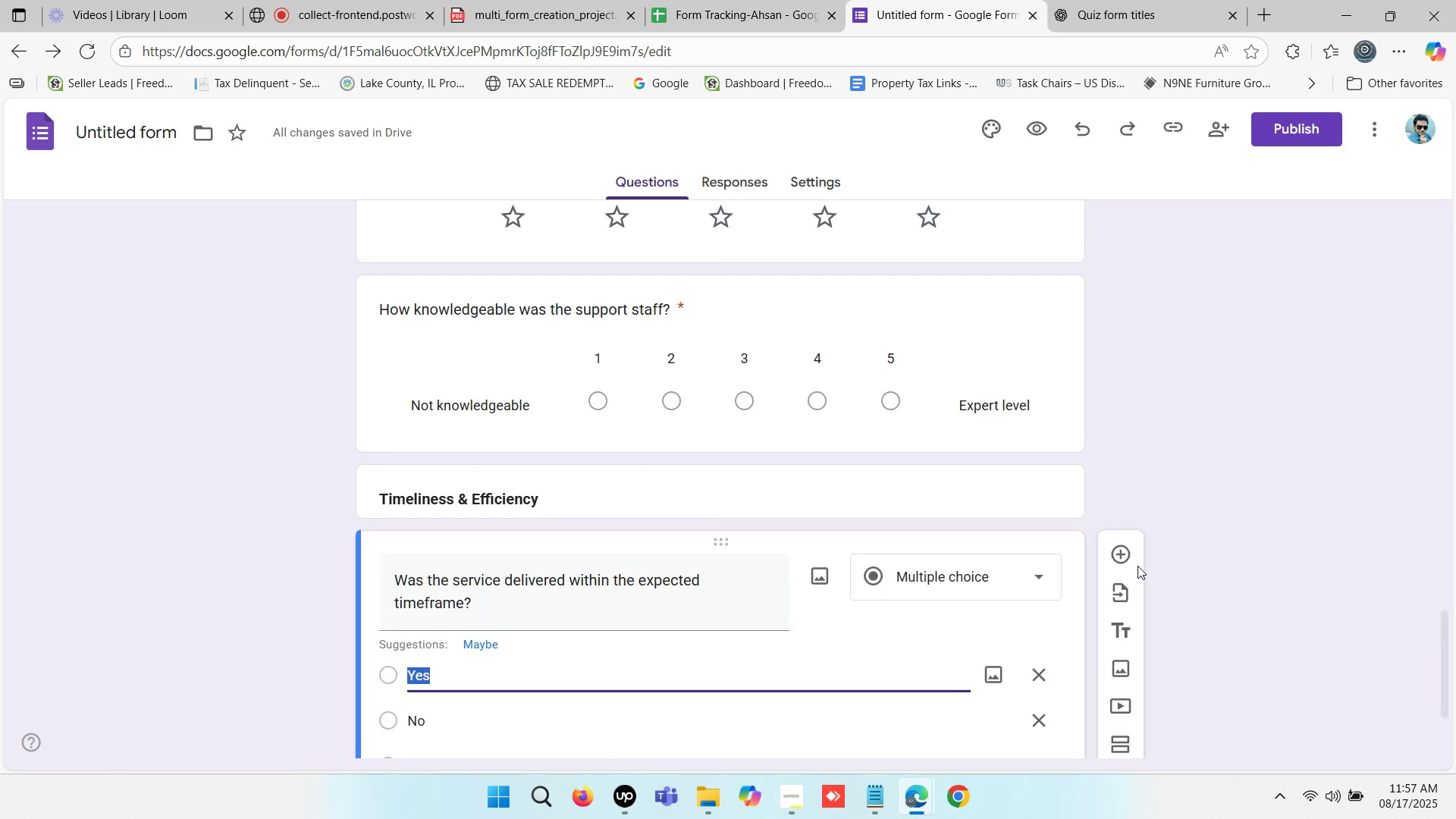 
left_click([1117, 548])
 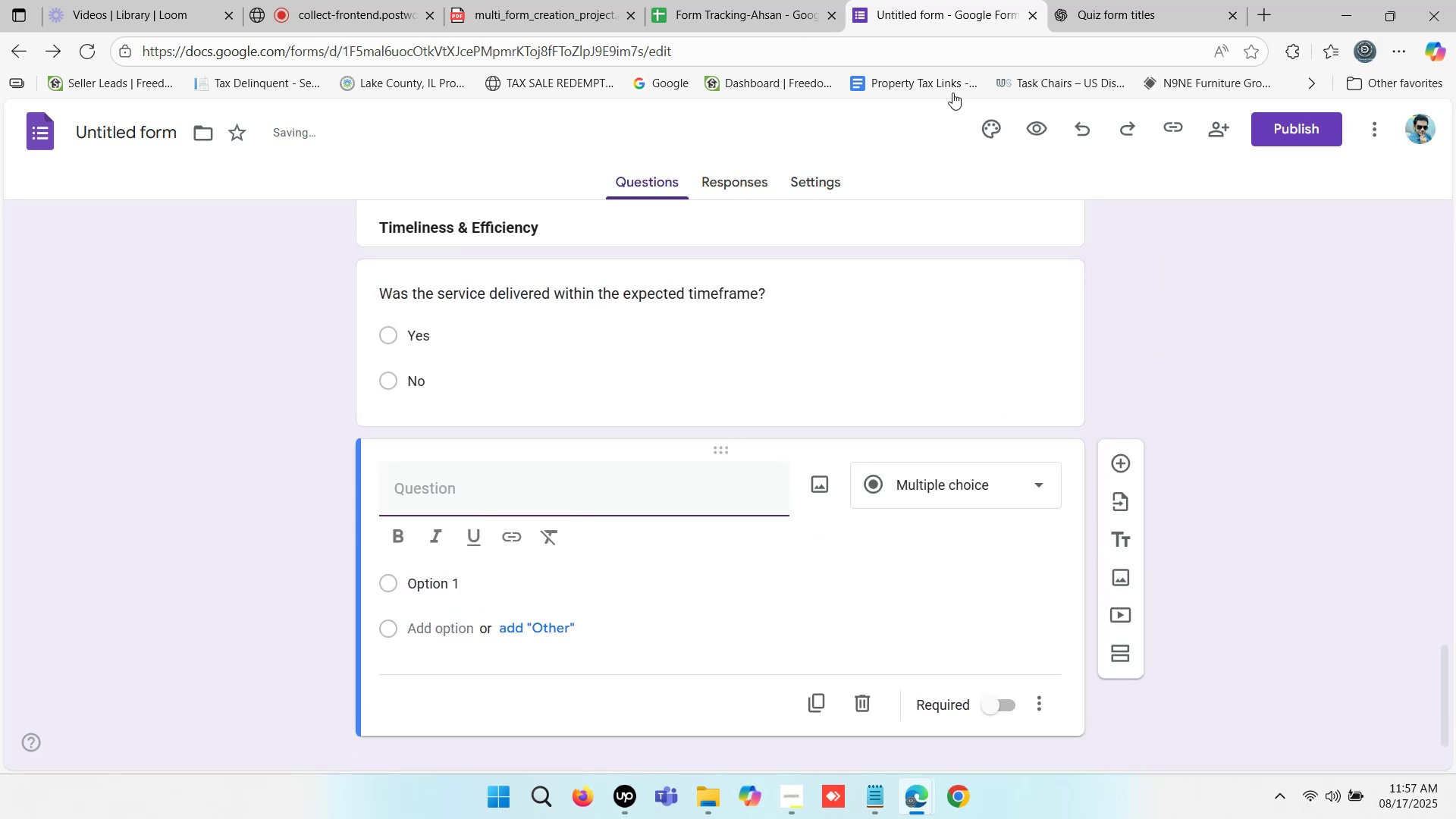 
double_click([1119, 0])
 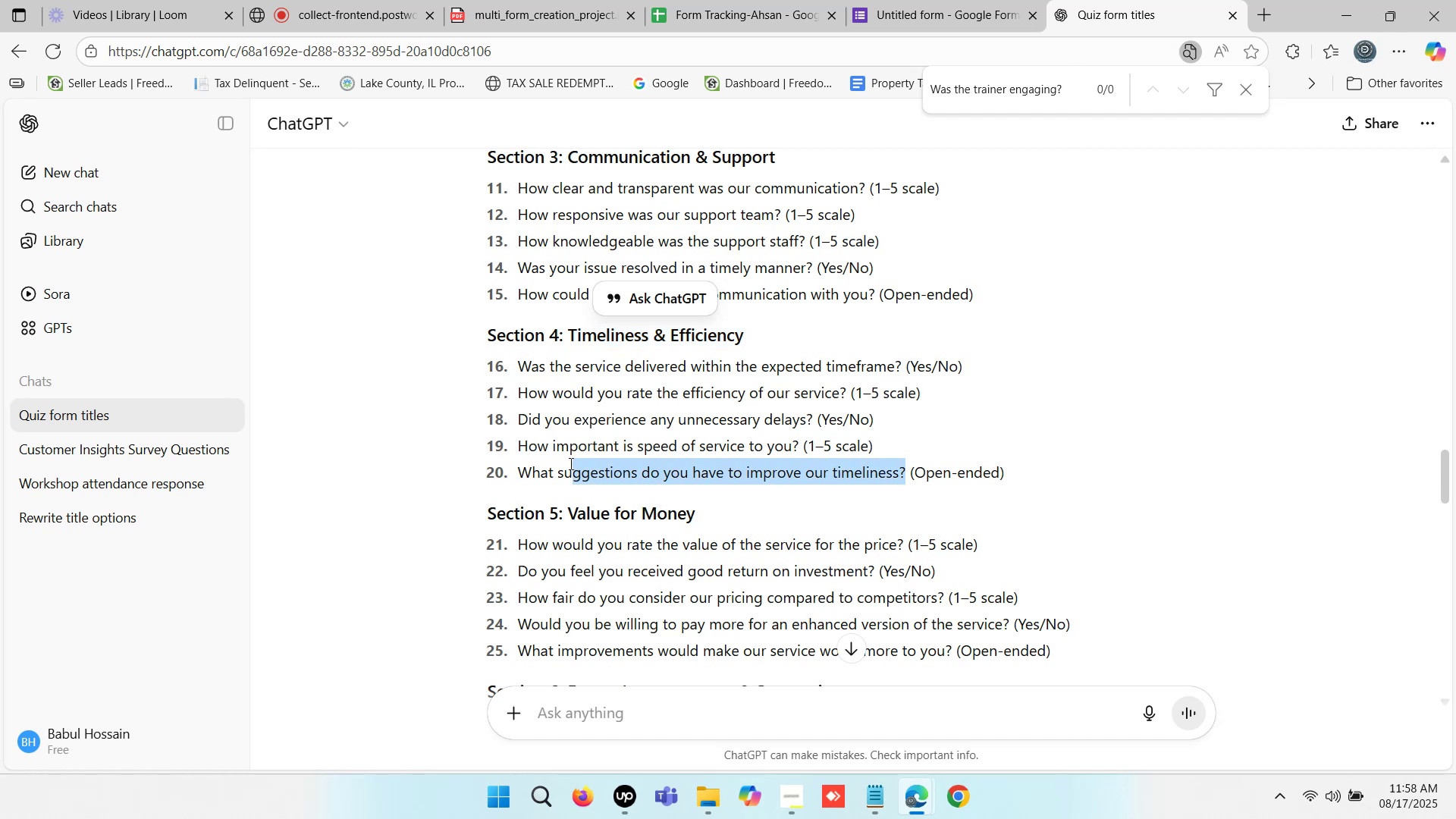 
wait(6.23)
 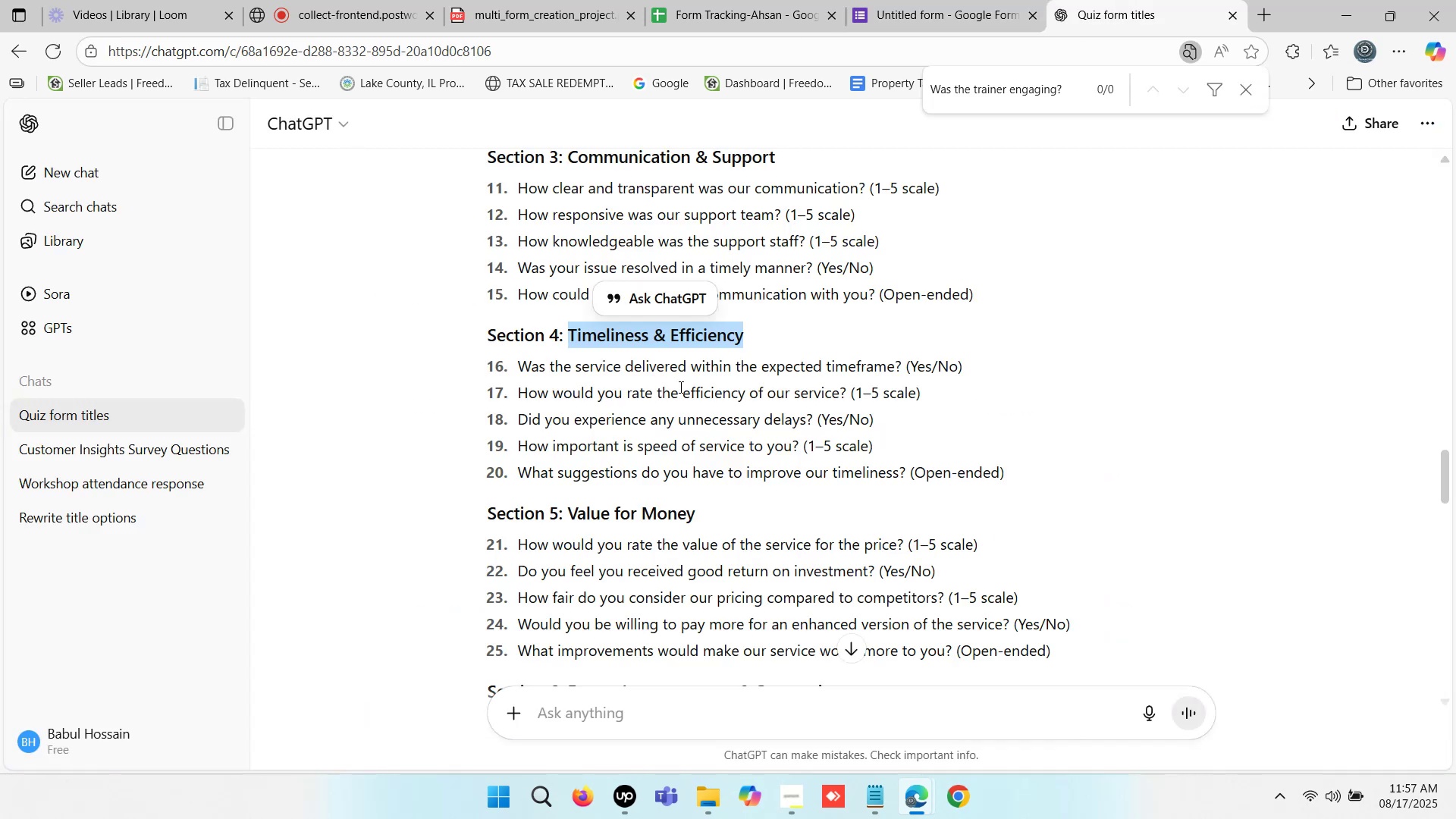 
key(Control+C)
 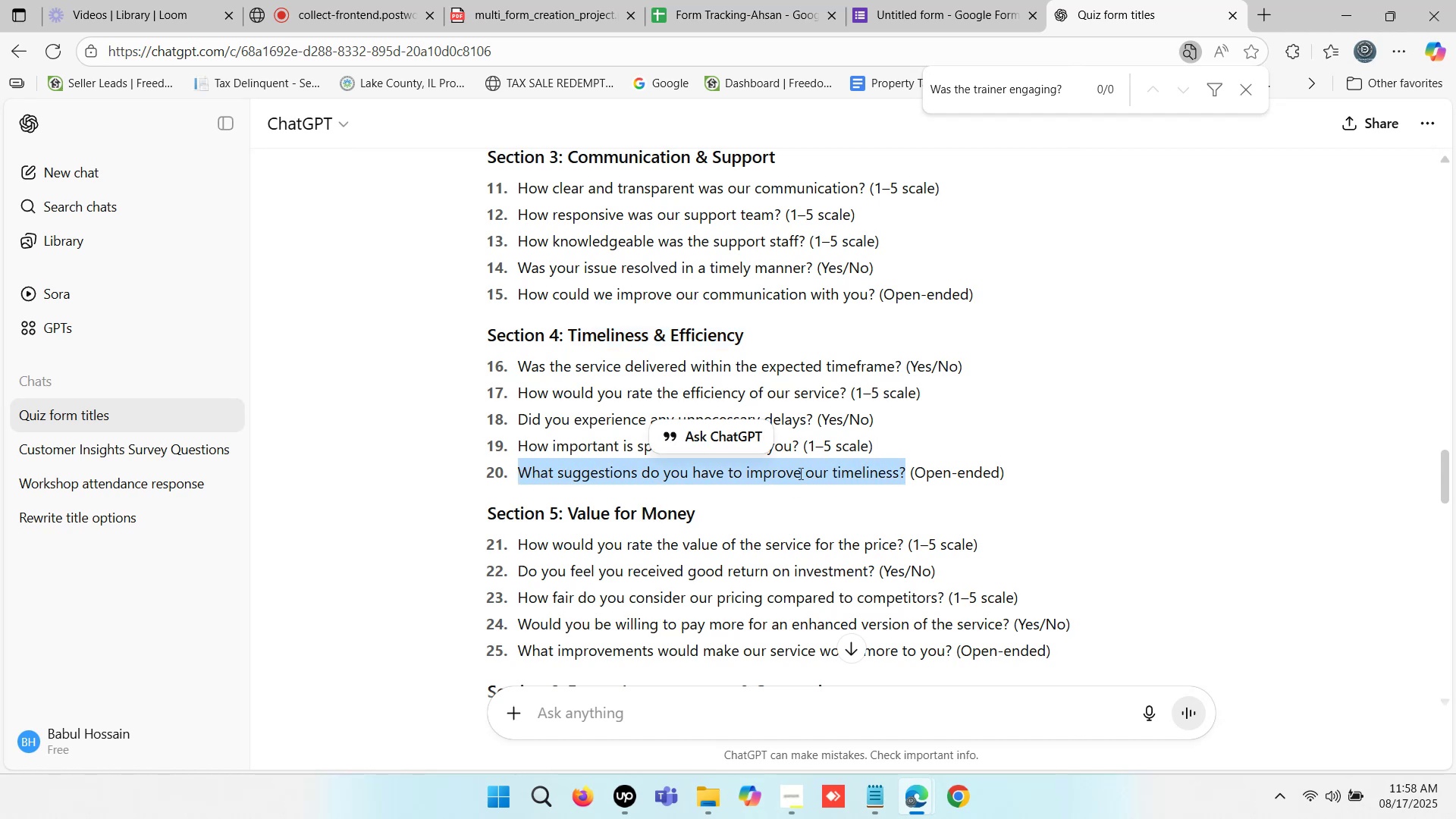 
key(Control+C)
 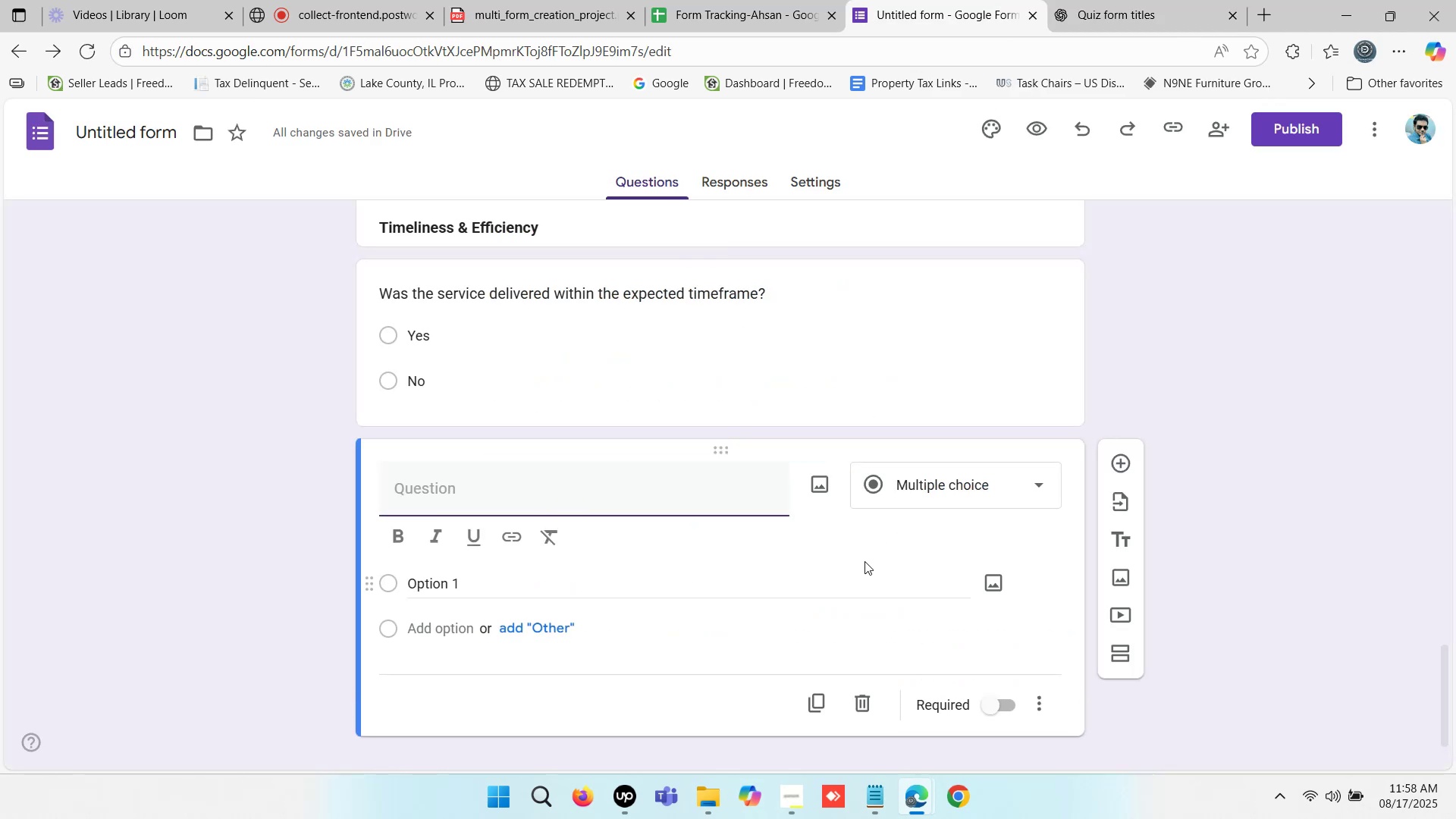 
key(Control+V)
 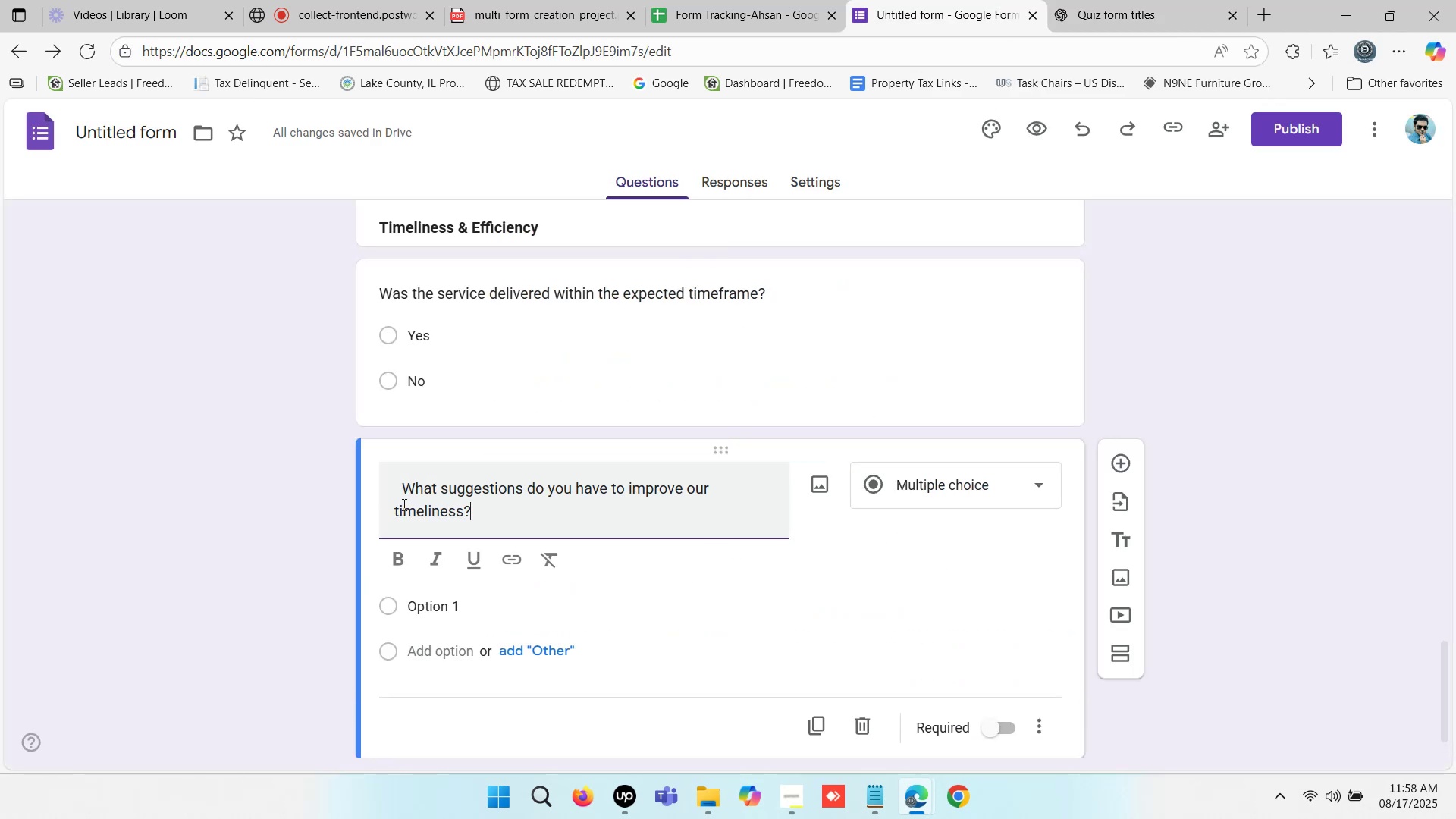 
left_click([403, 491])
 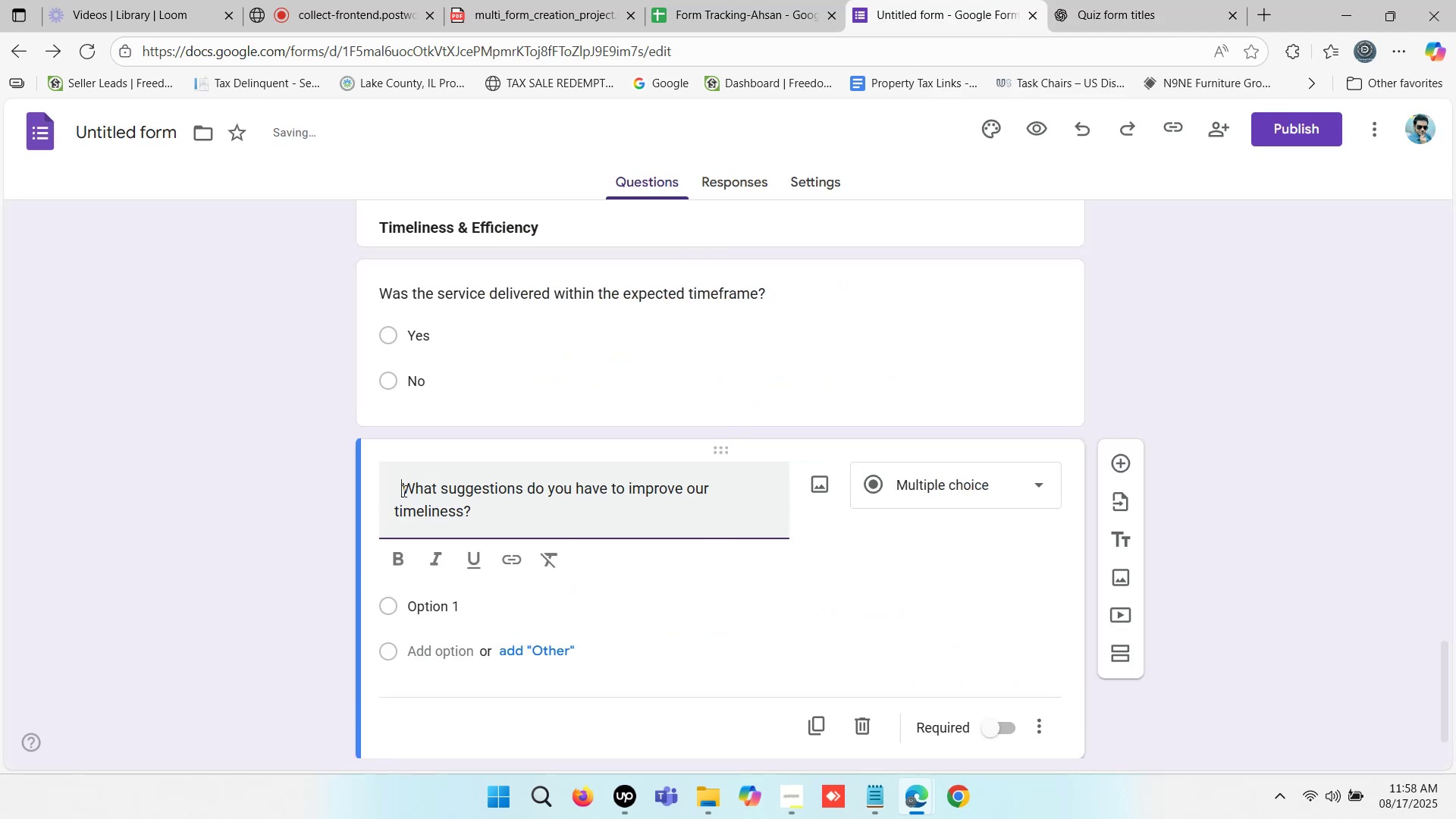 
key(Backspace)
 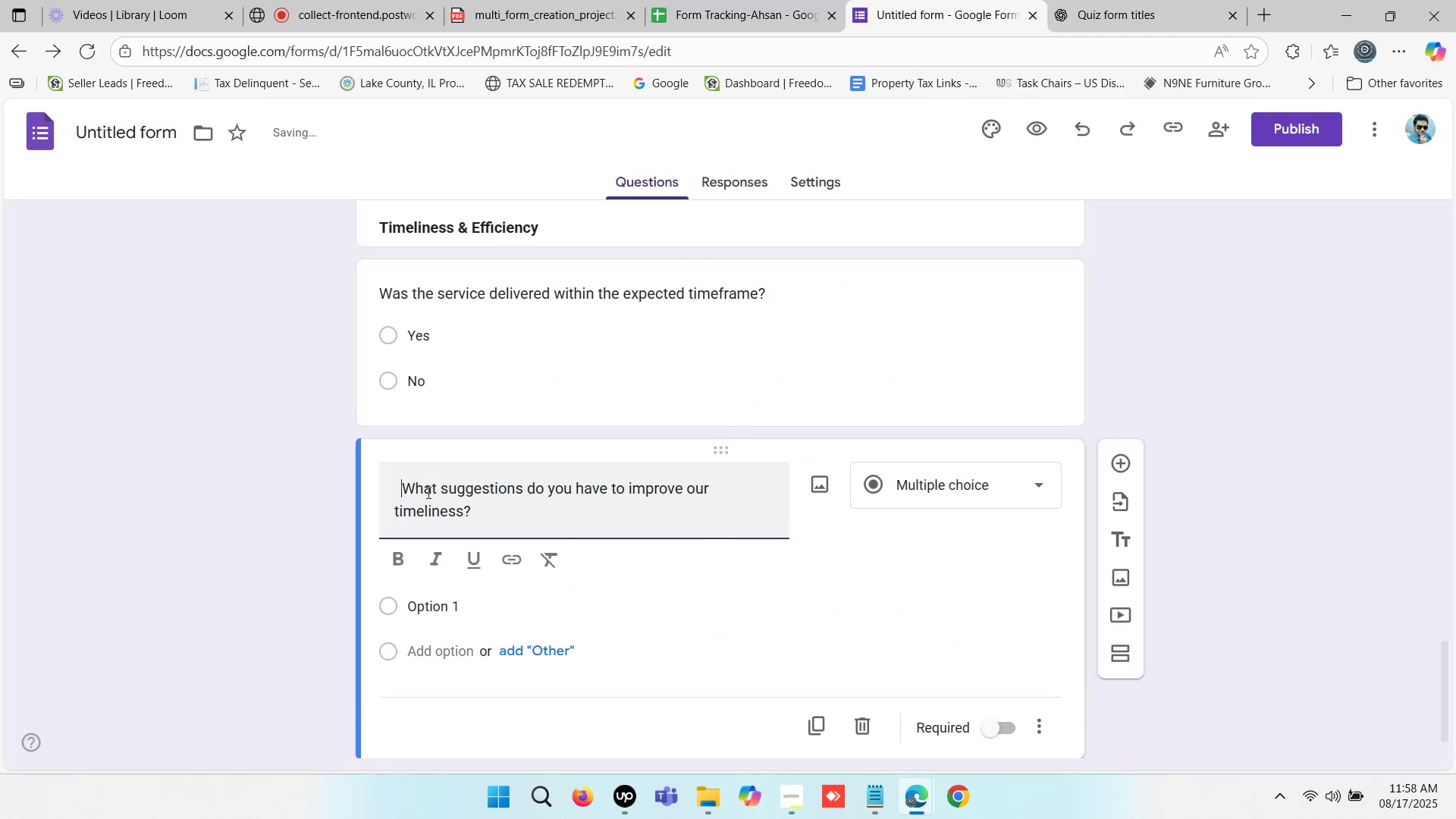 
key(Backspace)
 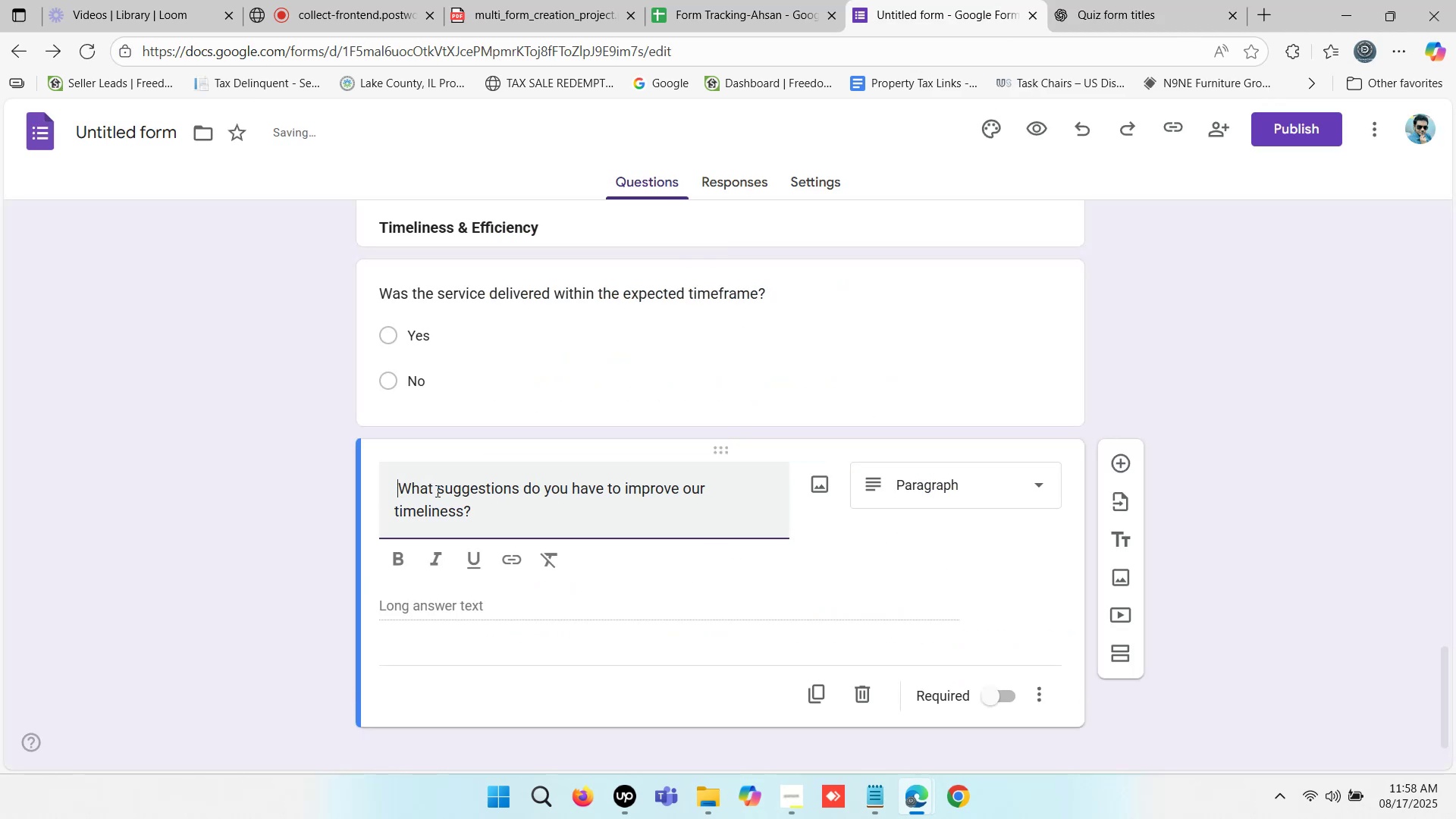 
key(Backspace)
 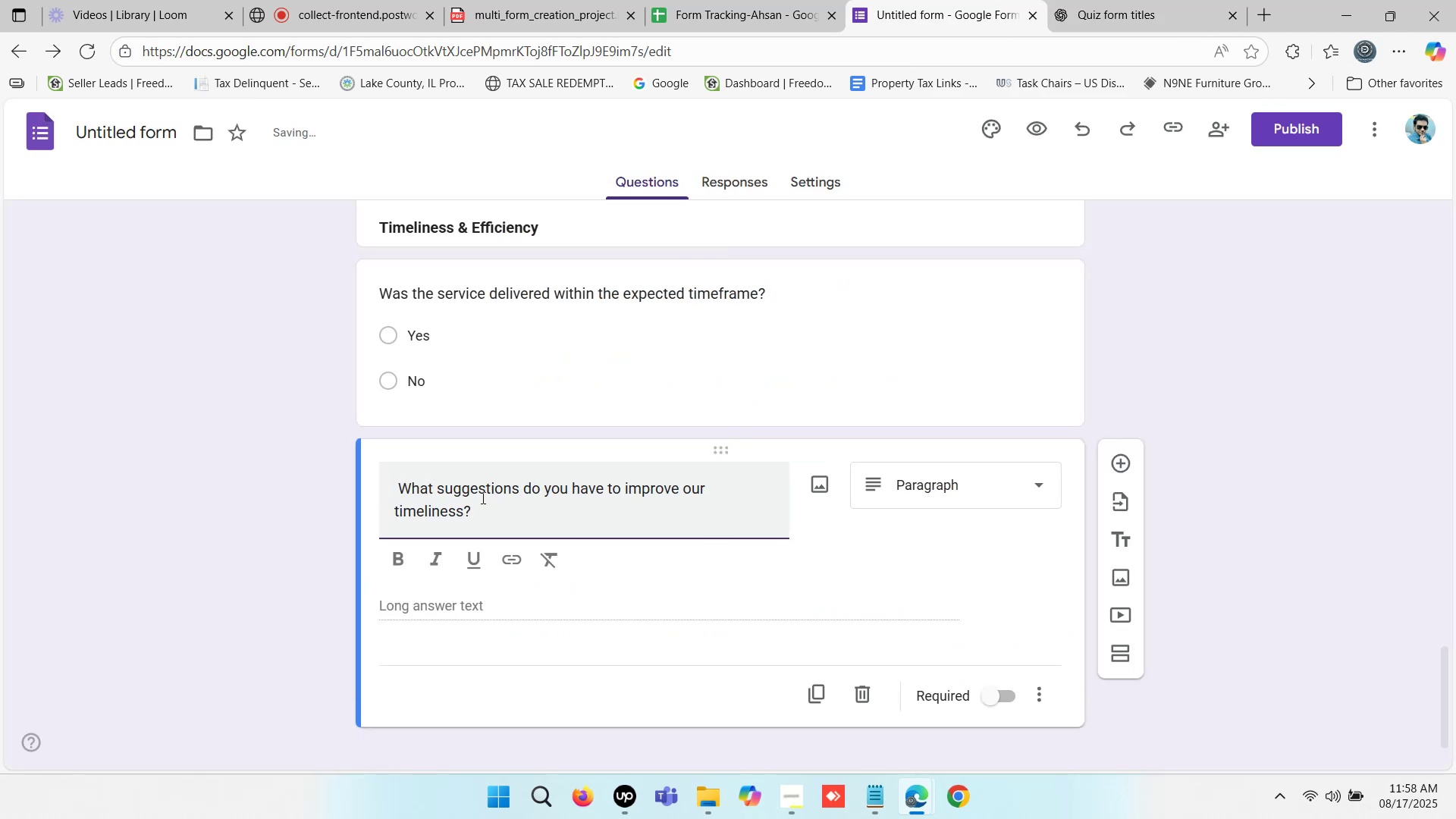 
key(Backspace)
 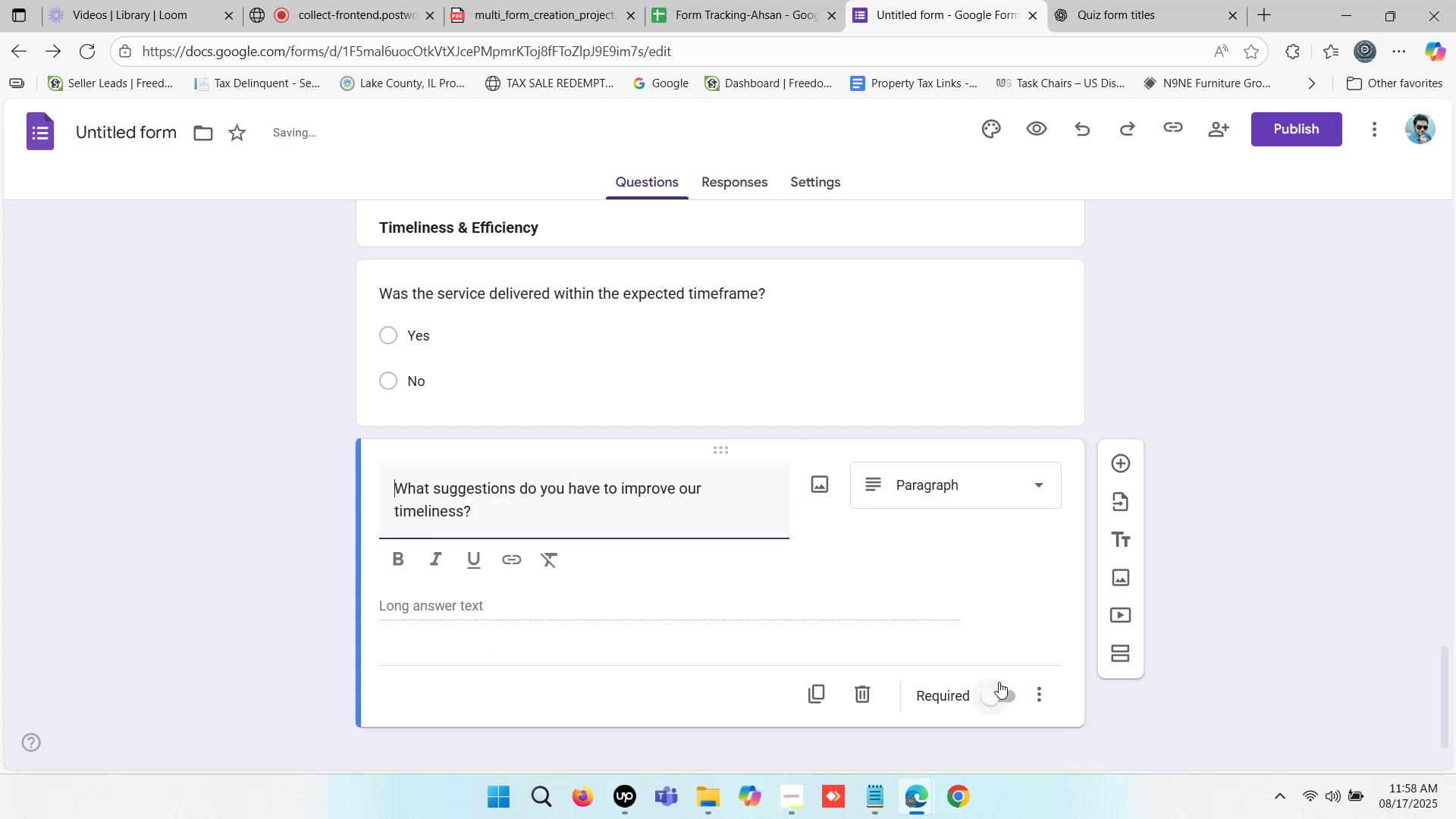 
left_click([1122, 466])
 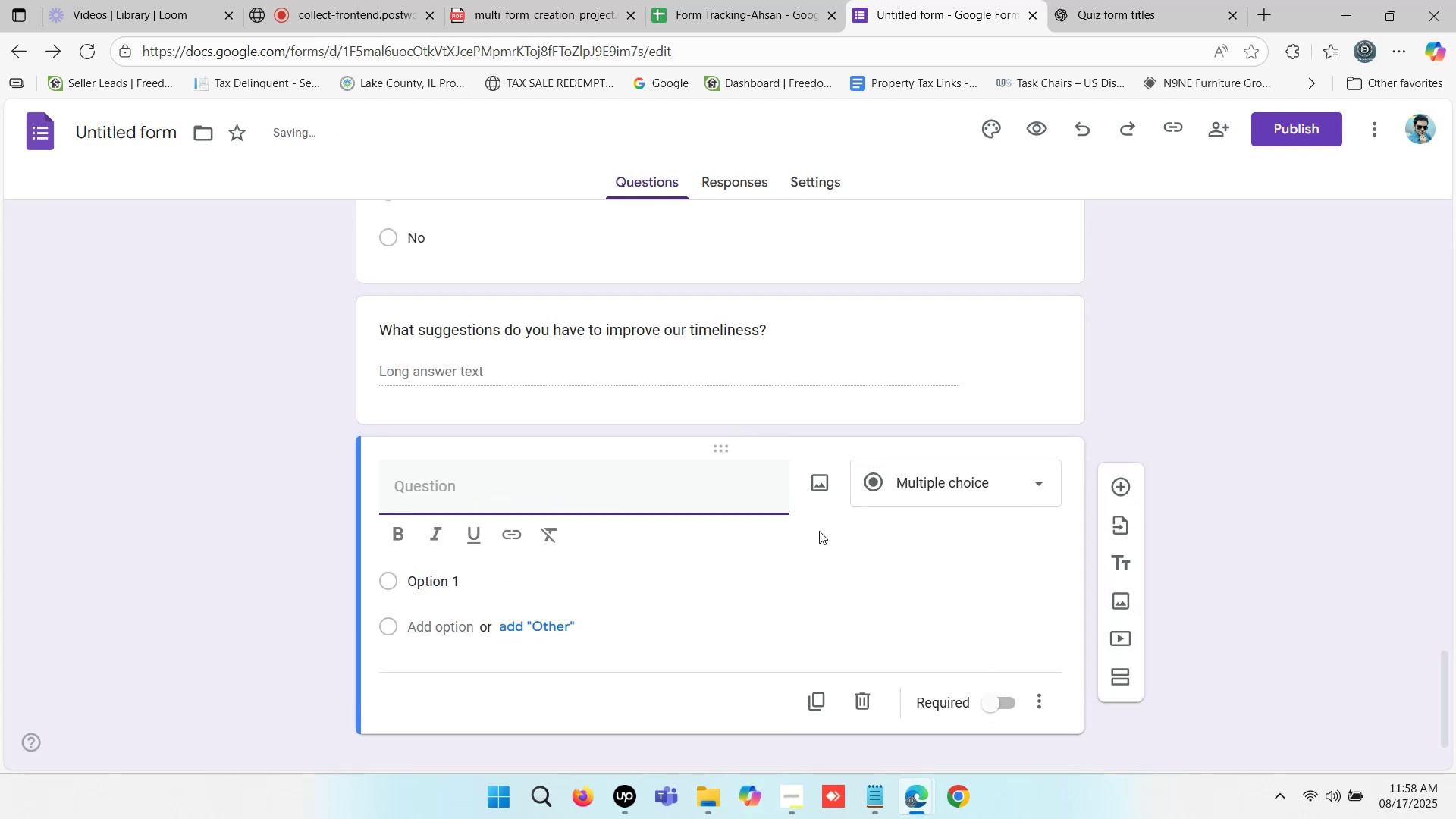 
scroll: coordinate [818, 502], scroll_direction: up, amount: 11.0
 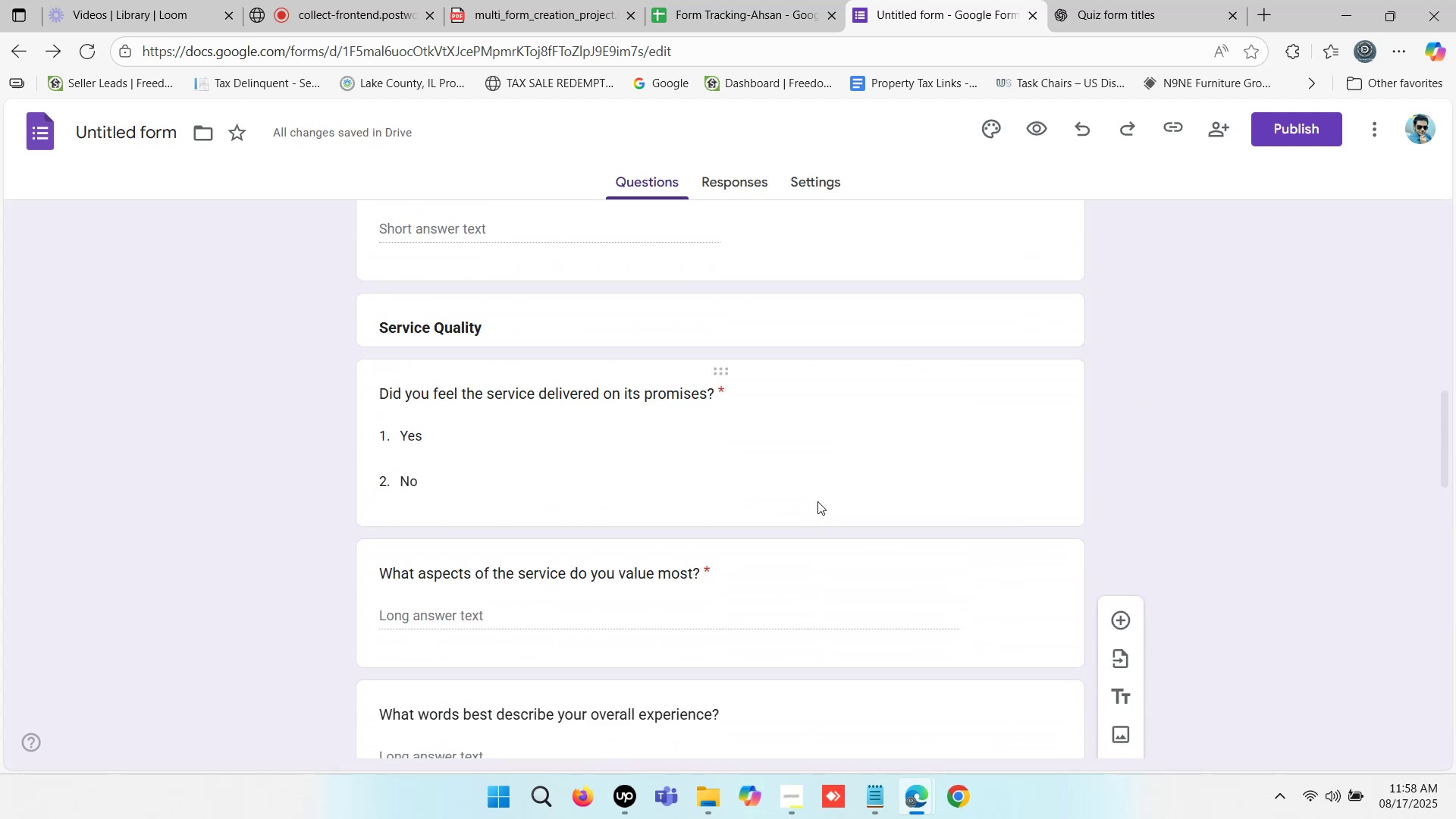 
scroll: coordinate [813, 500], scroll_direction: down, amount: 11.0
 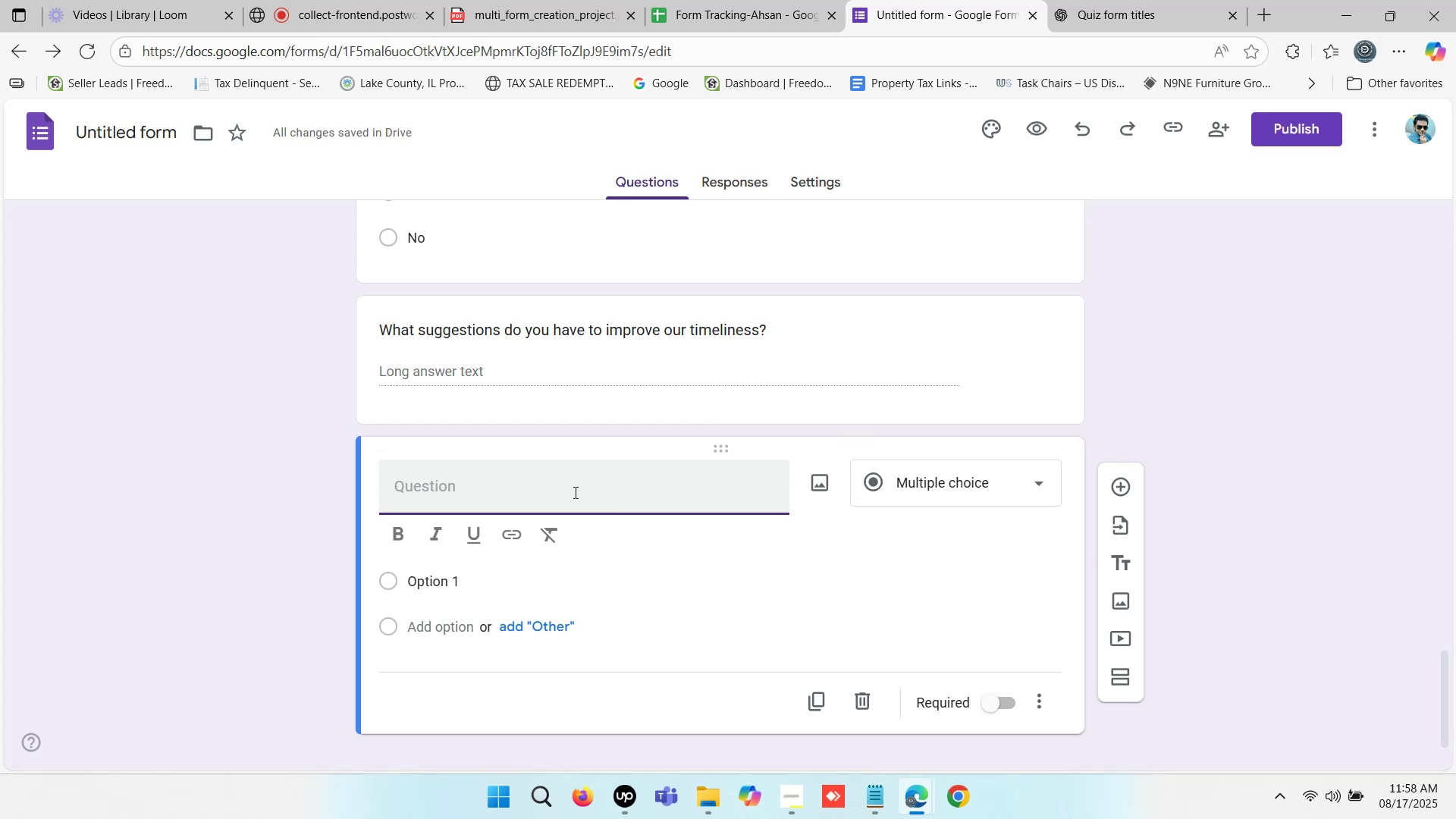 
scroll: coordinate [574, 492], scroll_direction: none, amount: 0.0
 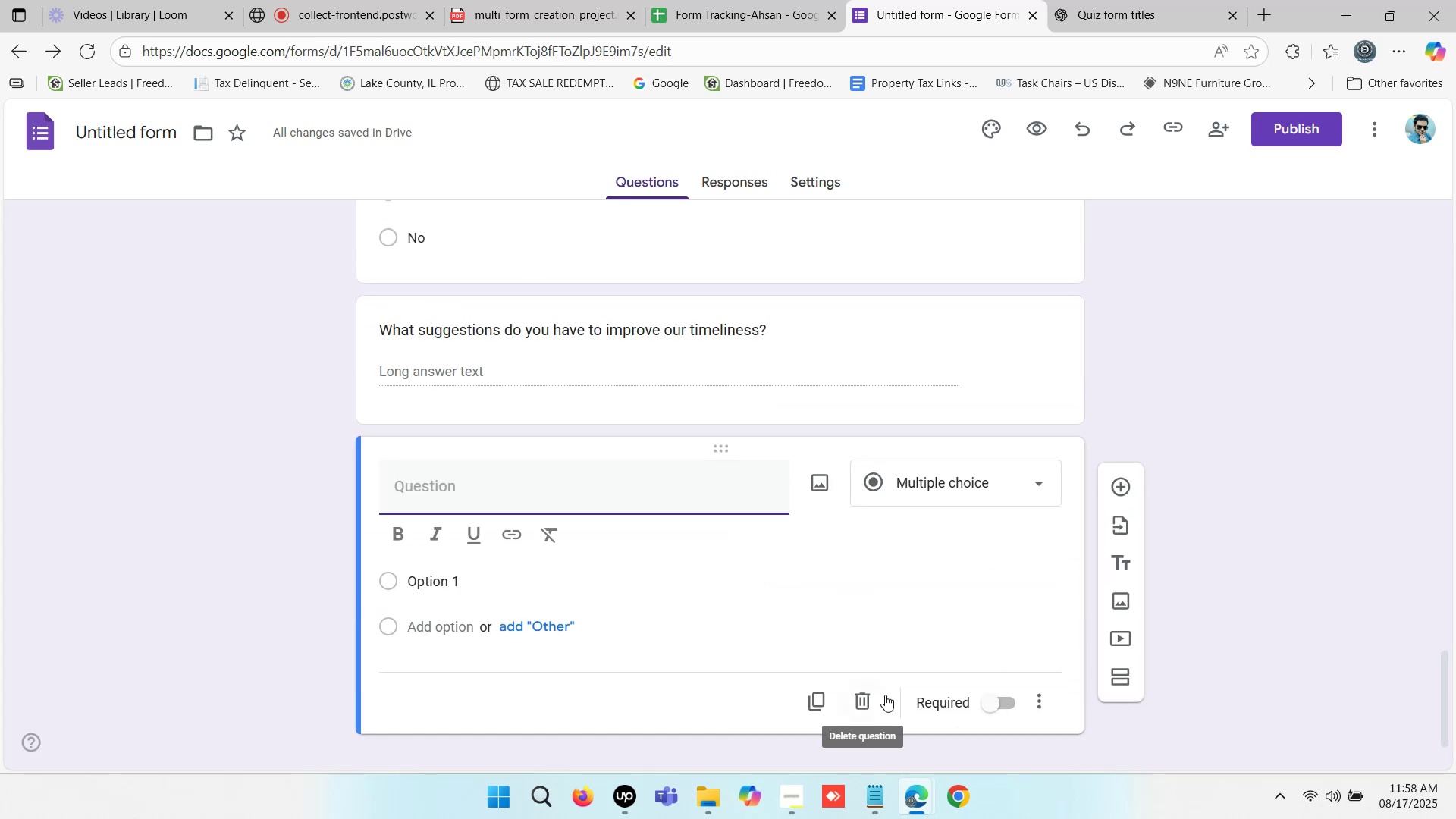 
left_click([869, 700])
 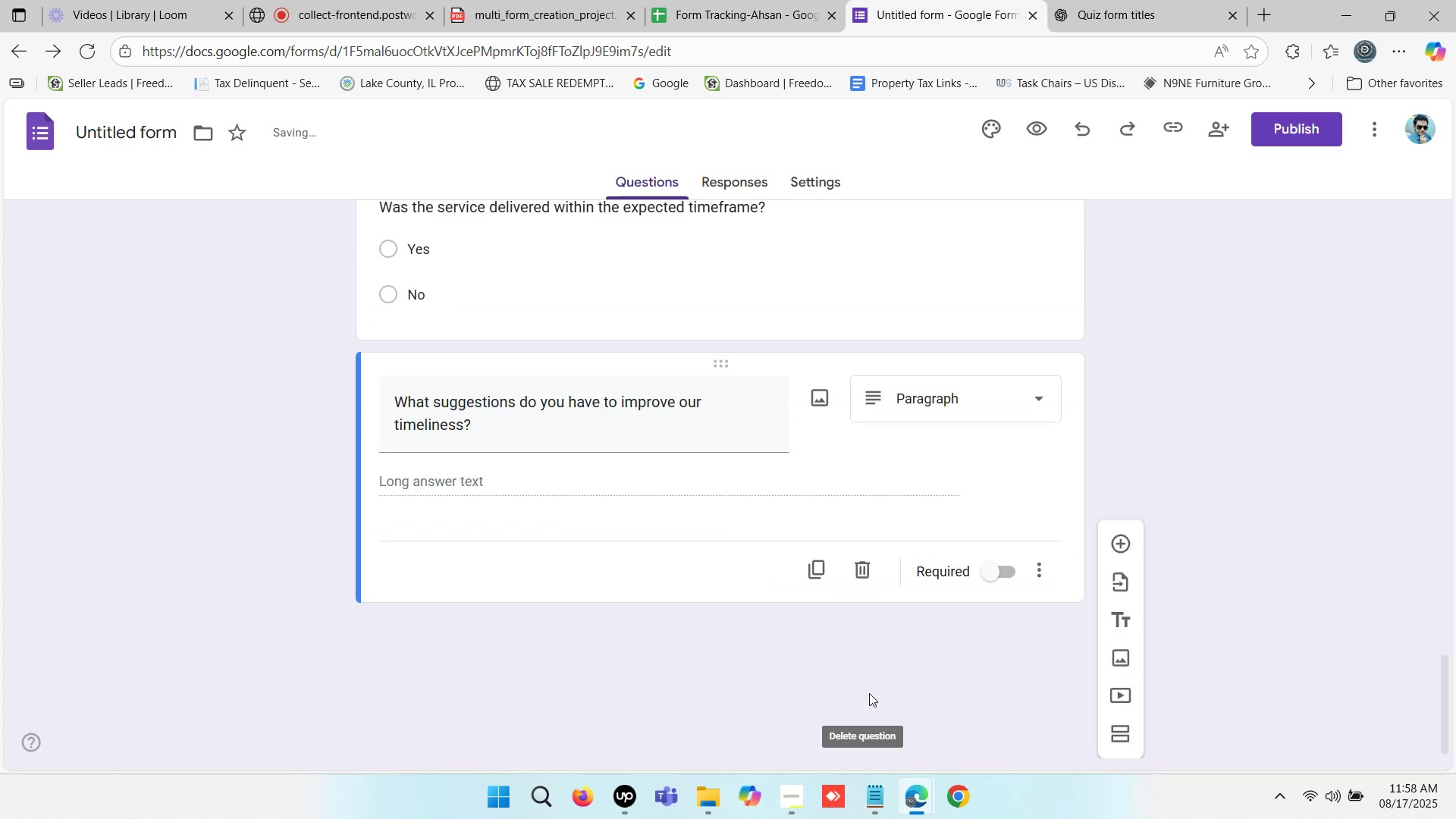 
scroll: coordinate [479, 400], scroll_direction: up, amount: 11.0
 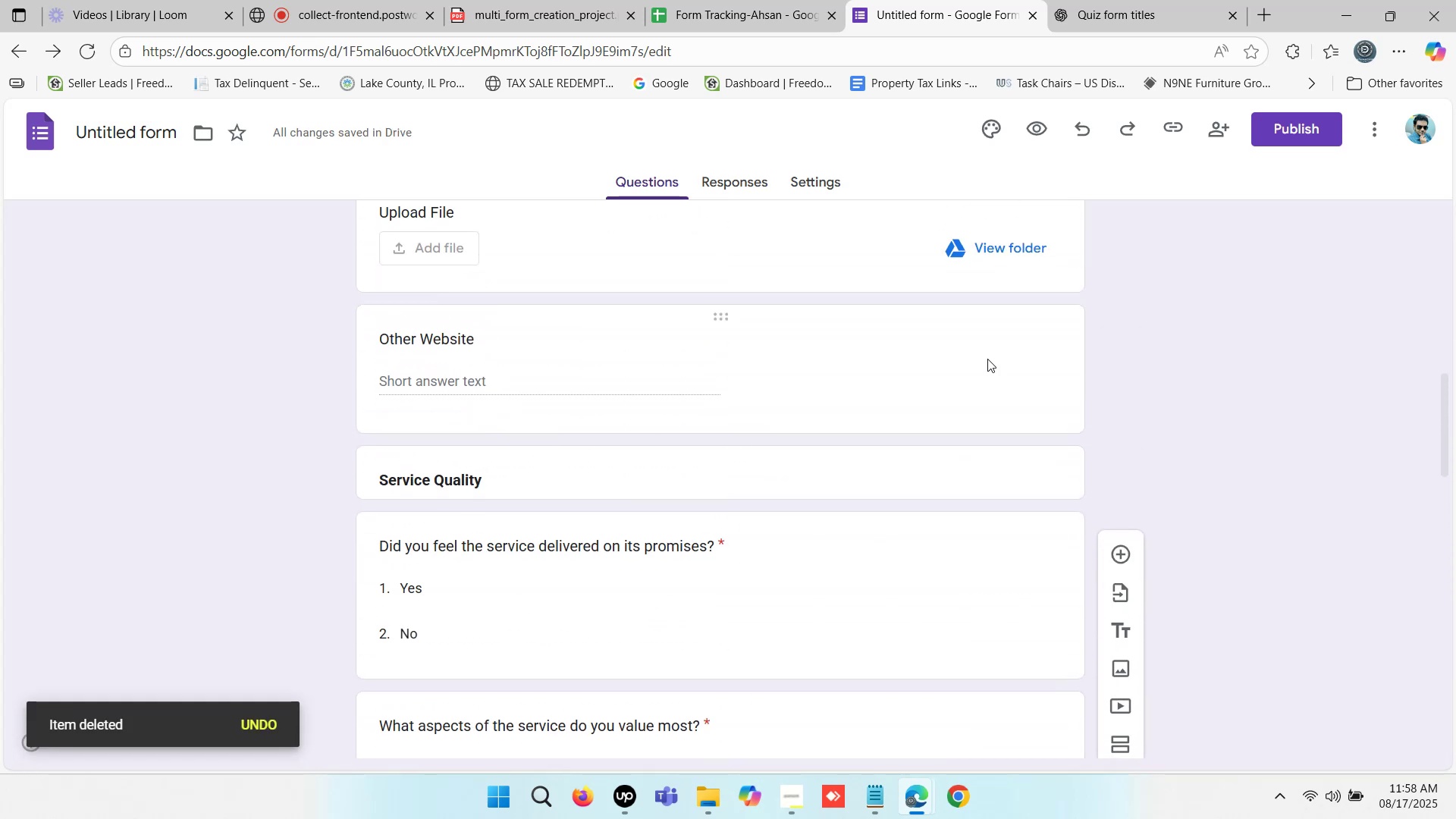 
left_click([1039, 341])
 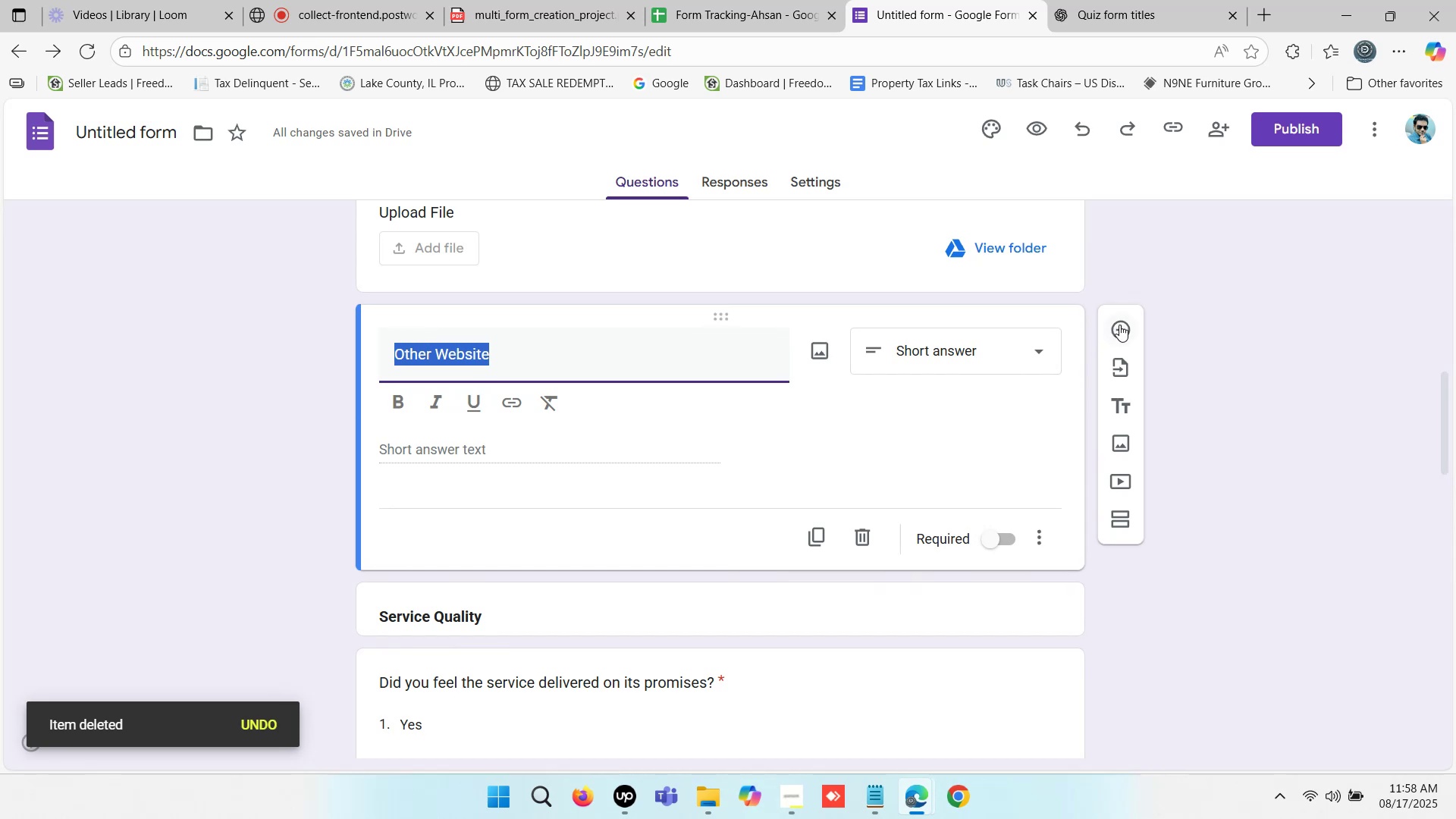 
scroll: coordinate [813, 430], scroll_direction: up, amount: 1.0
 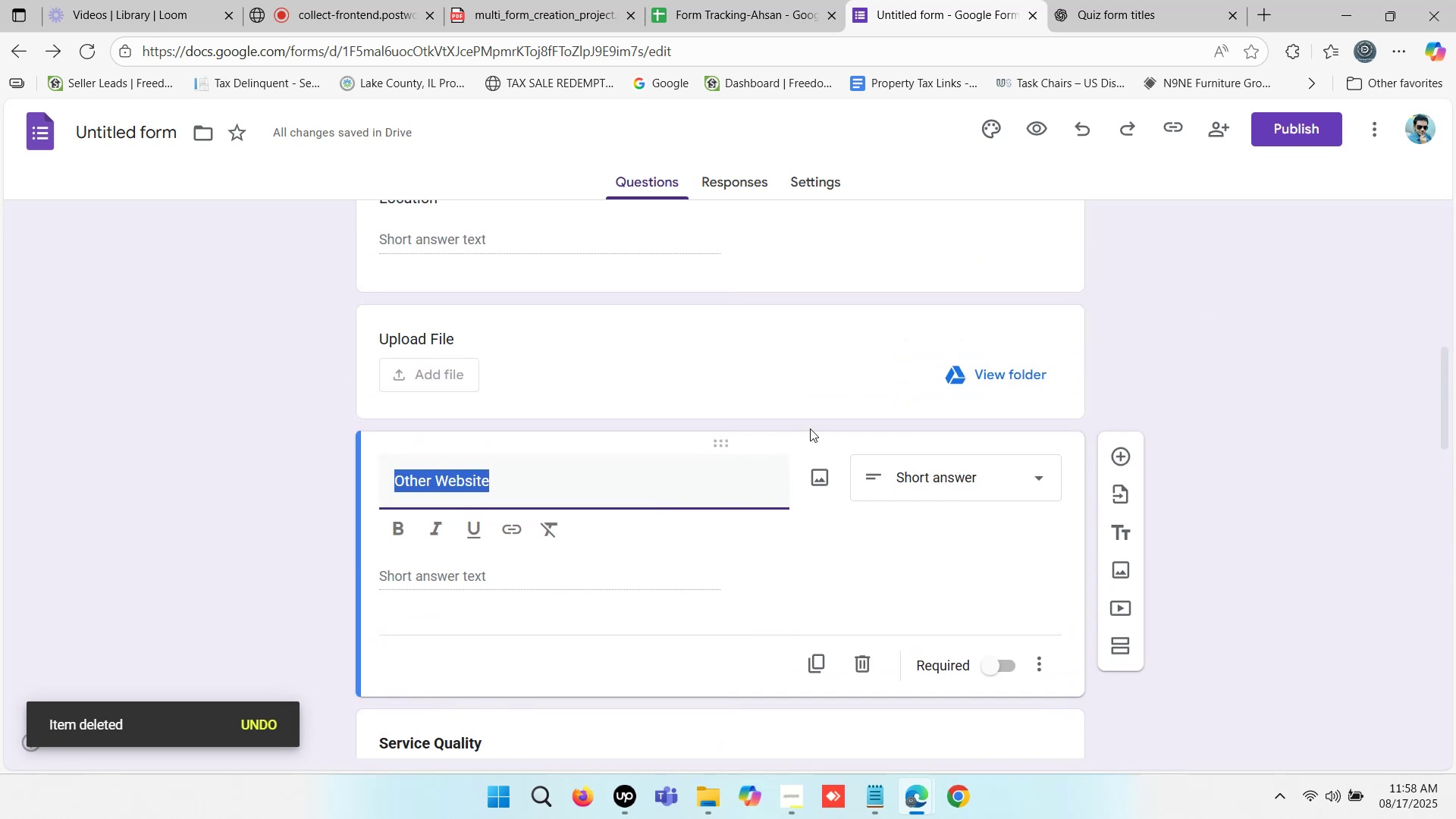 
scroll: coordinate [810, 428], scroll_direction: down, amount: 1.0
 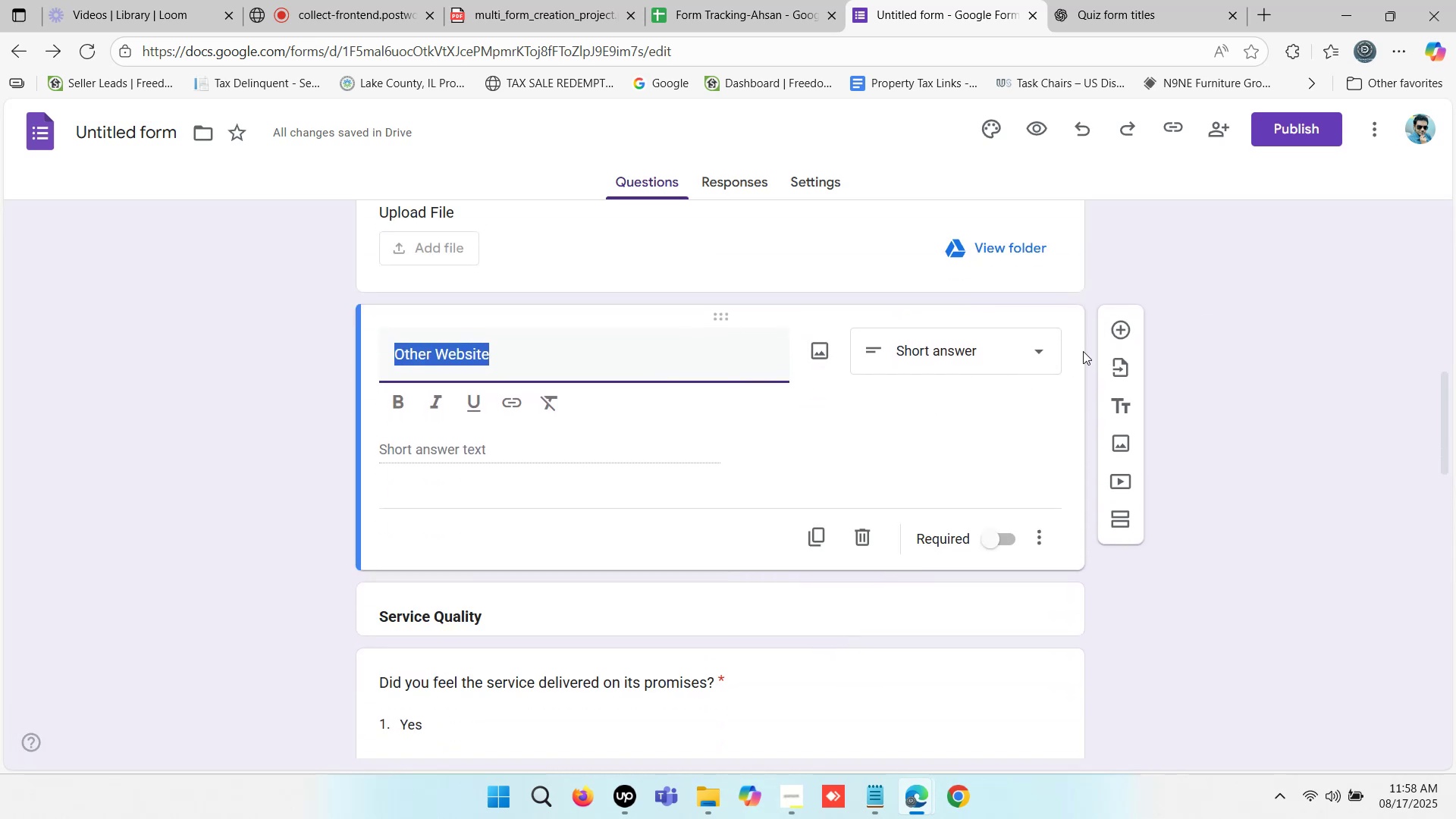 
left_click([1118, 328])
 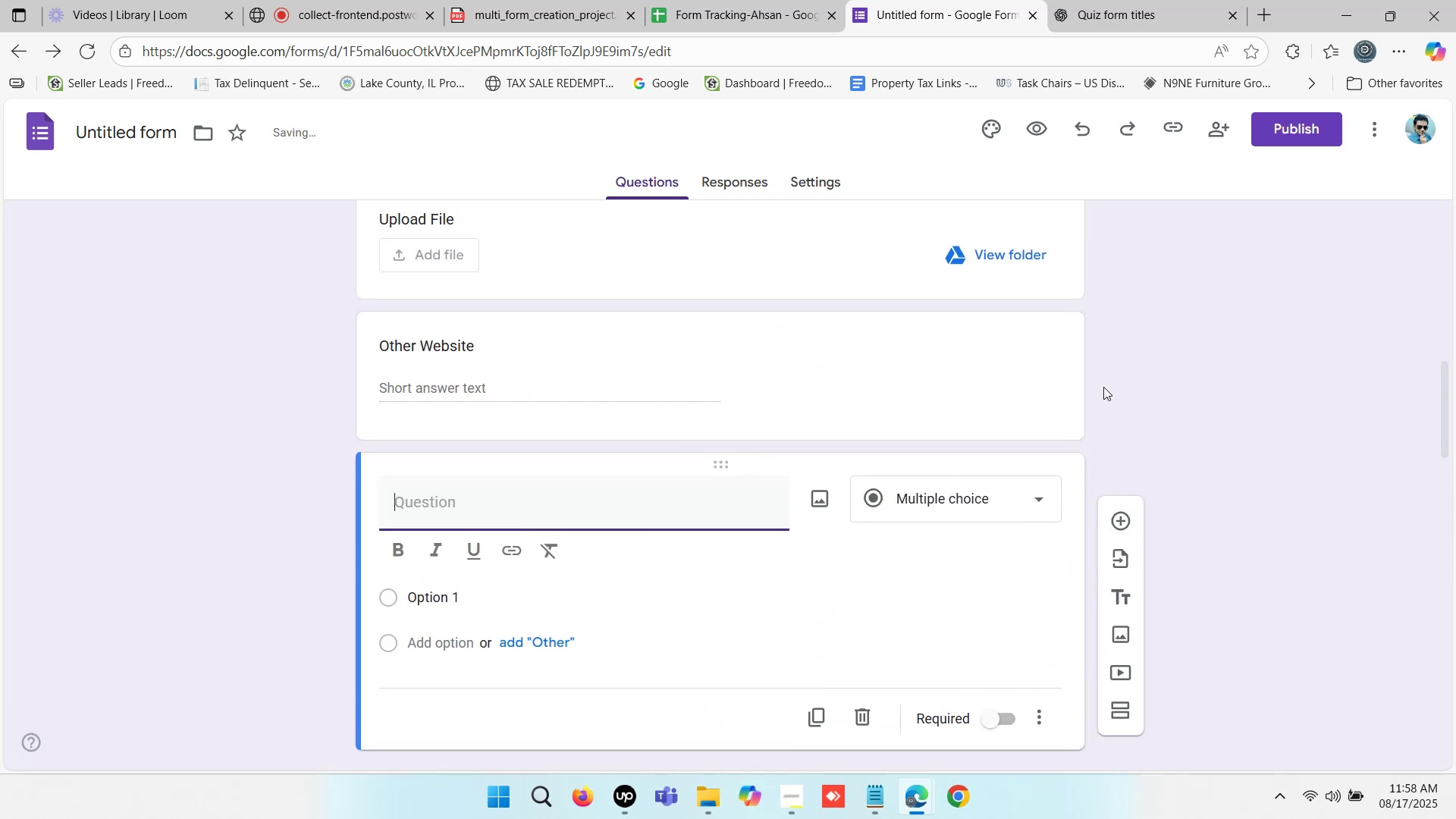 
key(Shift+M)
 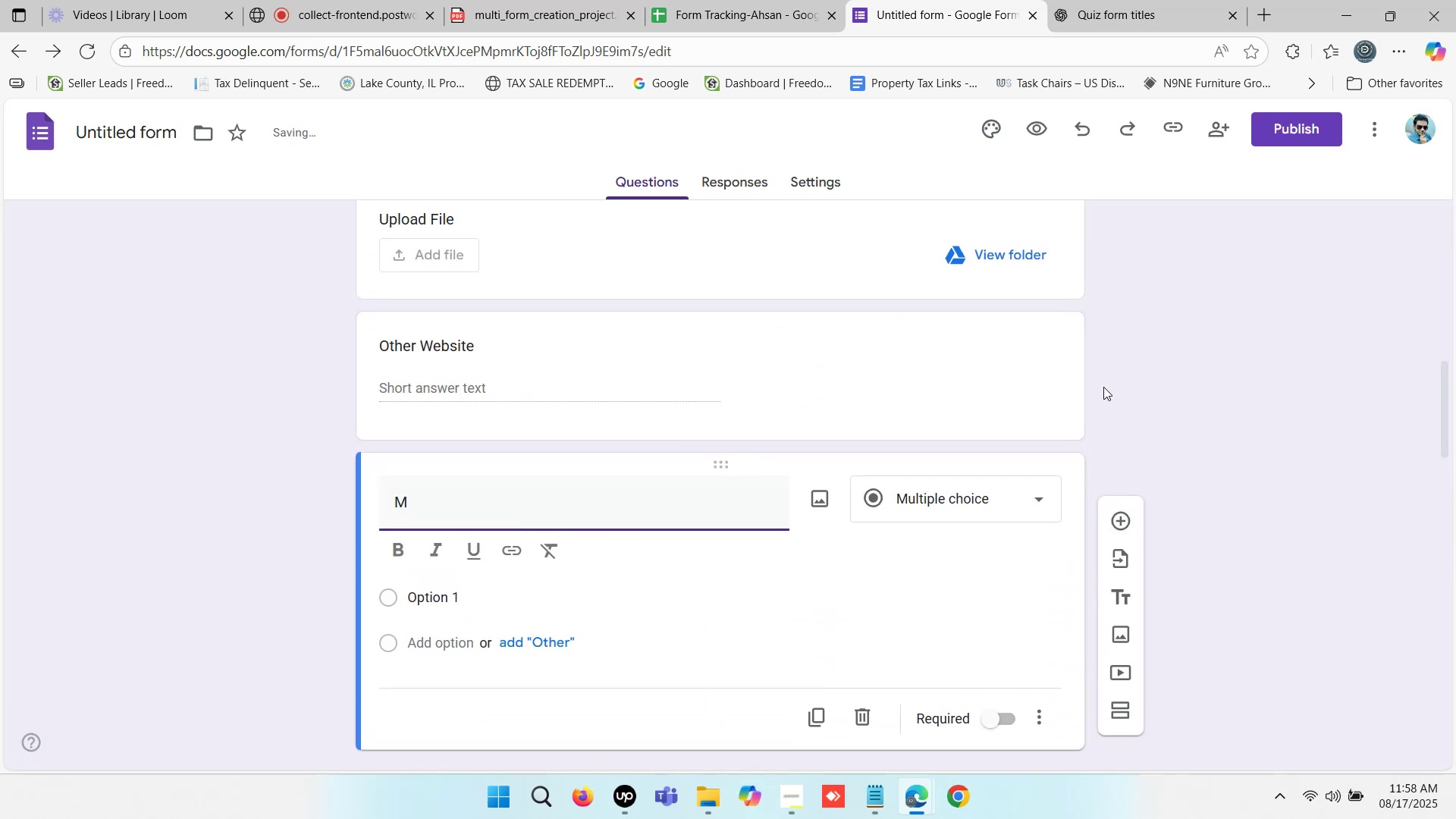 
key(Backspace)
 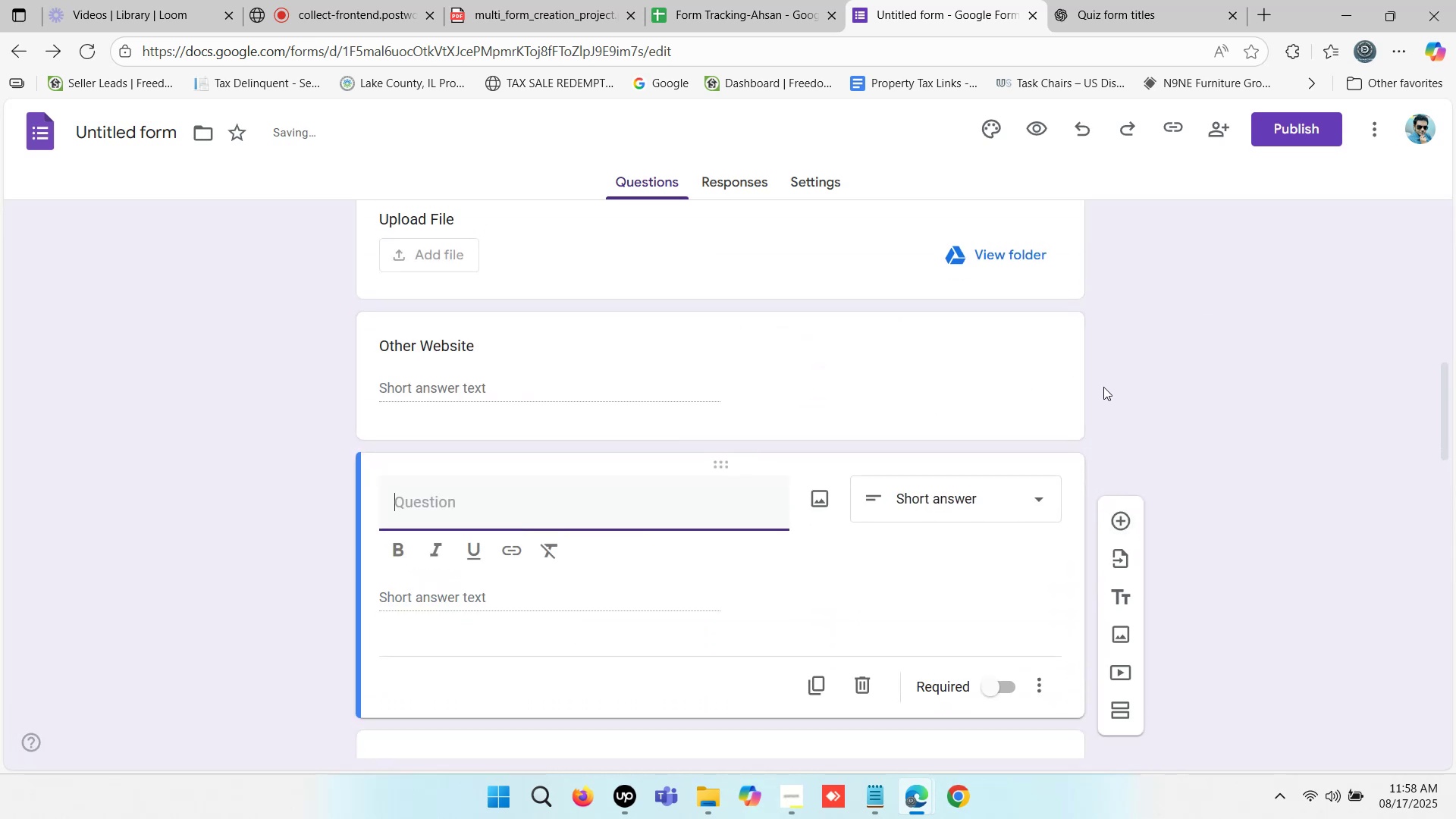 
hold_key(key=ShiftLeft, duration=1.54)
 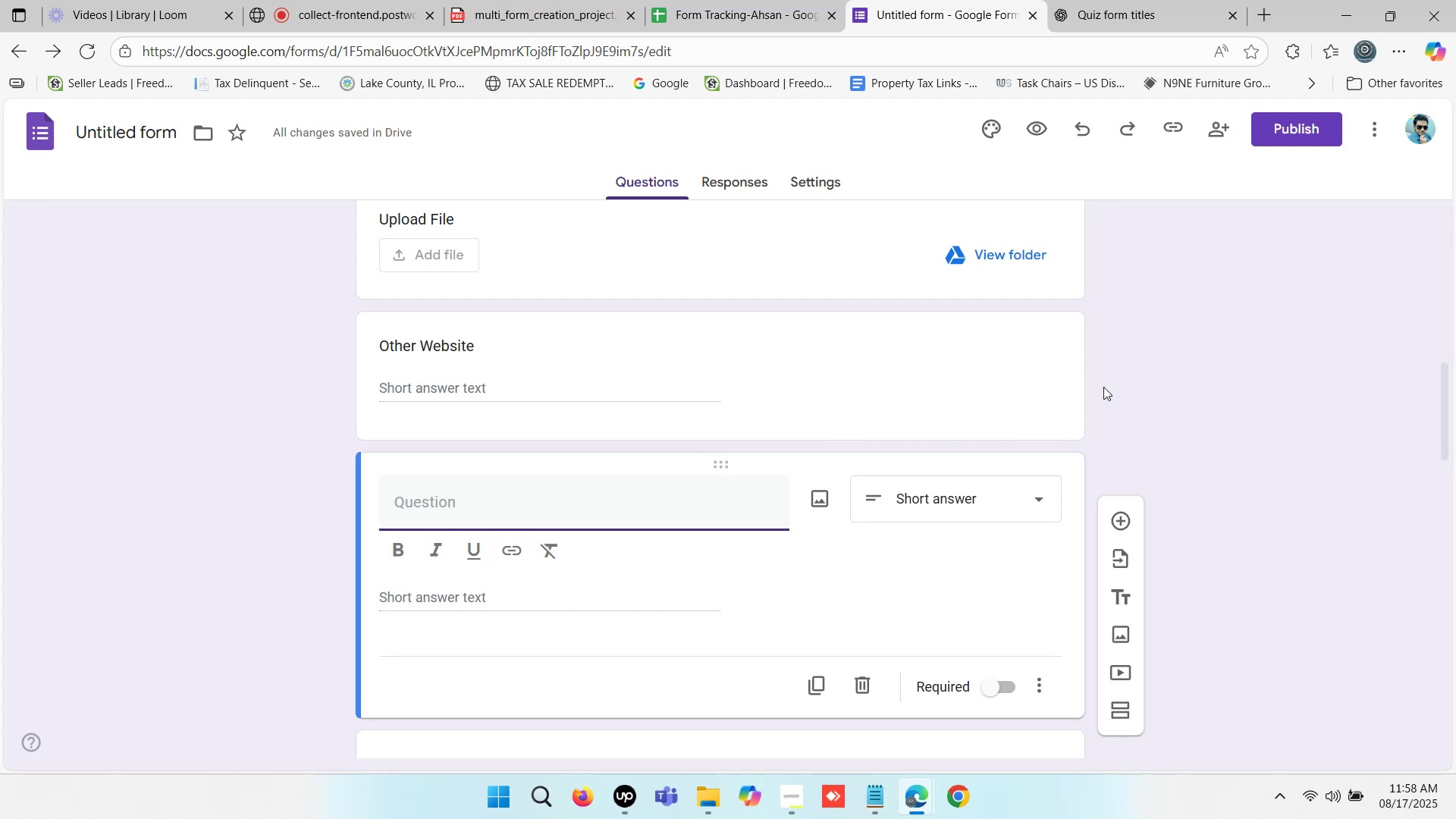 
type(Gender)
 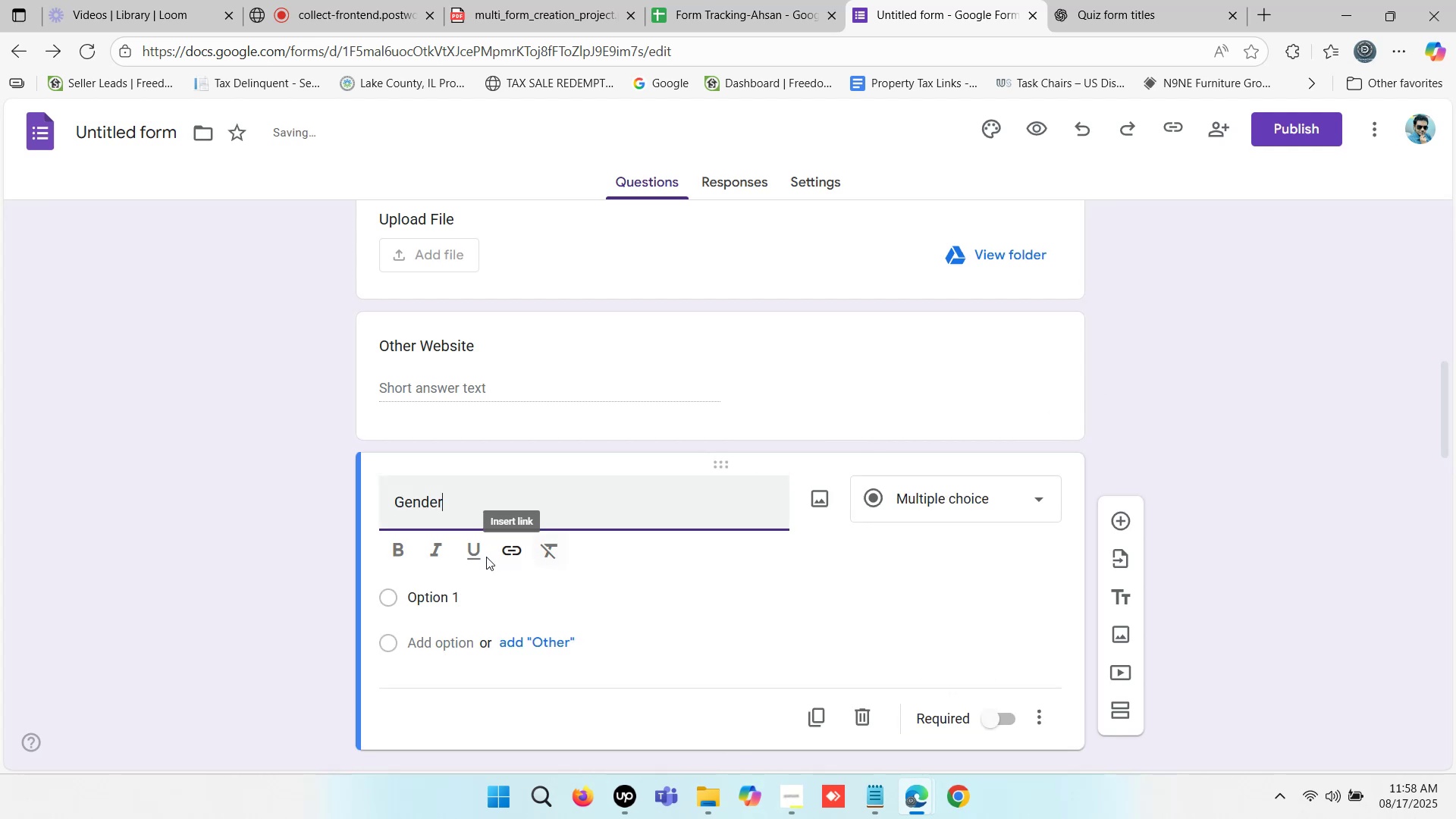 
left_click([435, 602])
 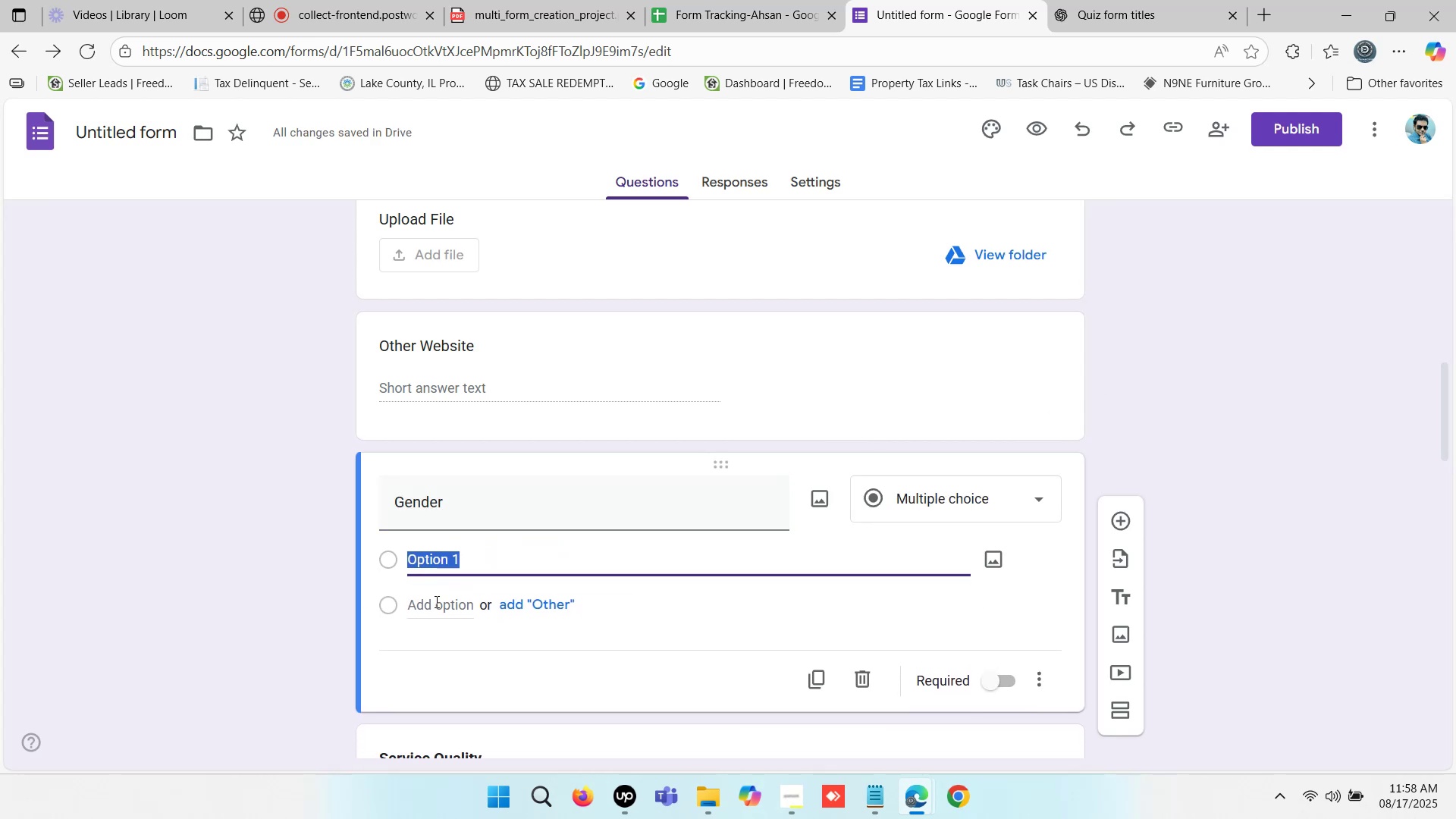 
hold_key(key=ShiftLeft, duration=0.37)
 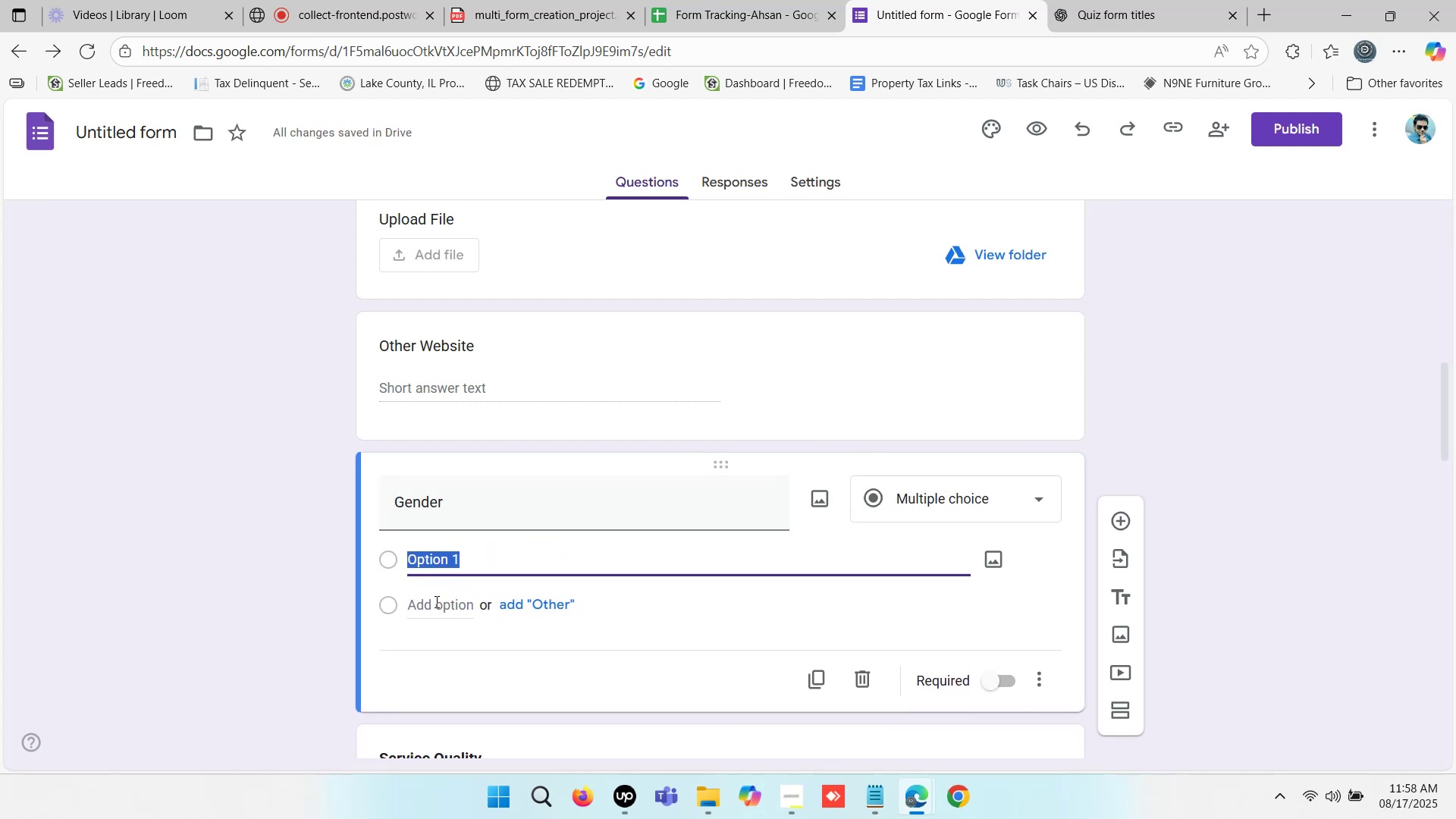 
type(Mane)
key(Backspace)
key(Backspace)
type(le )
key(Backspace)
 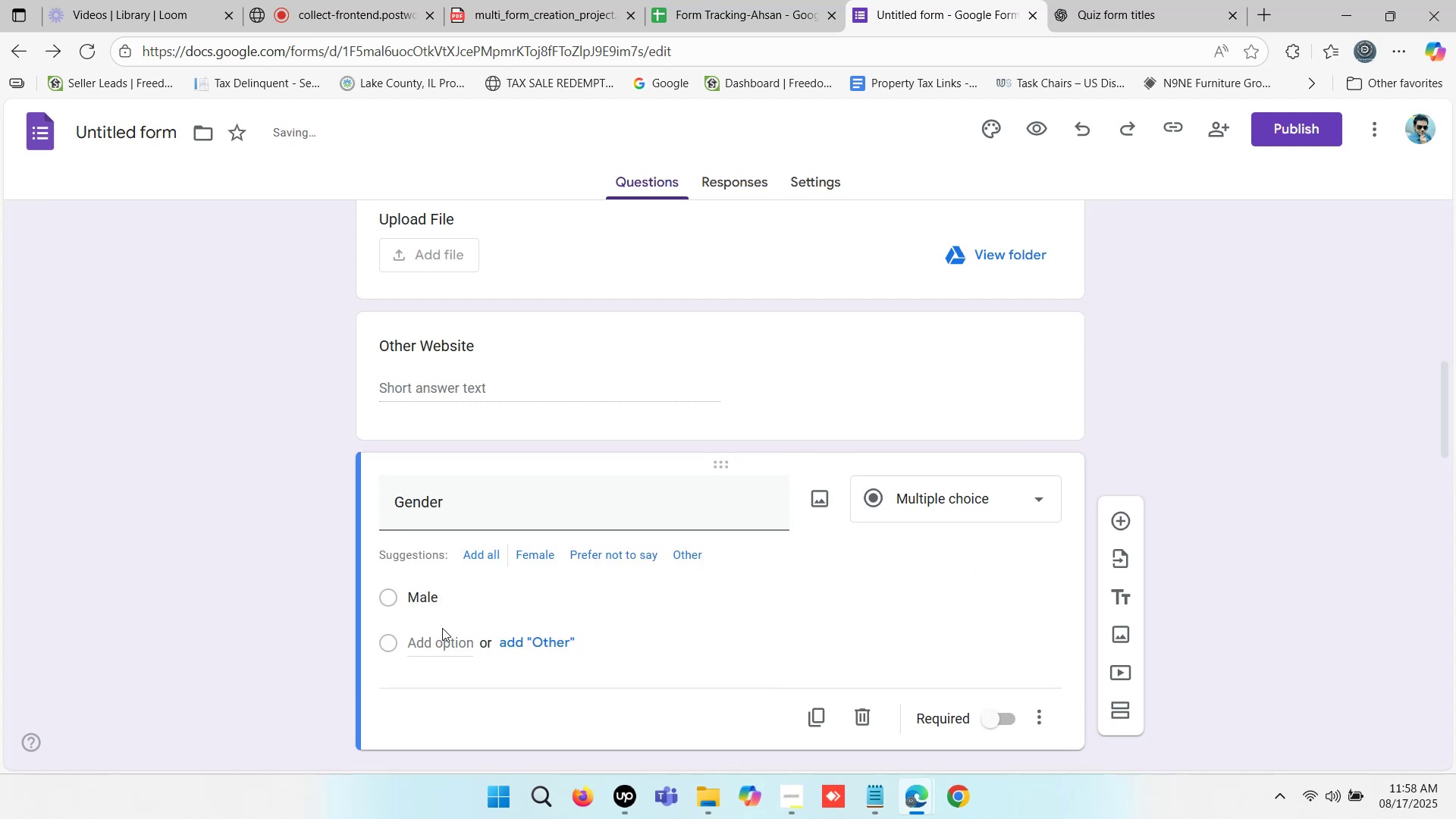 
left_click([446, 647])
 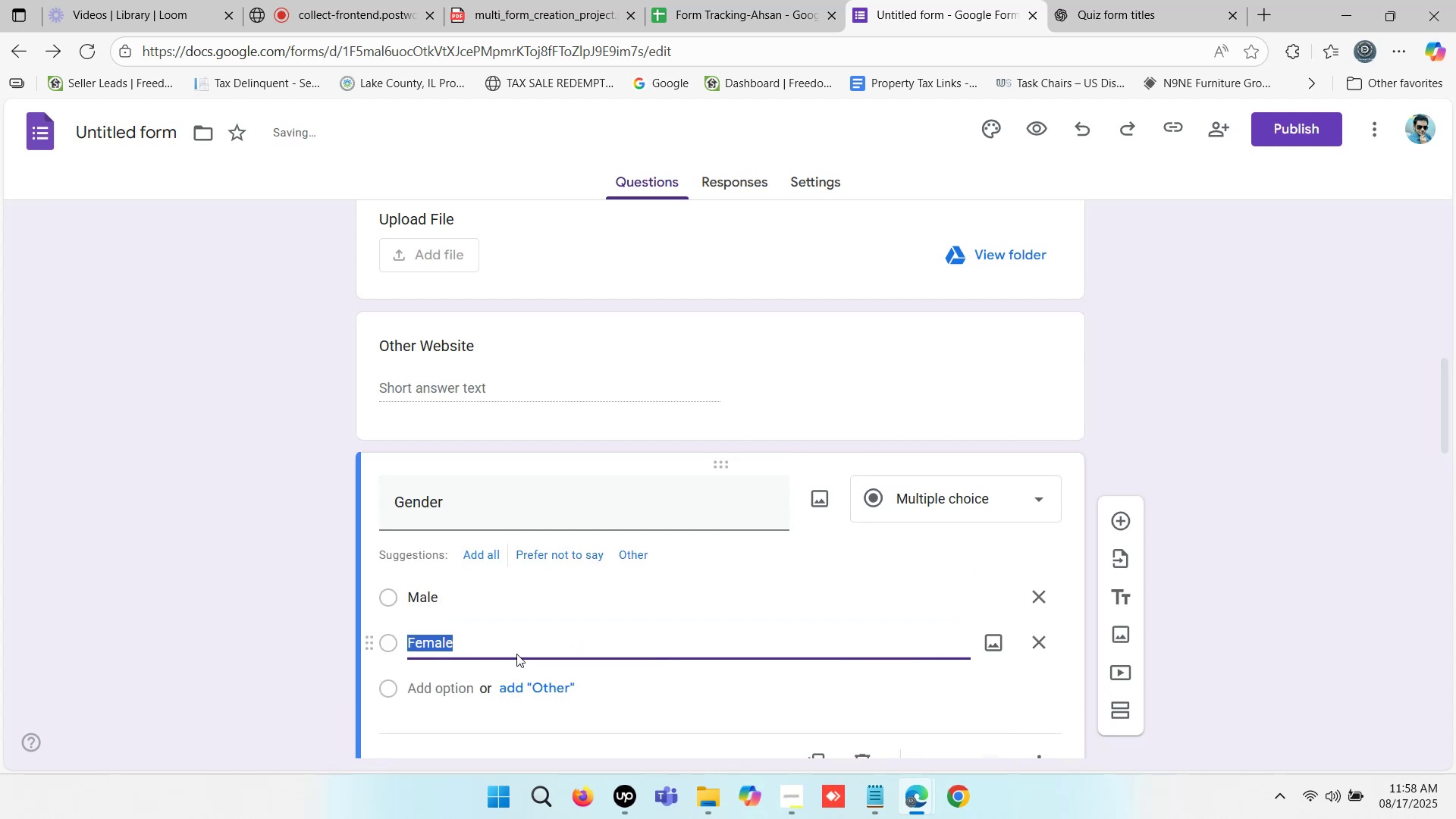 
left_click([431, 693])
 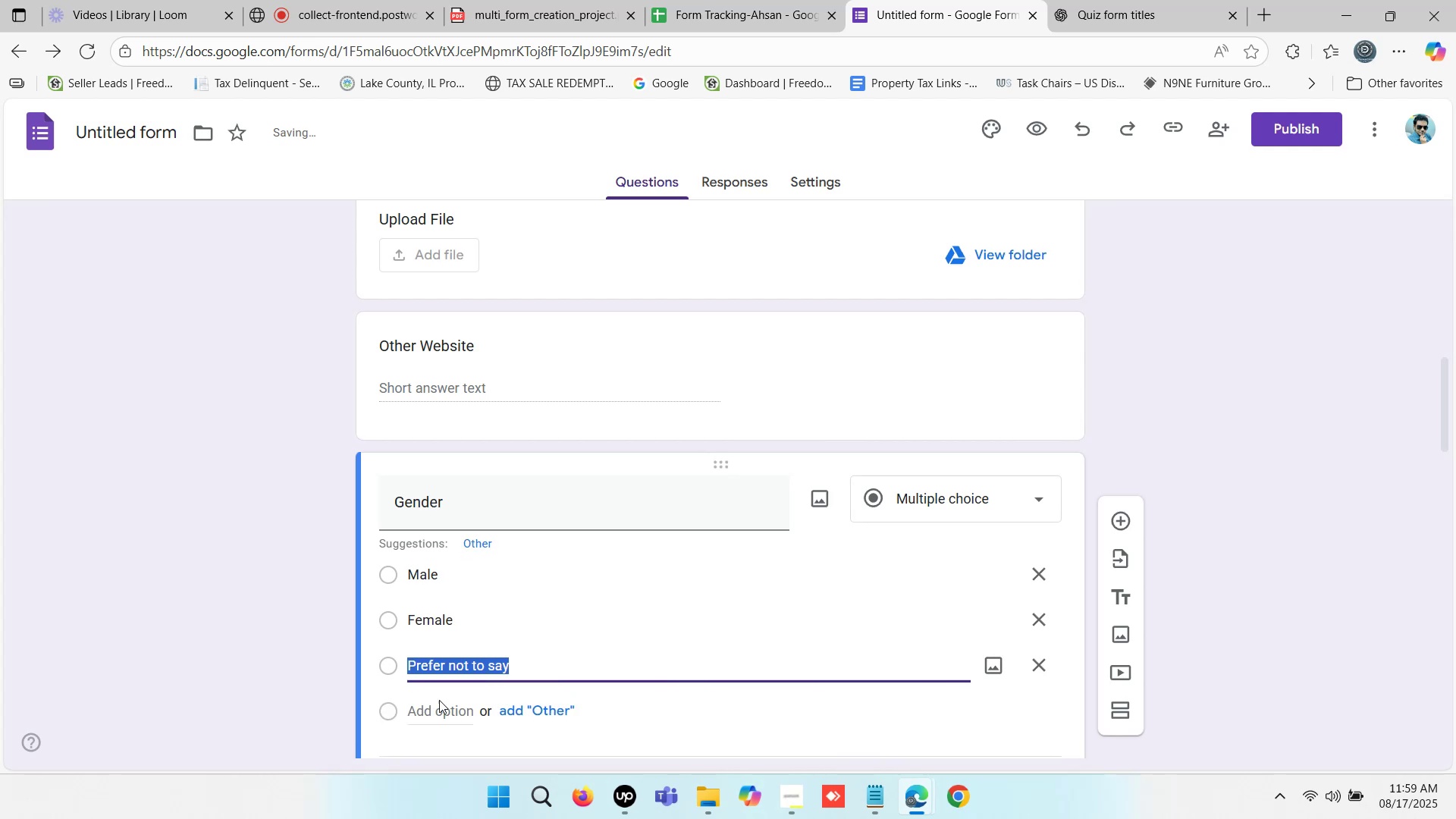 
left_click([450, 719])
 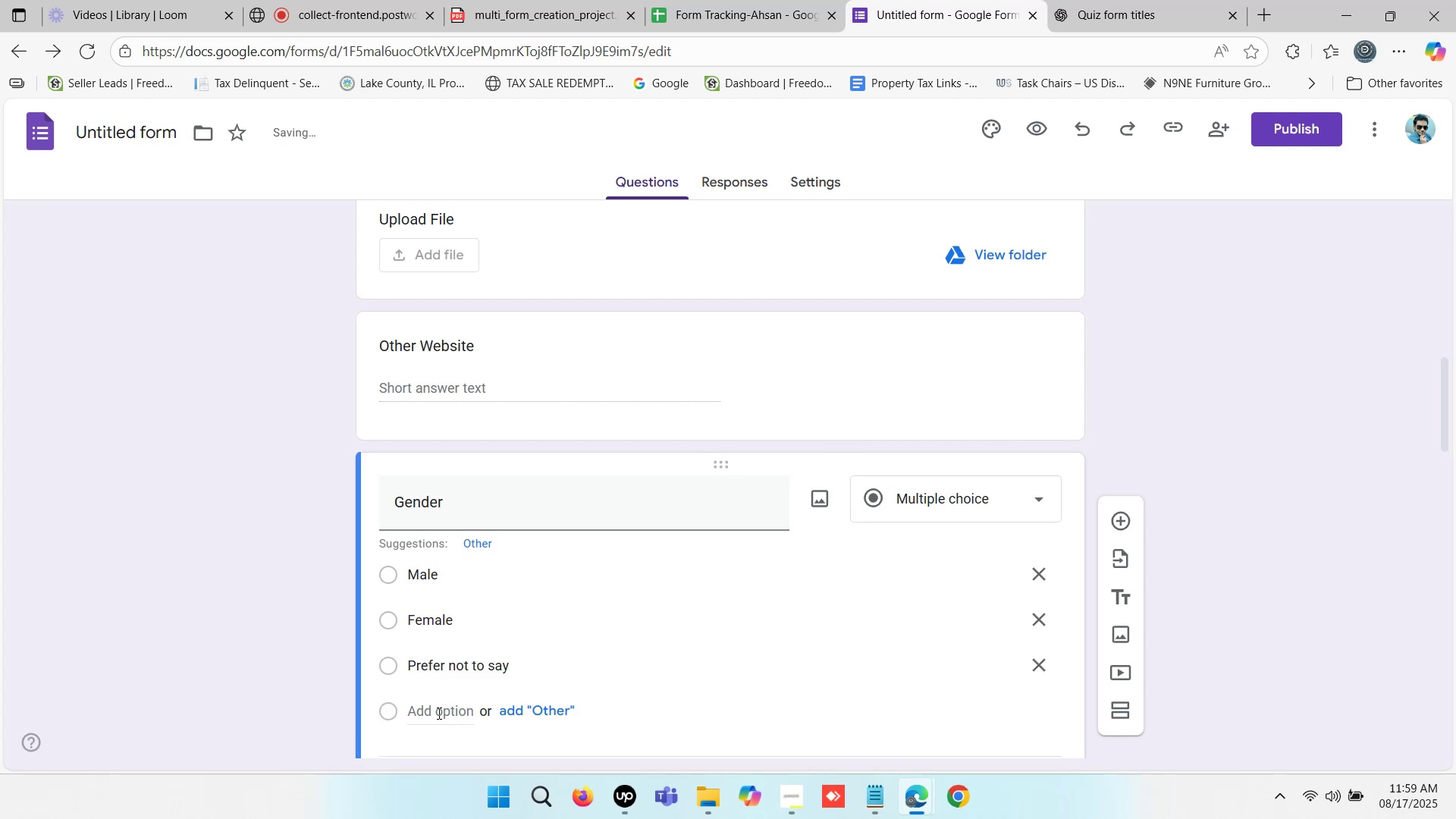 
left_click([438, 713])
 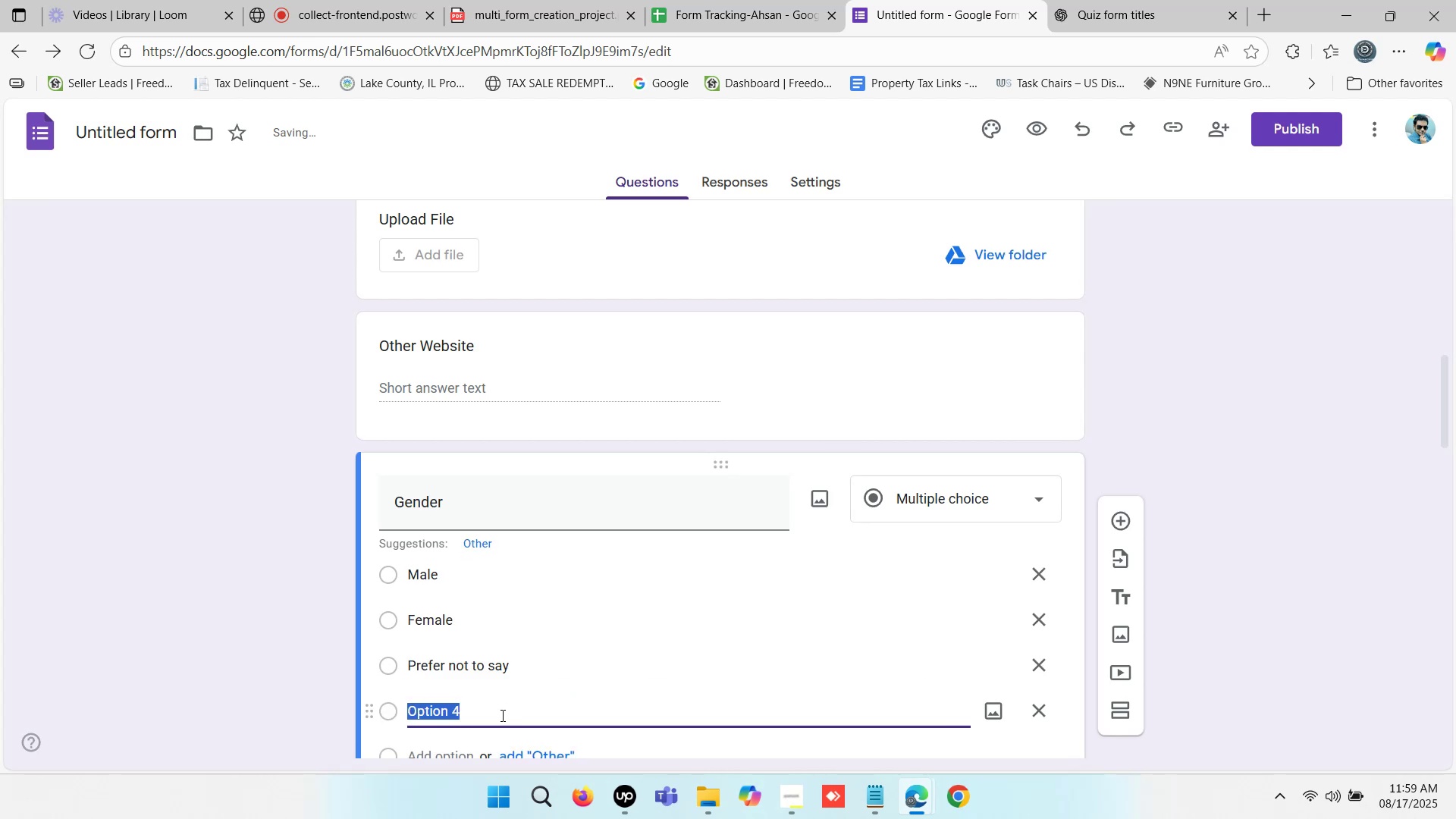 
scroll: coordinate [507, 698], scroll_direction: down, amount: 1.0
 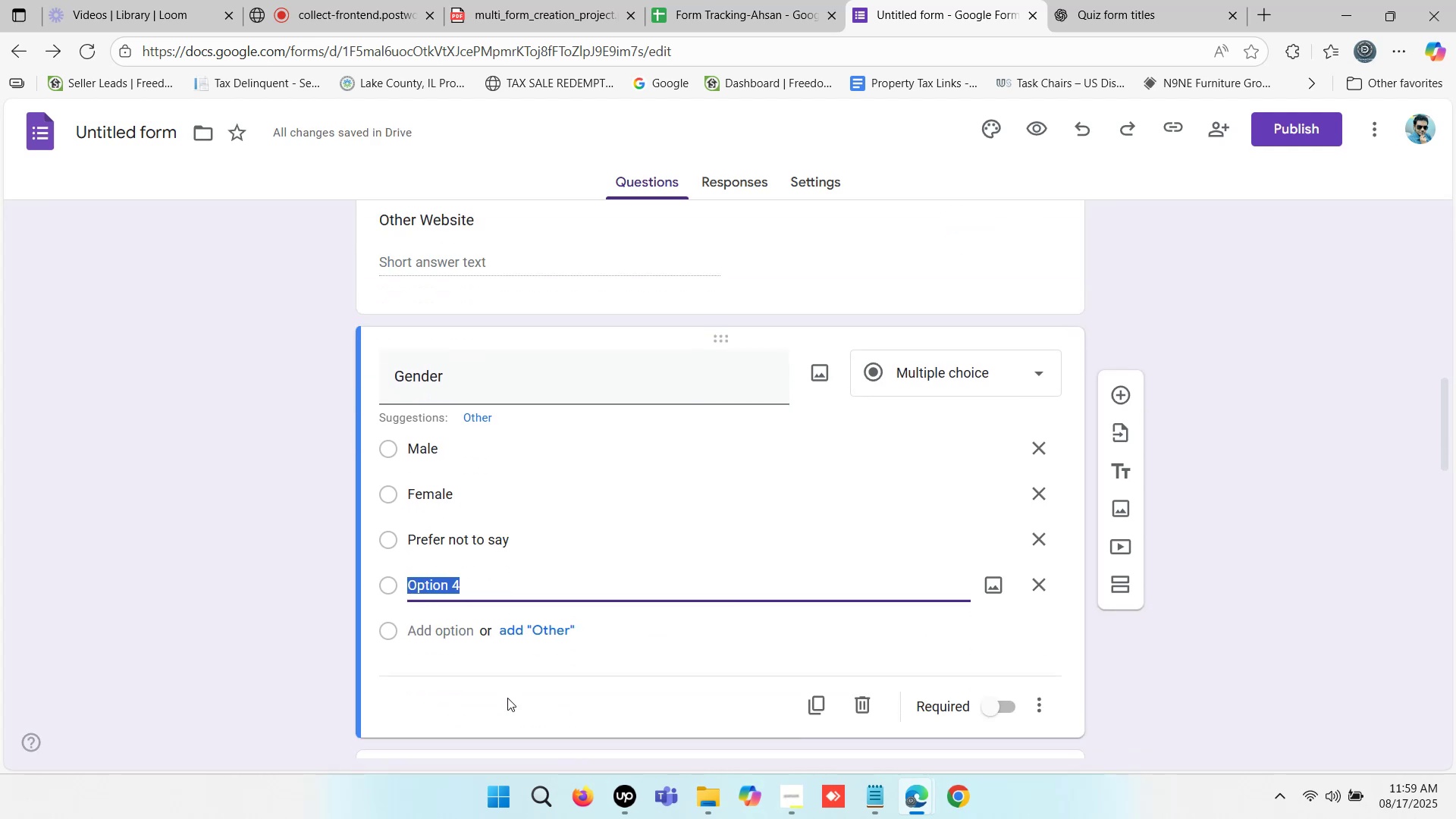 
key(Backspace)
 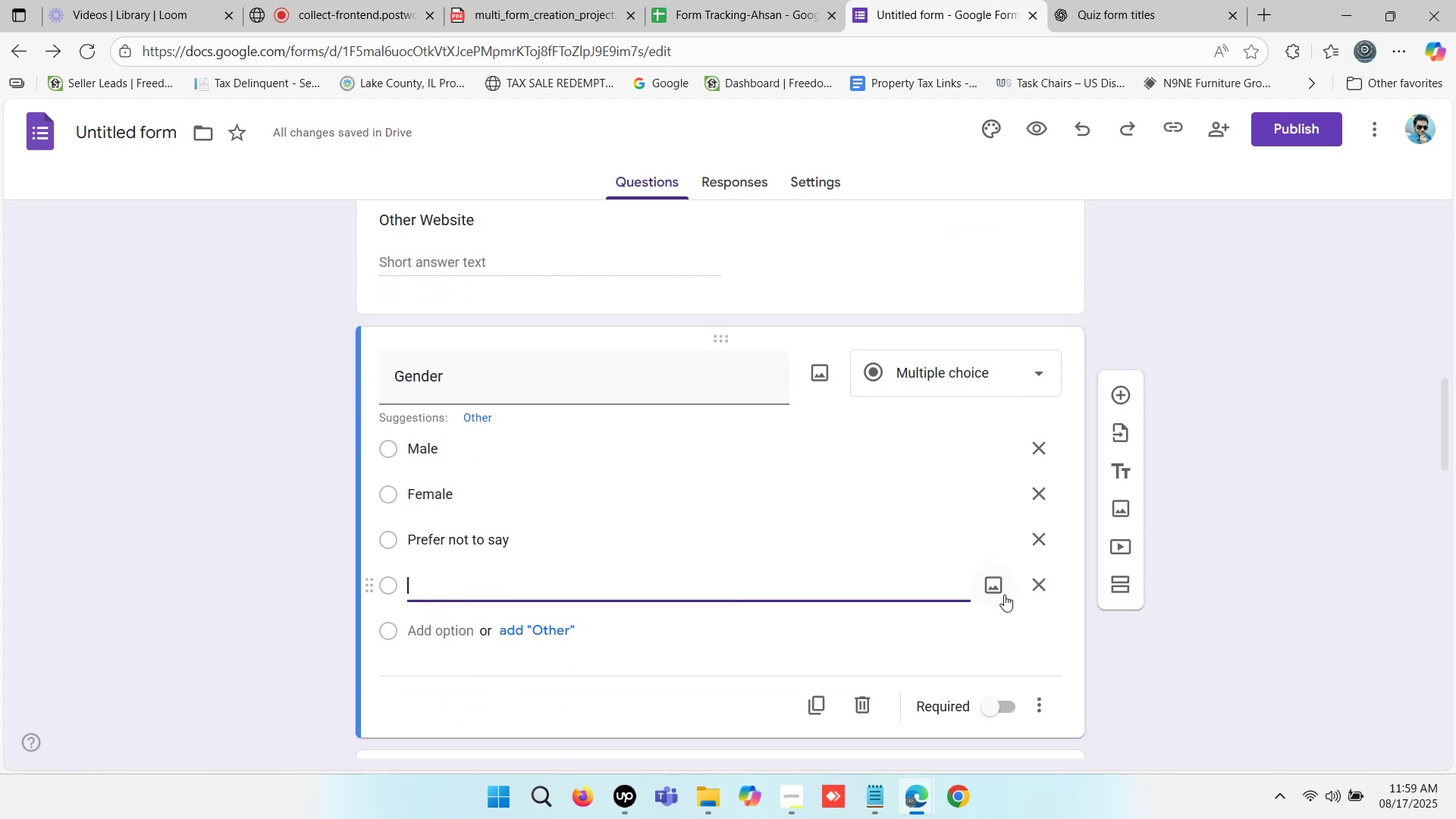 
left_click([1040, 585])
 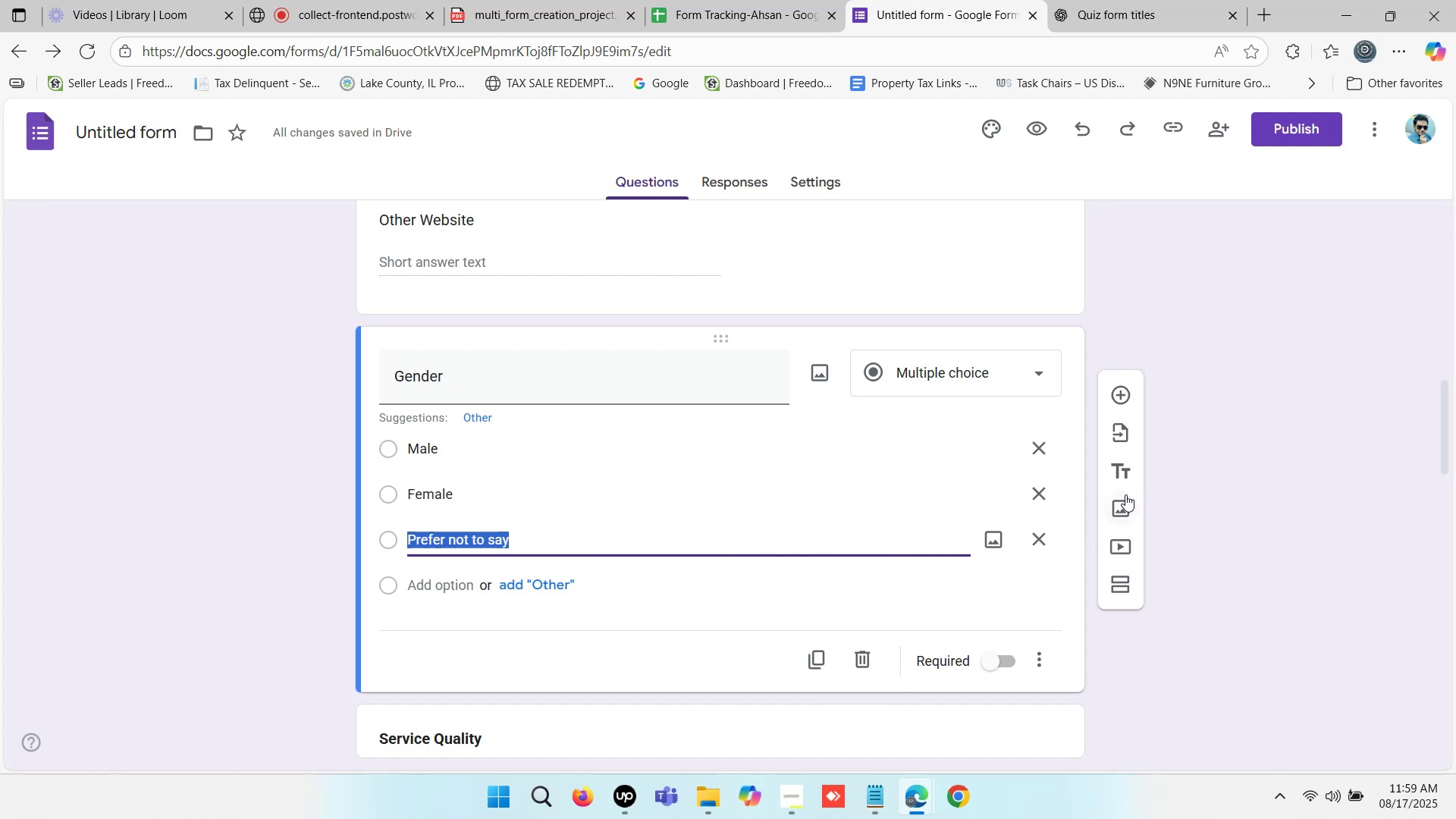 
left_click([999, 667])
 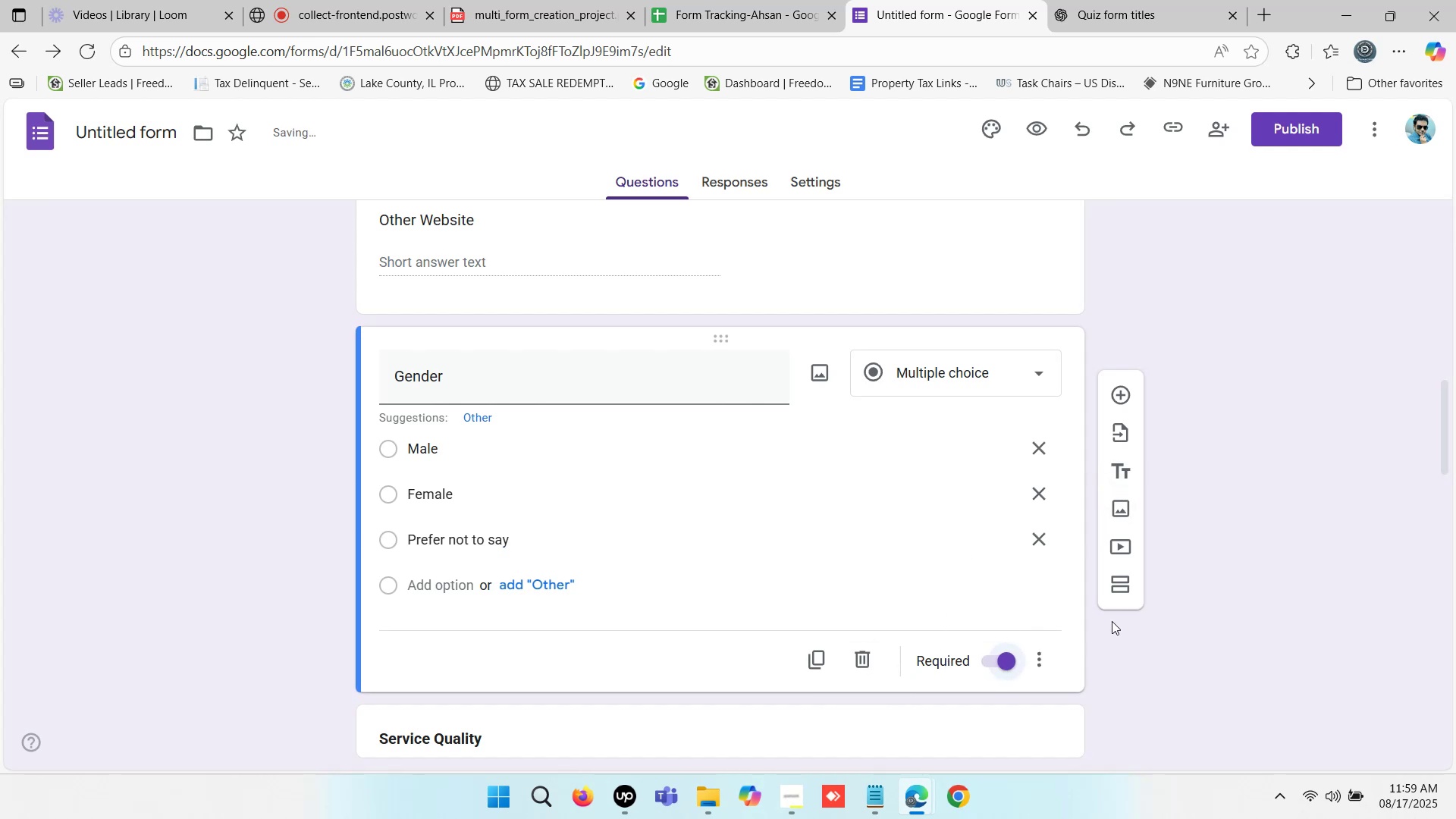 
left_click([1247, 532])
 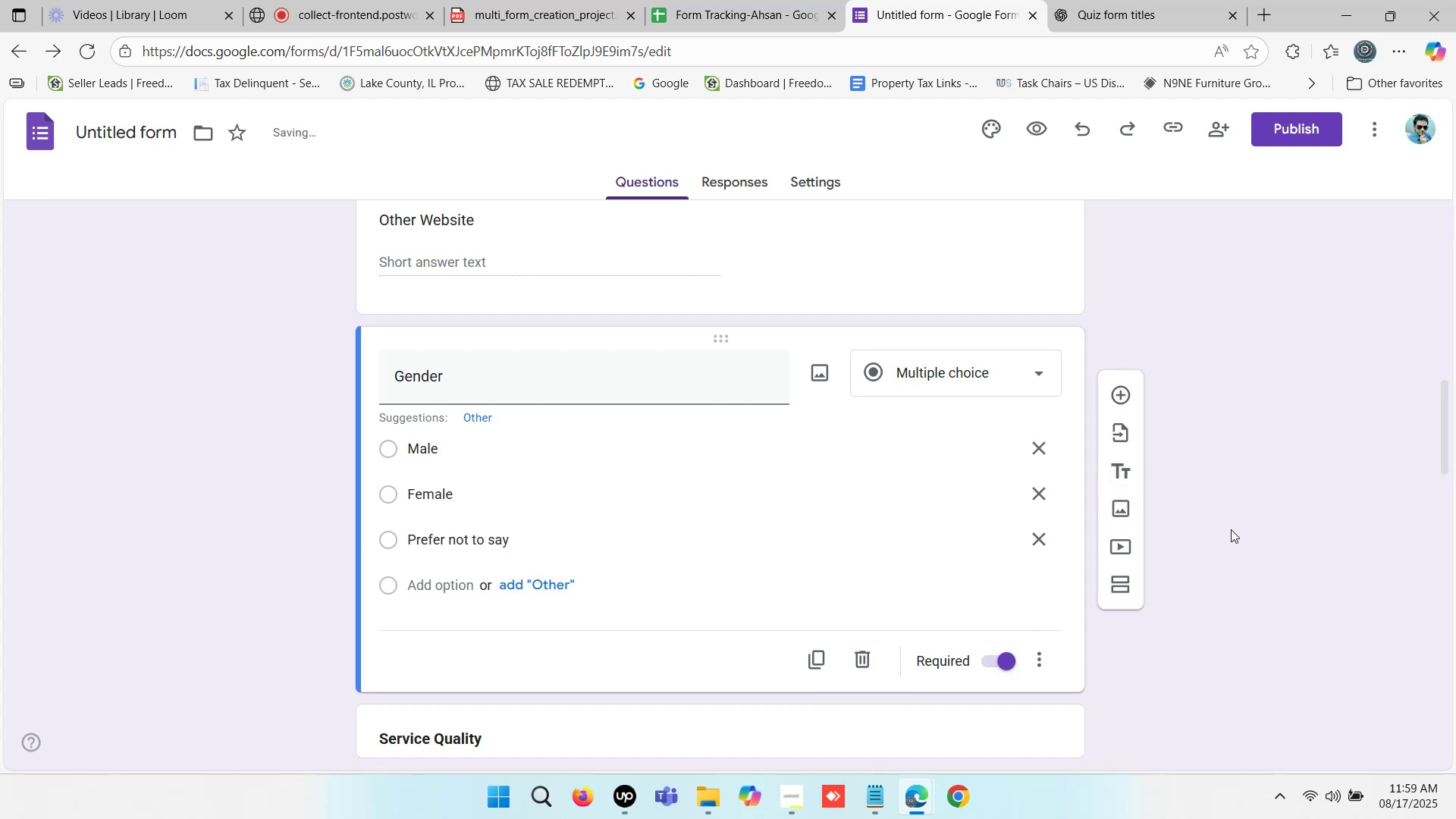 
scroll: coordinate [821, 524], scroll_direction: none, amount: 0.0
 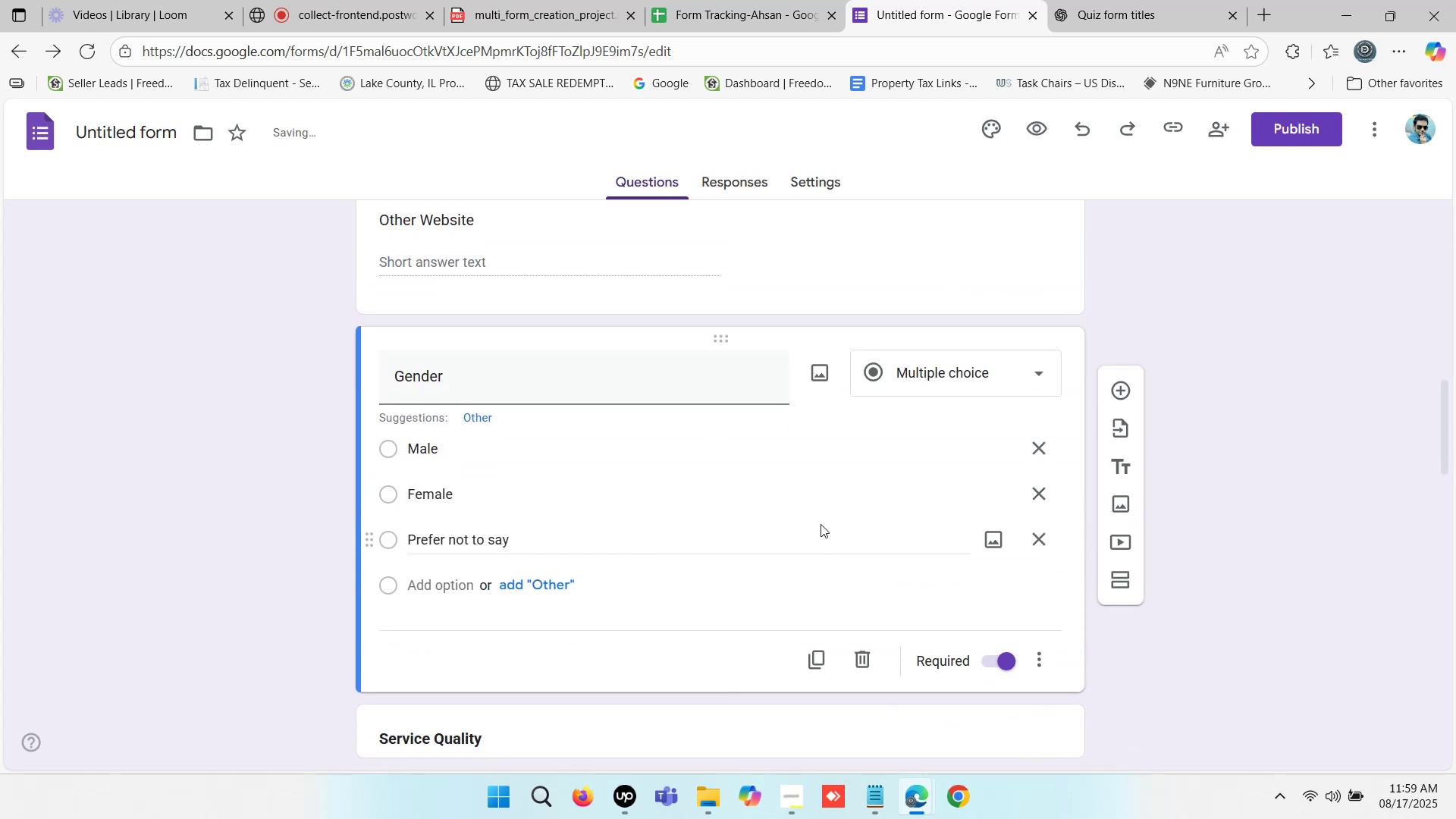 
scroll: coordinate [880, 518], scroll_direction: up, amount: 2.0
 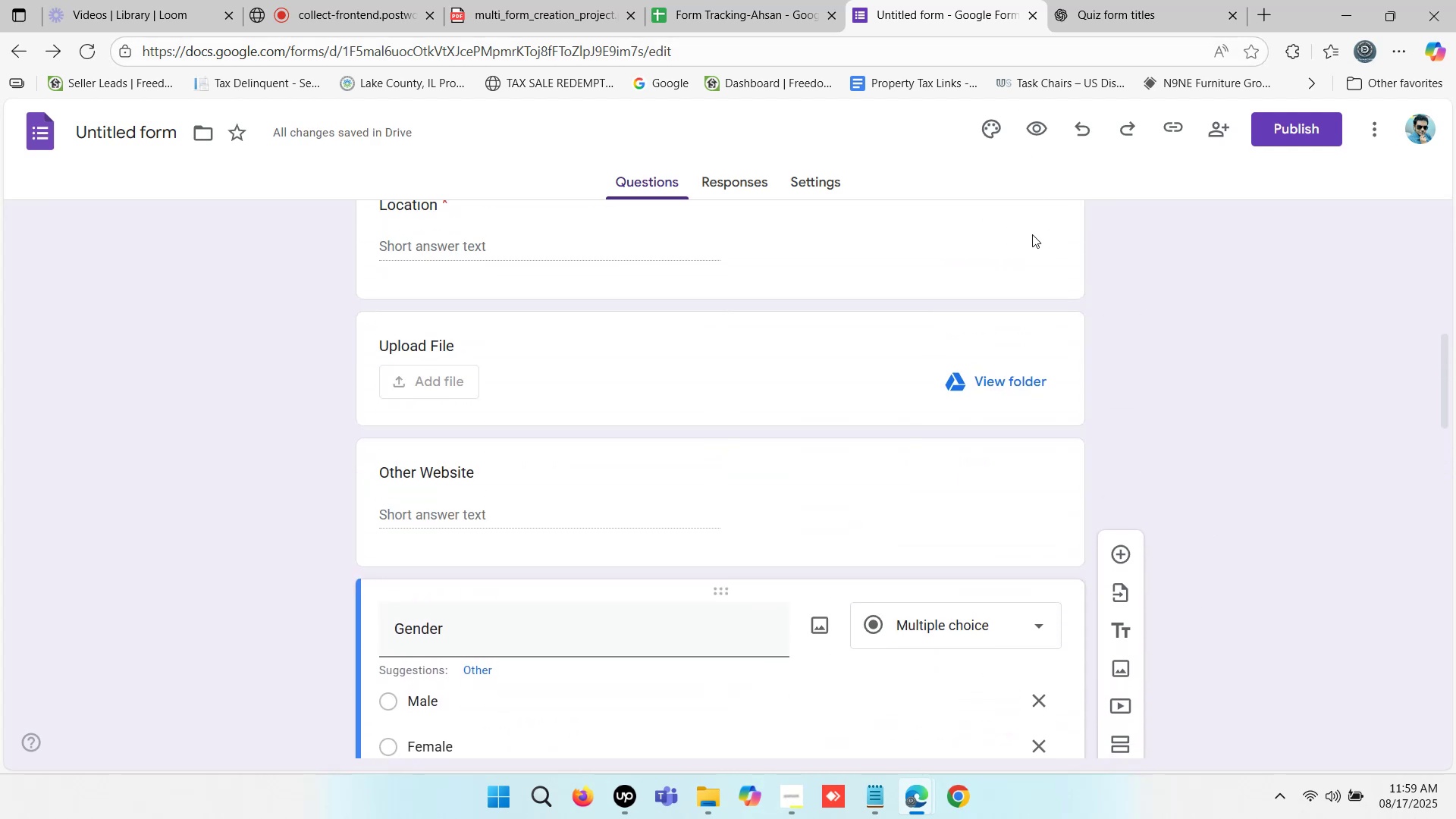 
hold_key(key=ControlLeft, duration=0.48)
left_click([1044, 130])
 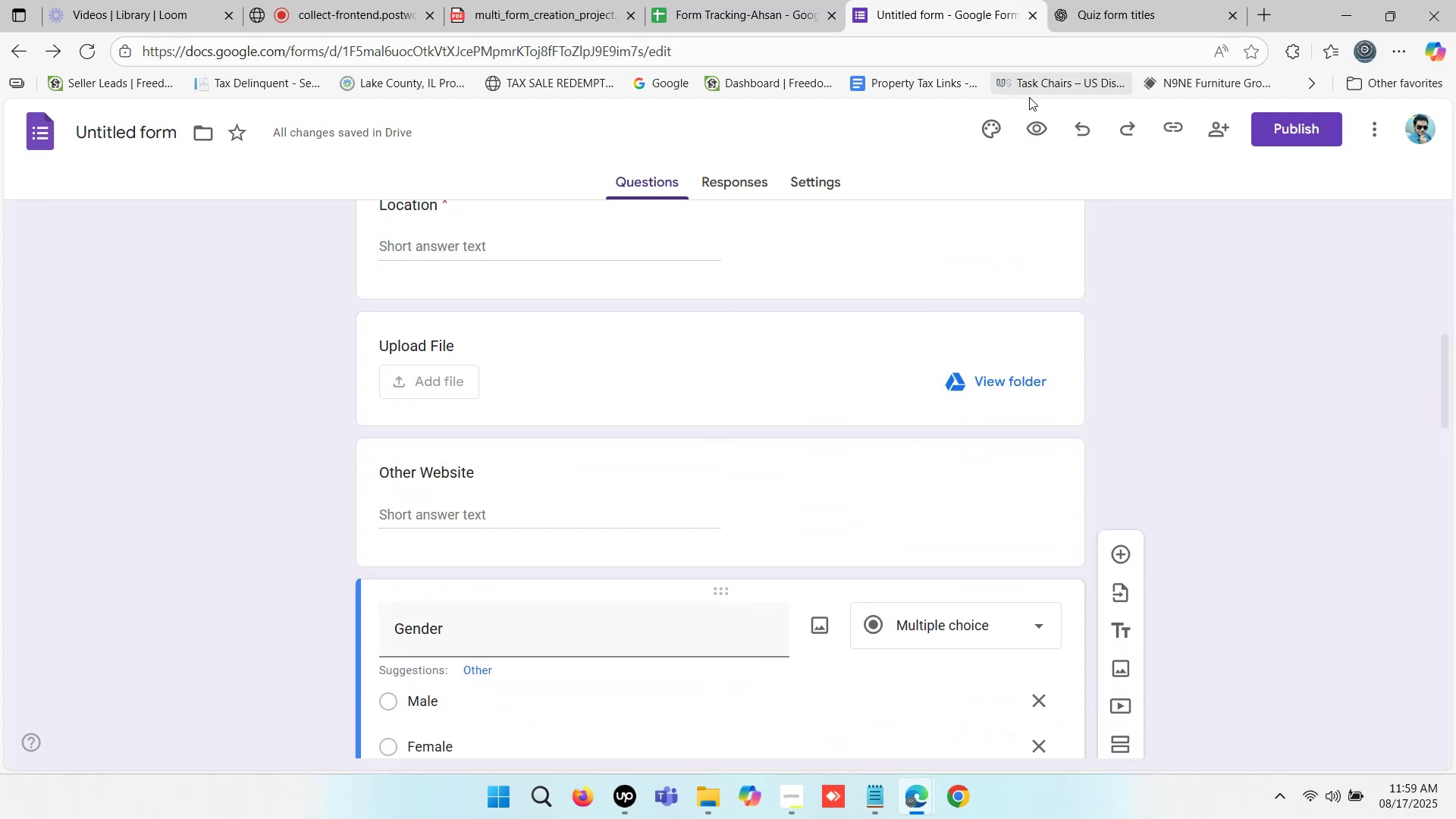 
left_click([1032, 130])
 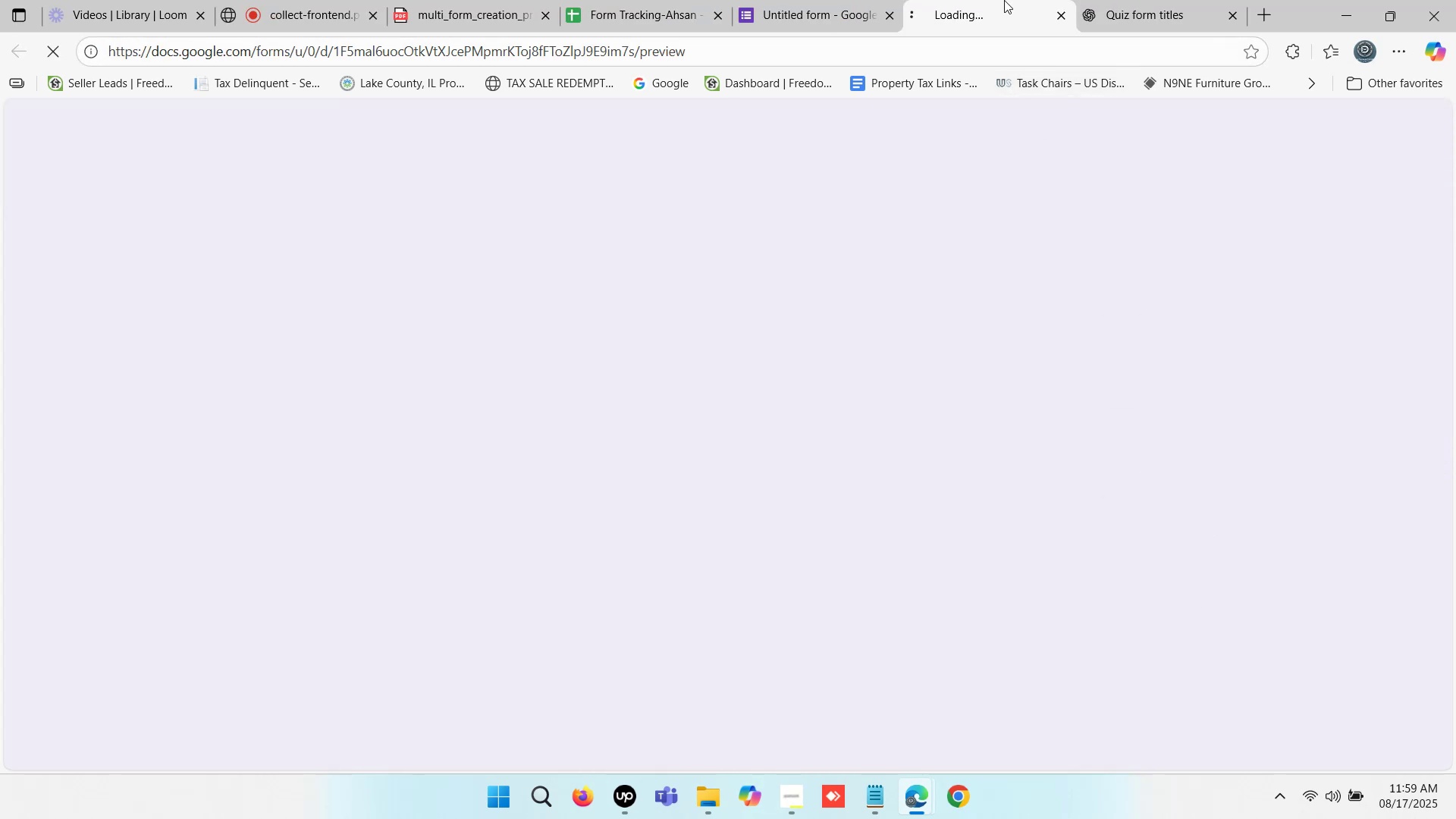 
double_click([1002, 0])
 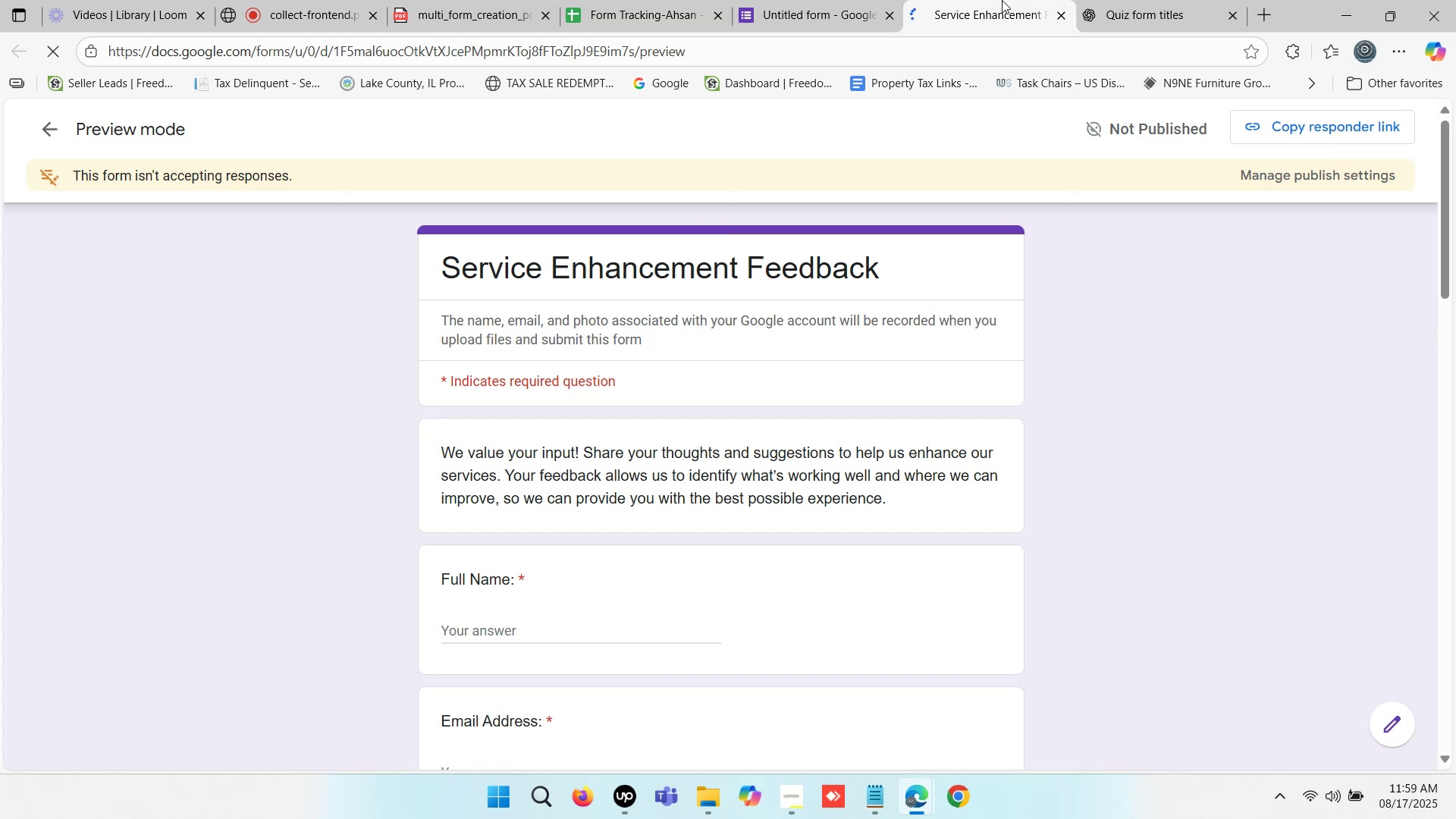 
triple_click([1002, 0])
 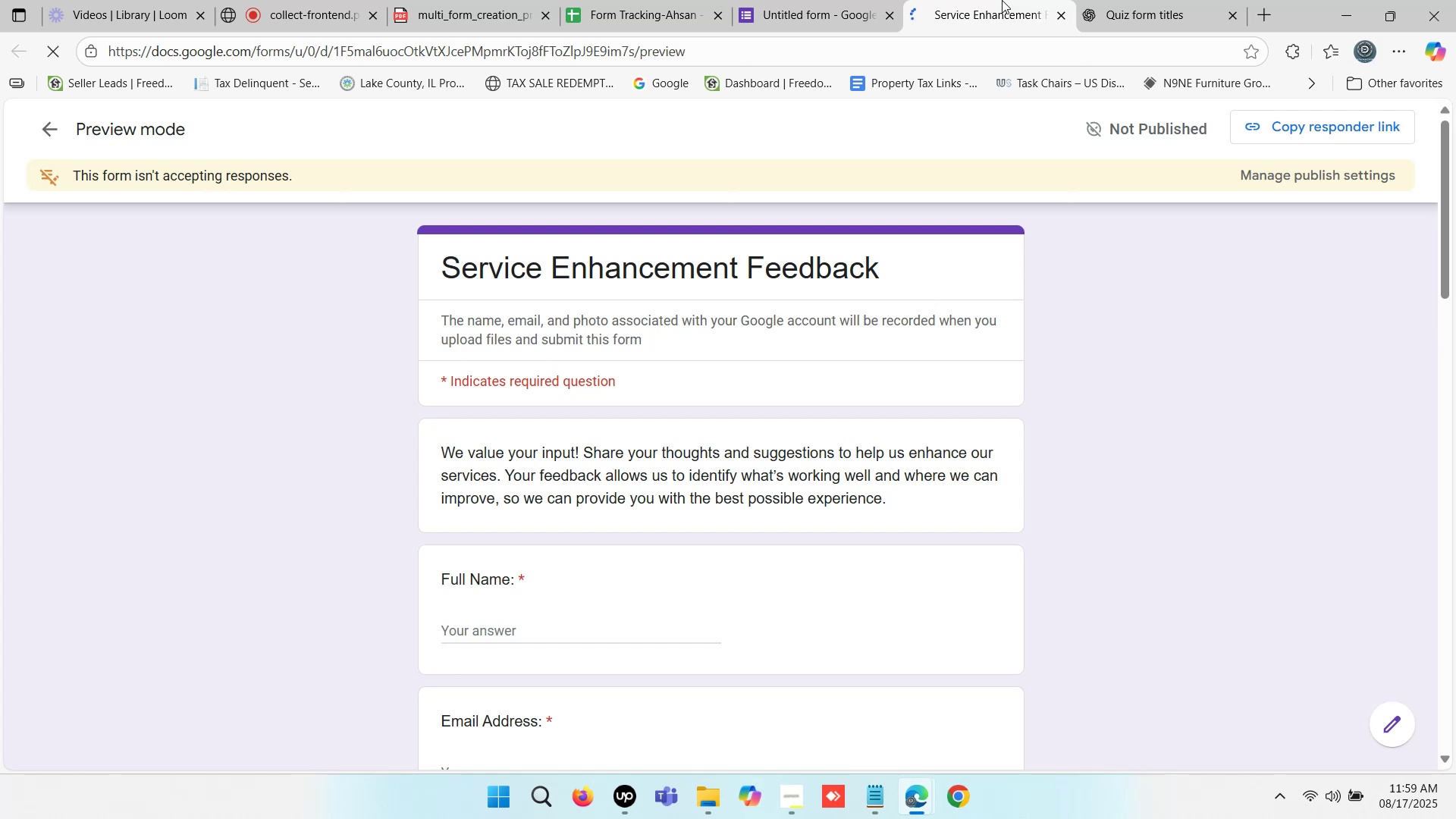 
scroll: coordinate [723, 358], scroll_direction: down, amount: 3.0
 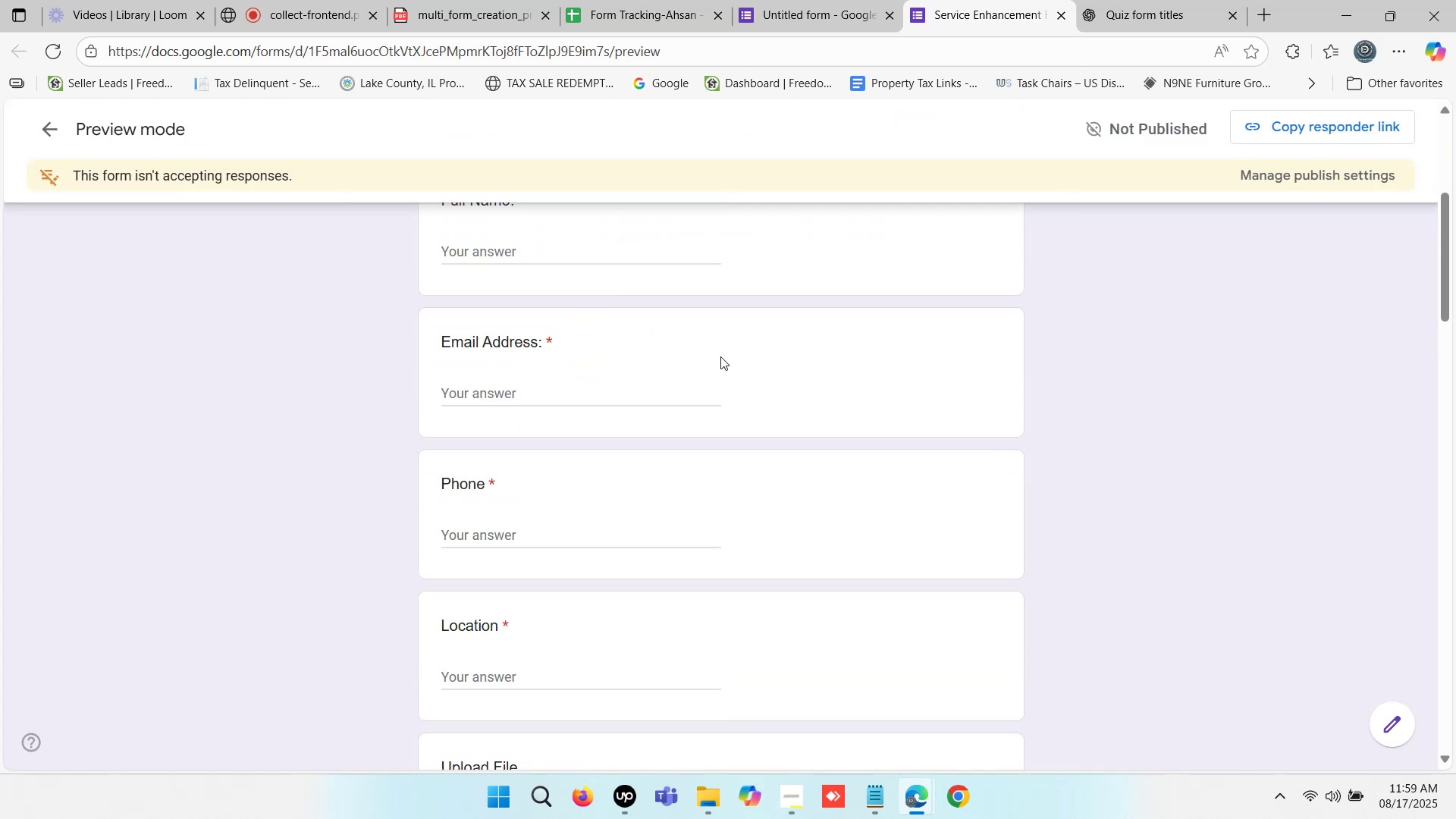 
scroll: coordinate [717, 346], scroll_direction: up, amount: 1.0
 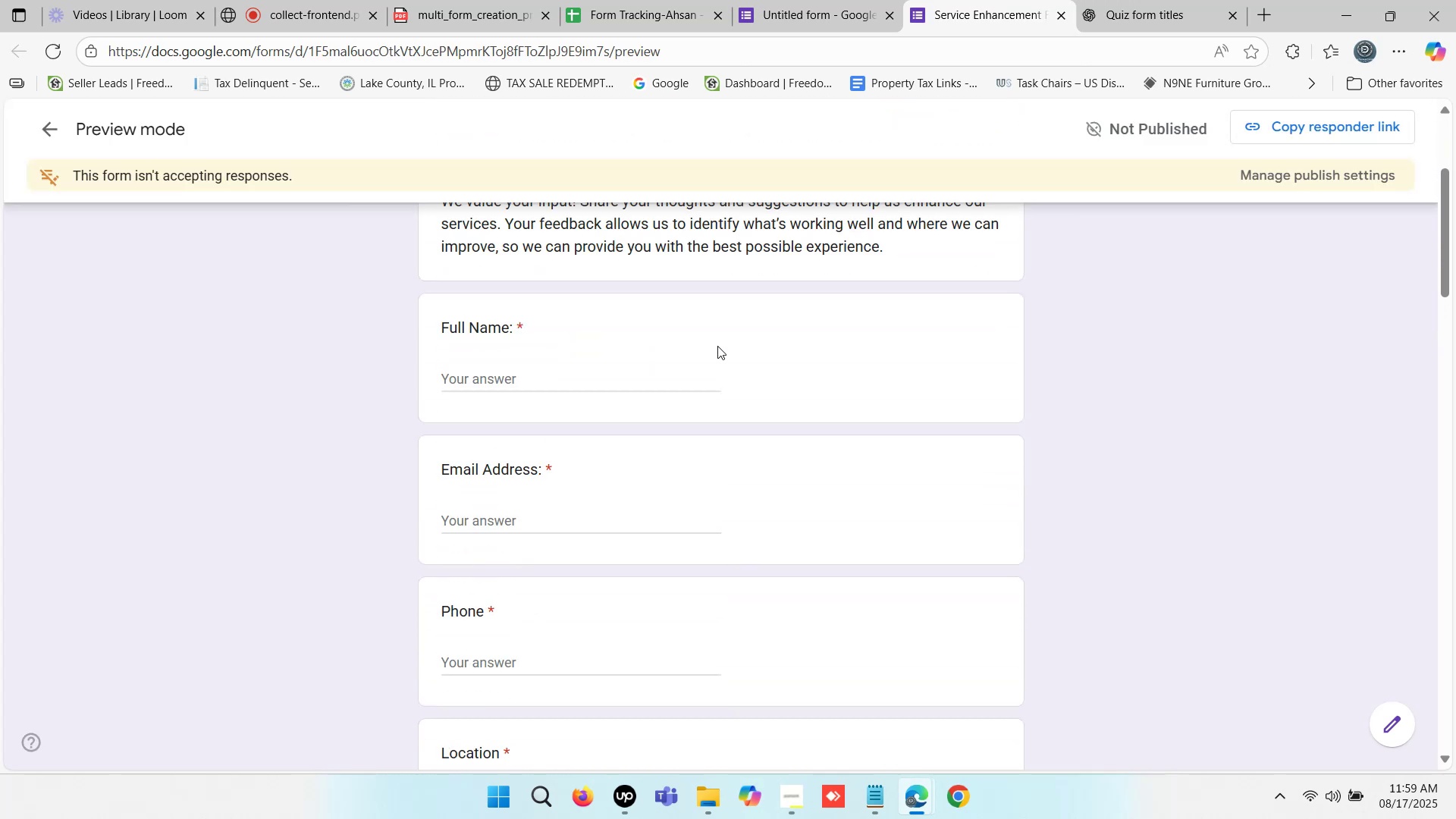 
scroll: coordinate [723, 344], scroll_direction: down, amount: 14.0
 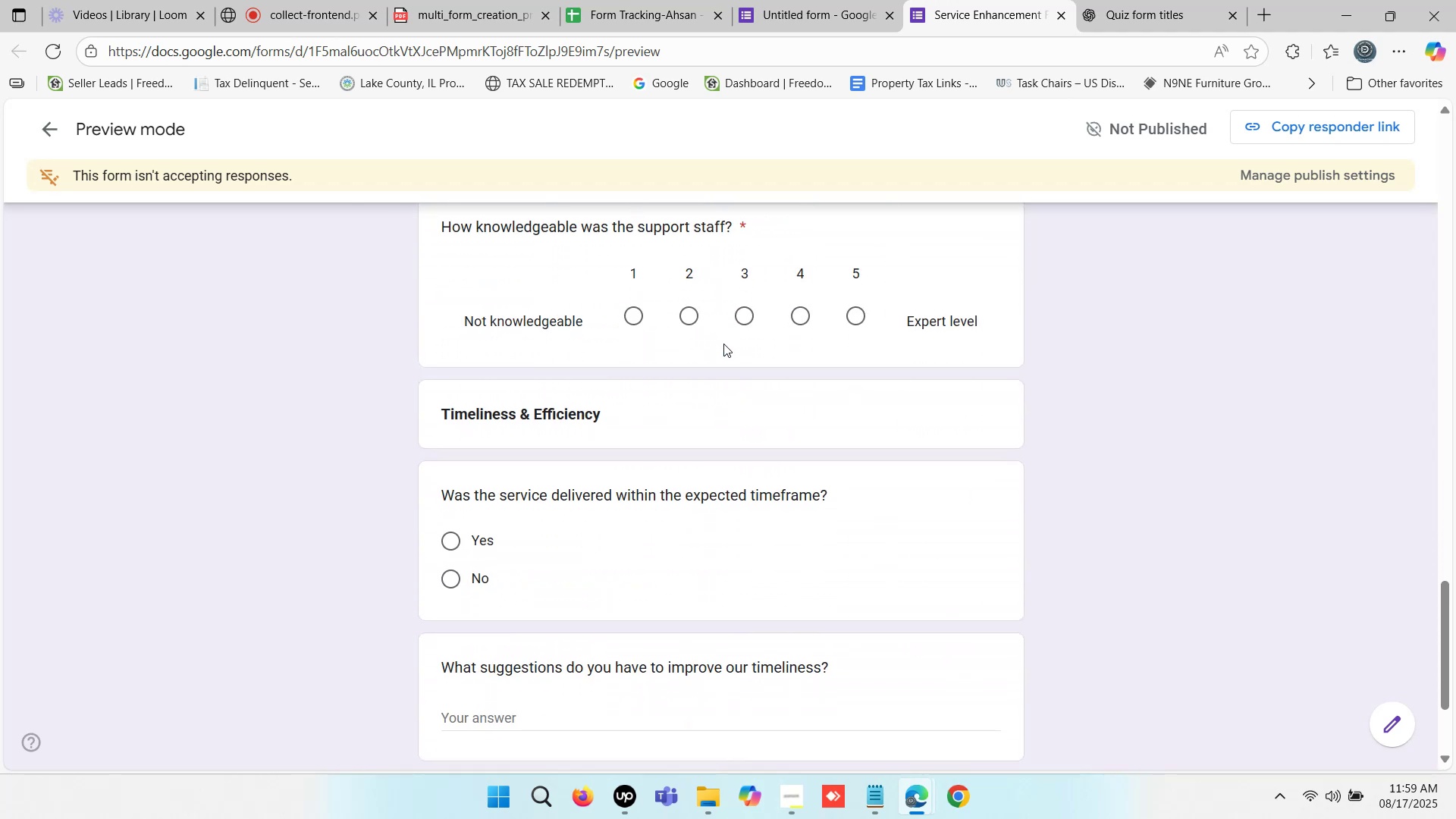 
scroll: coordinate [723, 344], scroll_direction: up, amount: 1.0
 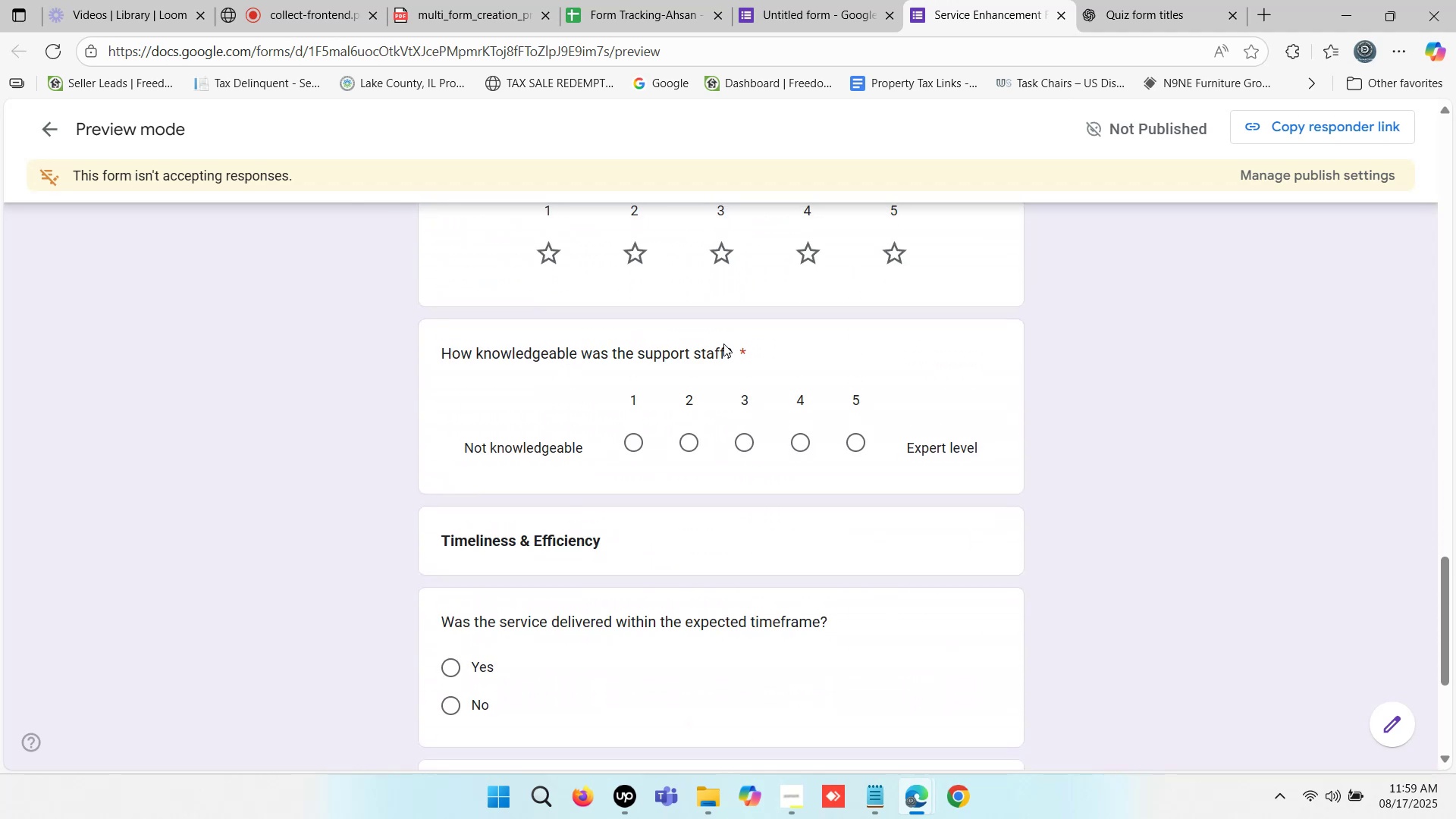 
scroll: coordinate [726, 343], scroll_direction: down, amount: 2.0
 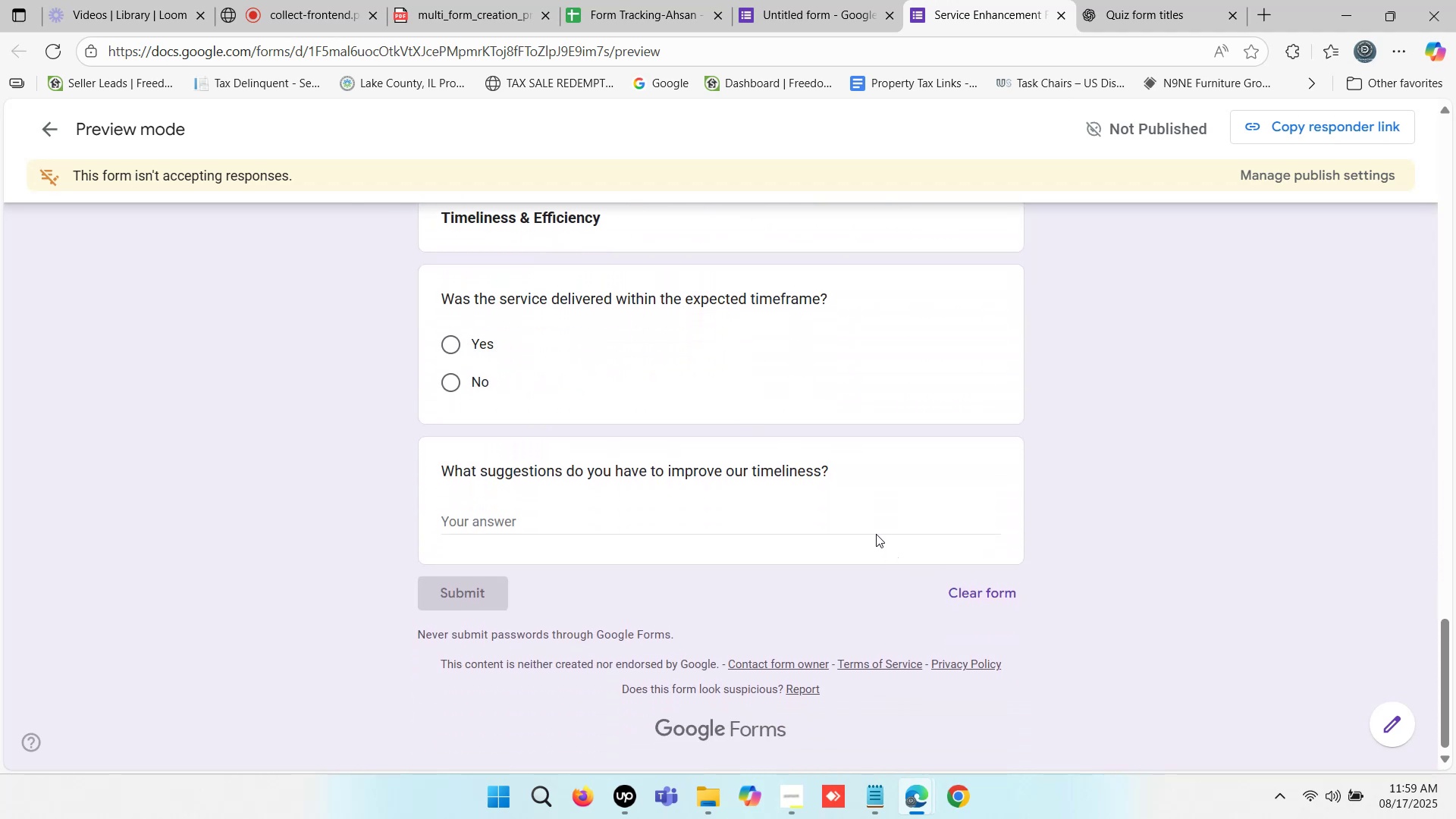 
scroll: coordinate [839, 502], scroll_direction: up, amount: 1.0
 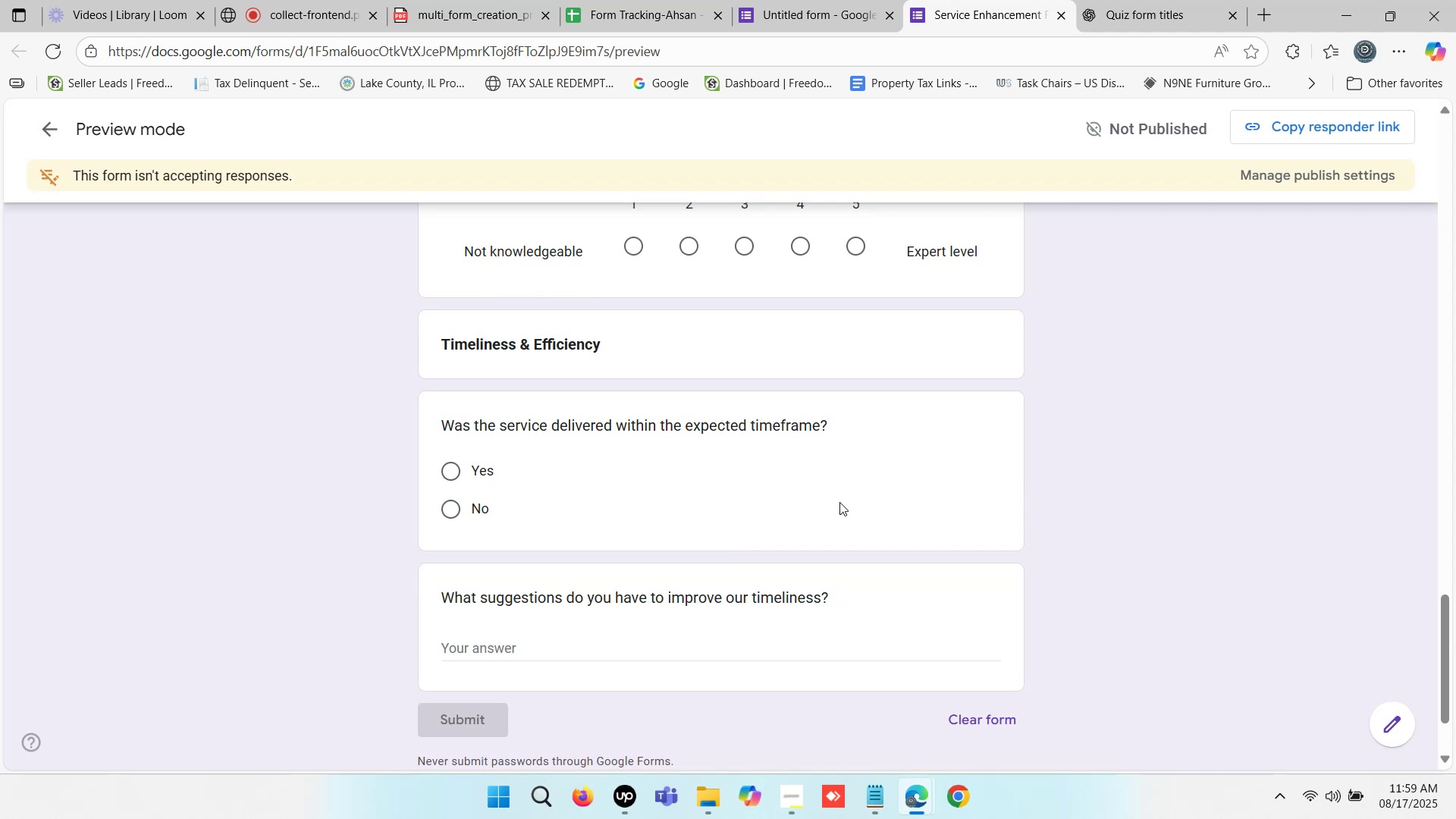 
scroll: coordinate [839, 502], scroll_direction: down, amount: 1.0
 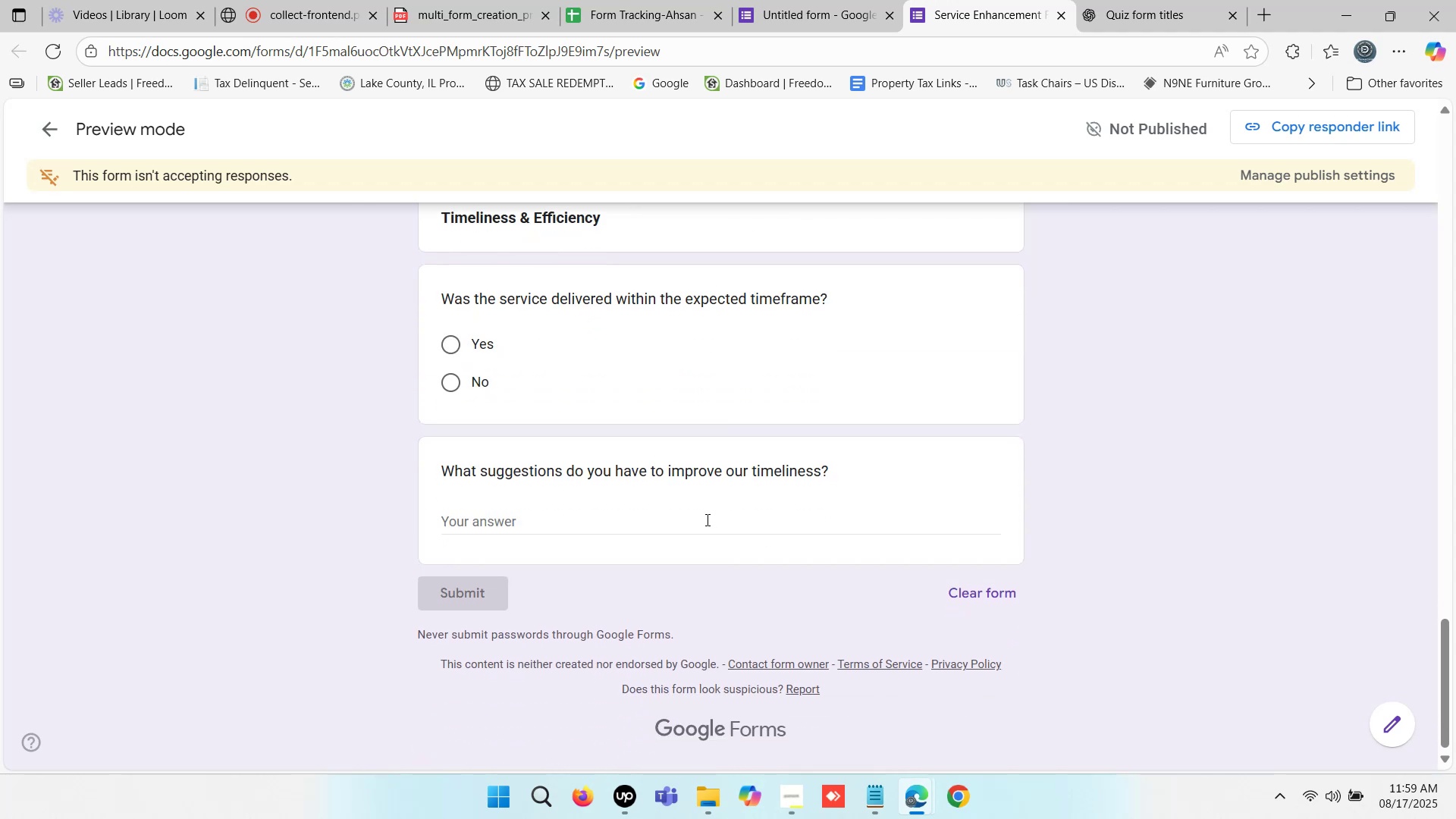 
left_click([717, 515])
 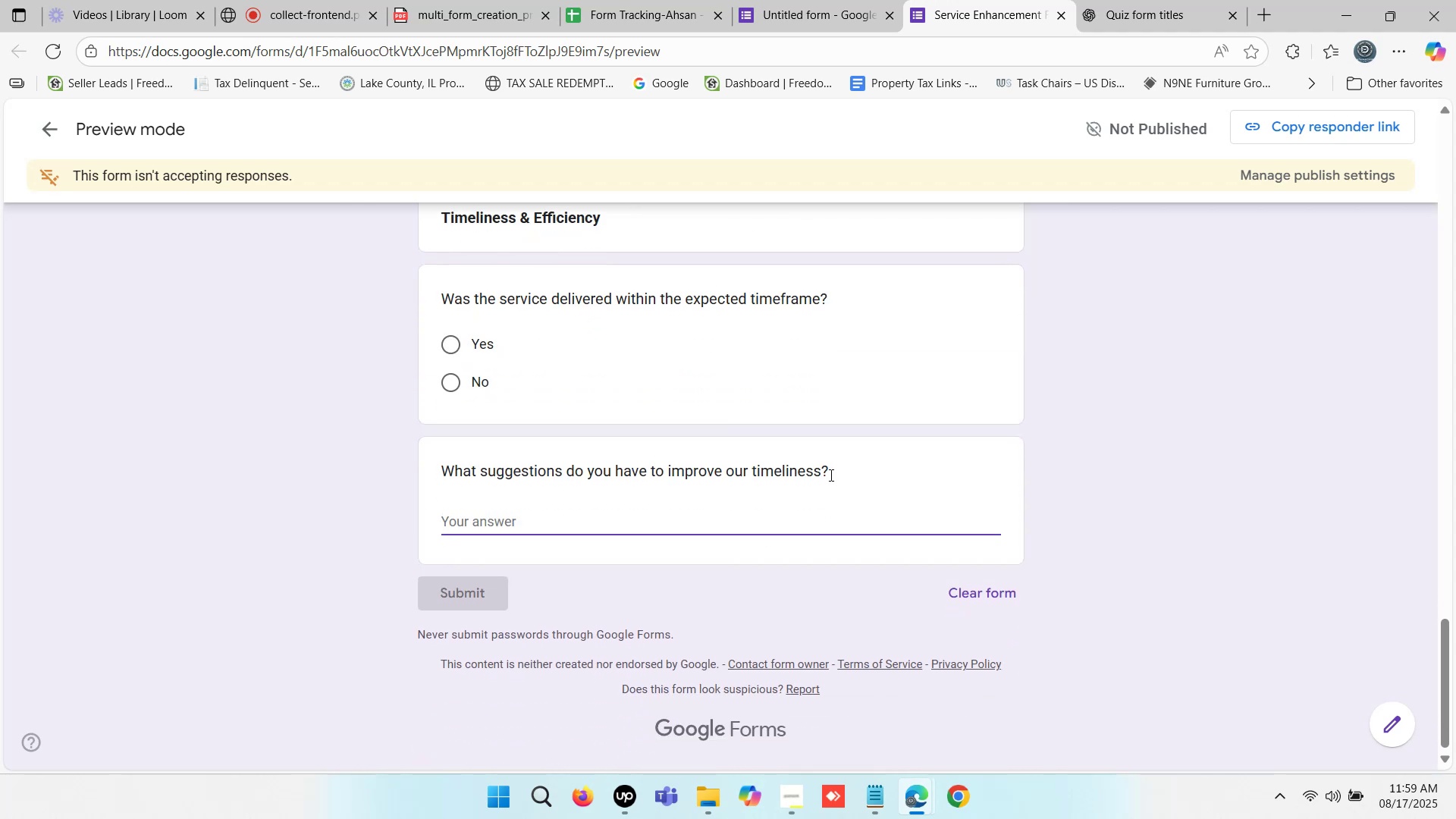 
left_click([825, 378])
 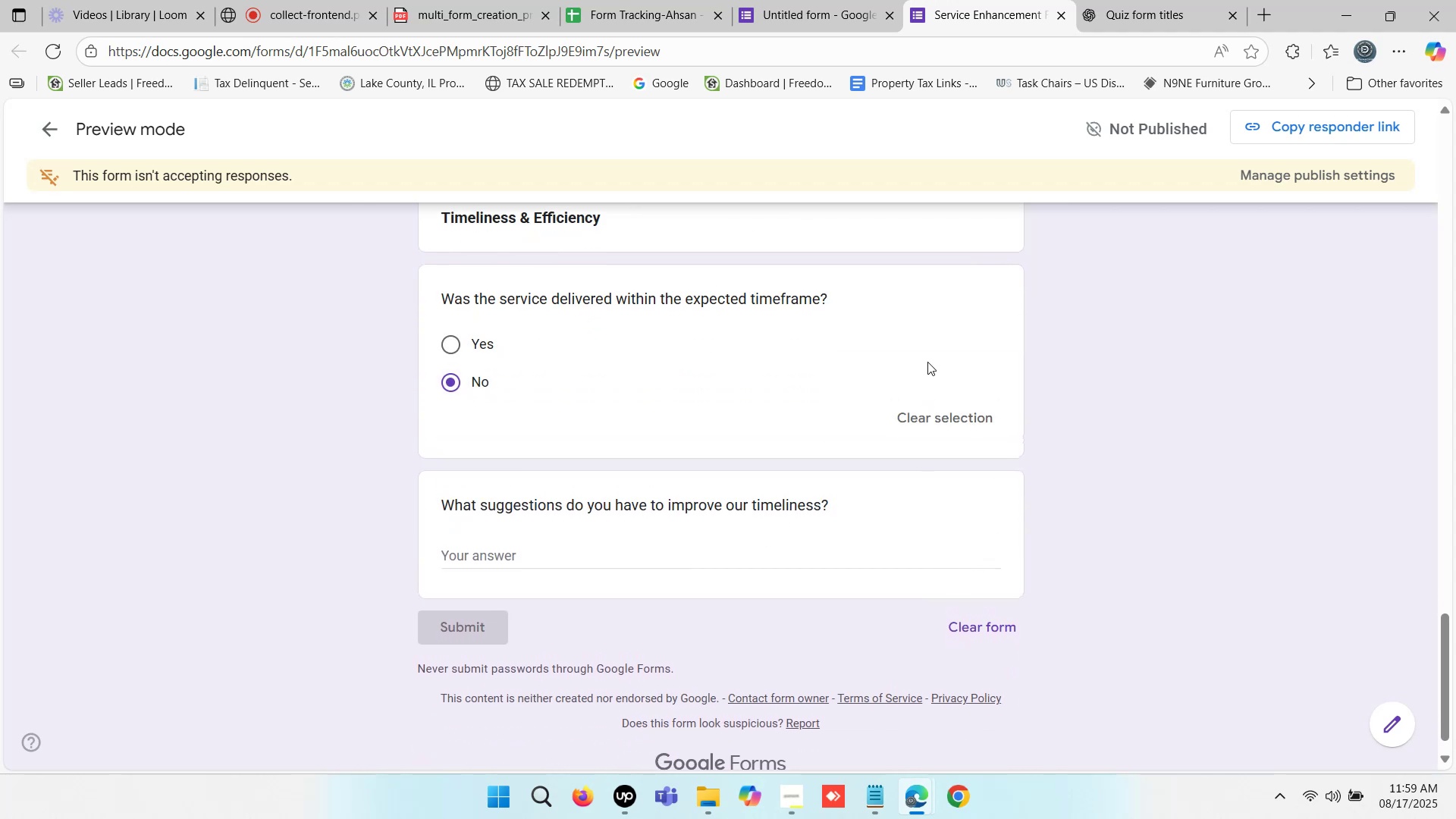 
left_click([865, 0])
 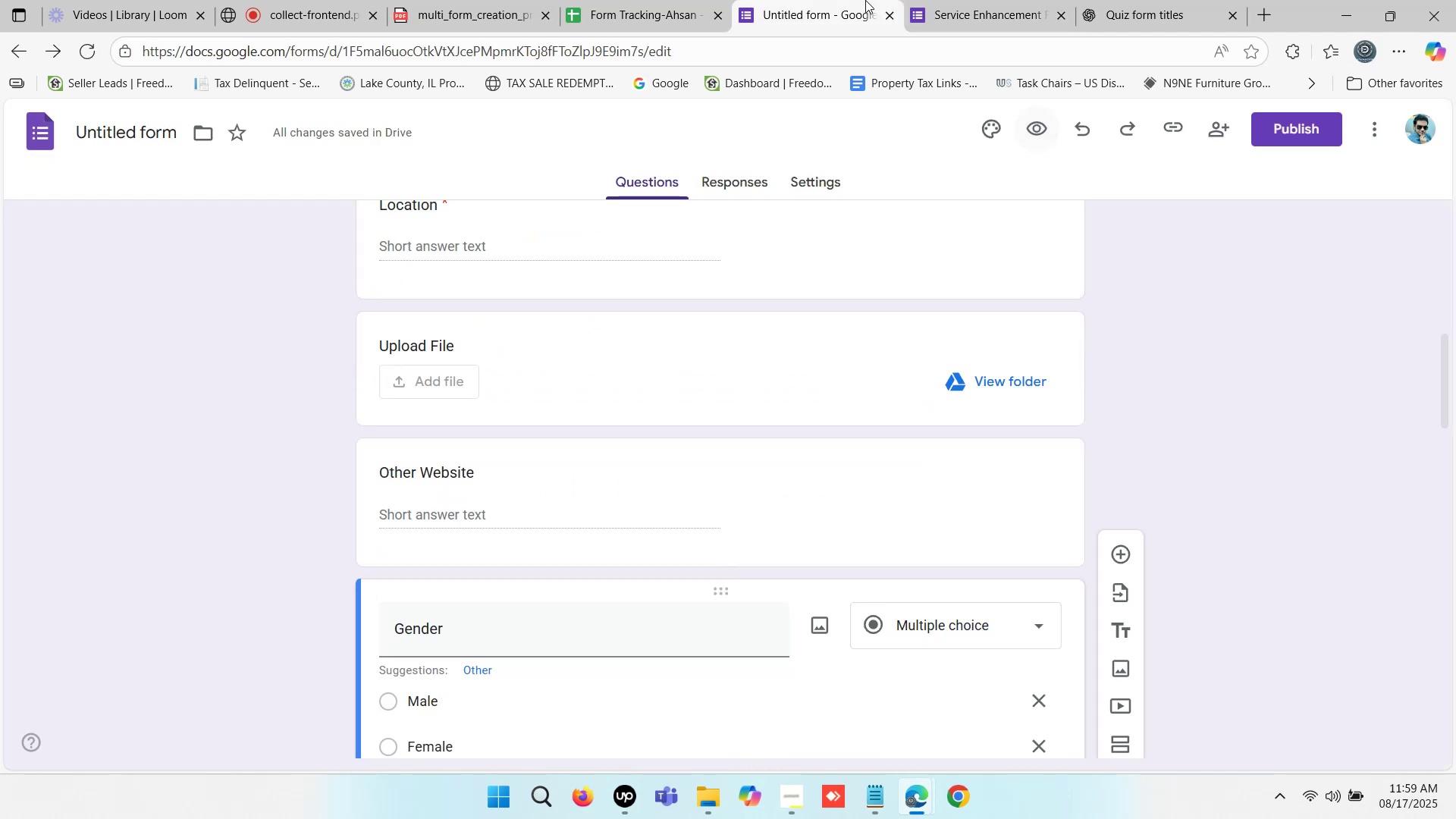 
scroll: coordinate [858, 526], scroll_direction: down, amount: 14.0
 